 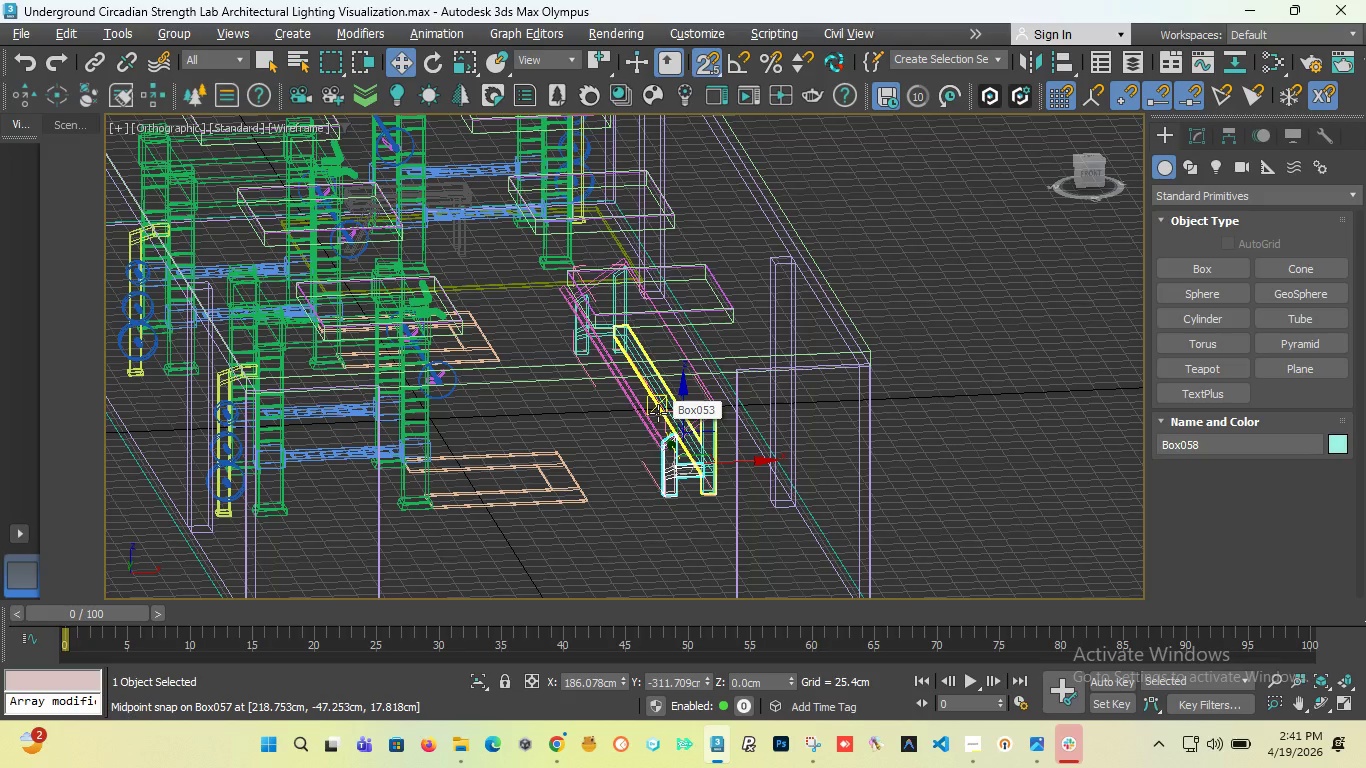 
scroll: coordinate [573, 313], scroll_direction: none, amount: 0.0
 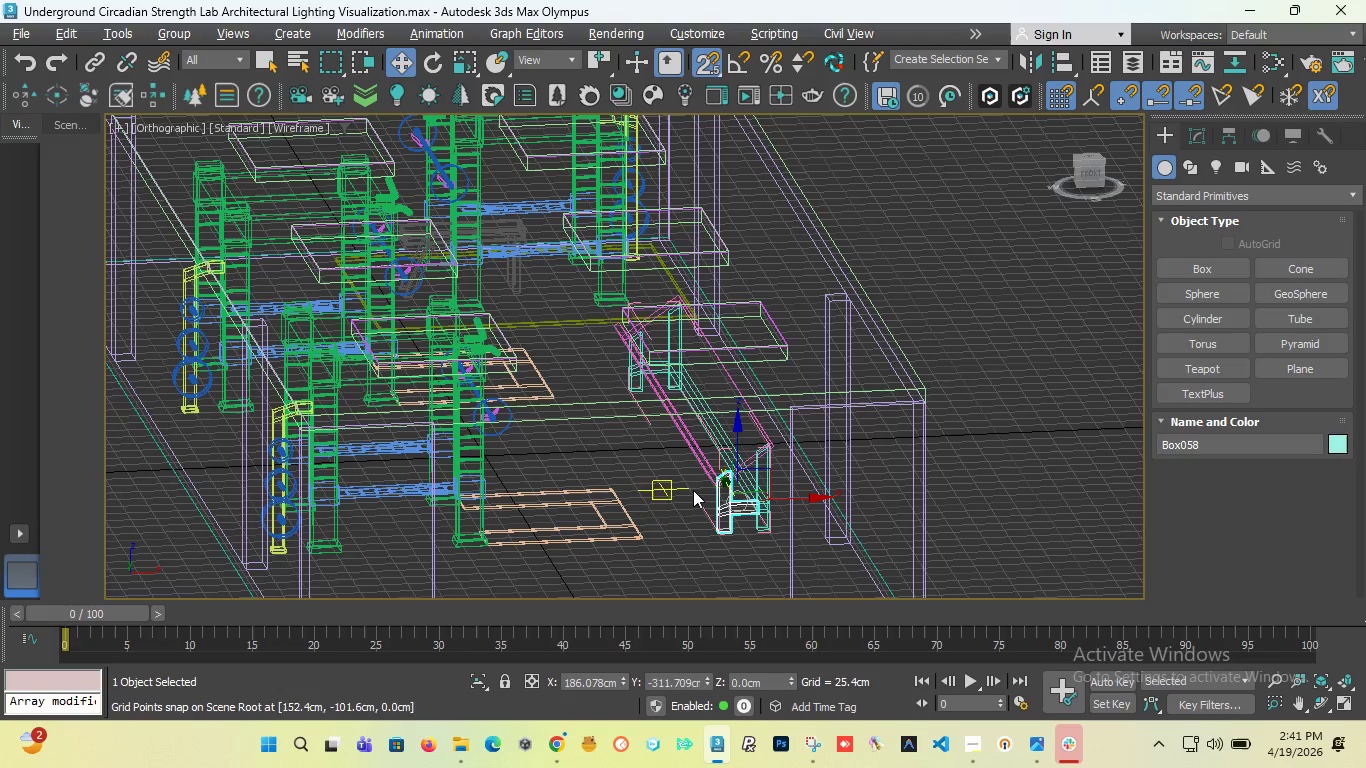 
scroll: coordinate [721, 464], scroll_direction: up, amount: 2.0
 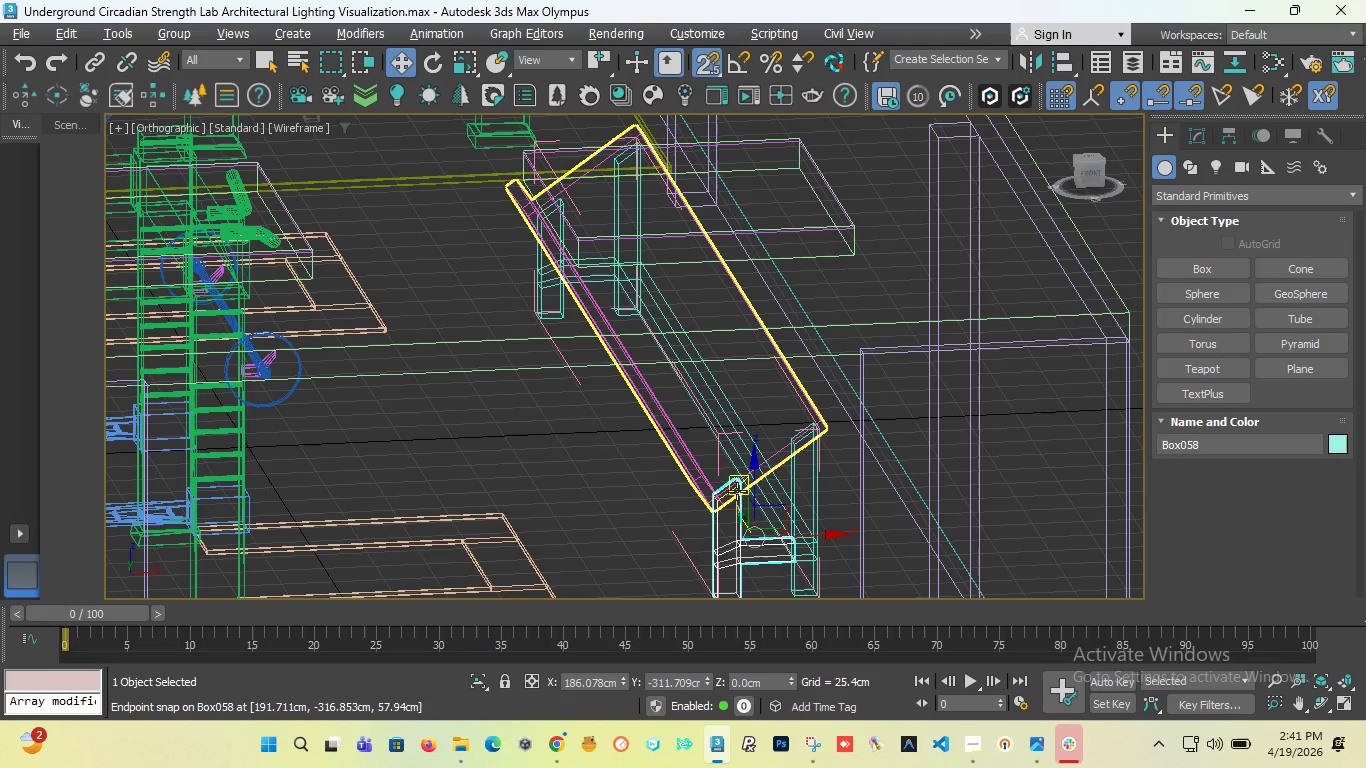 
hold_key(key=ControlLeft, duration=7.8)
left_click([737, 489])
 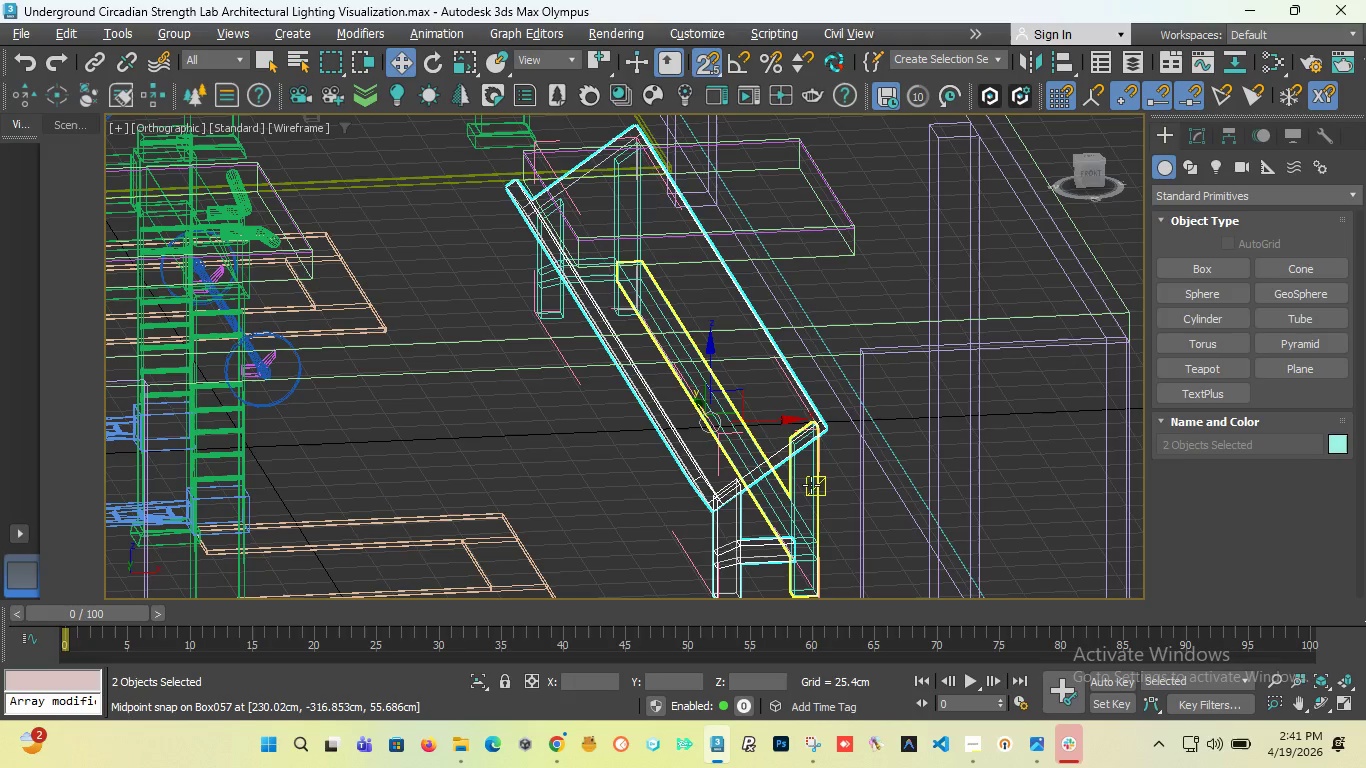 
left_click([811, 485])
 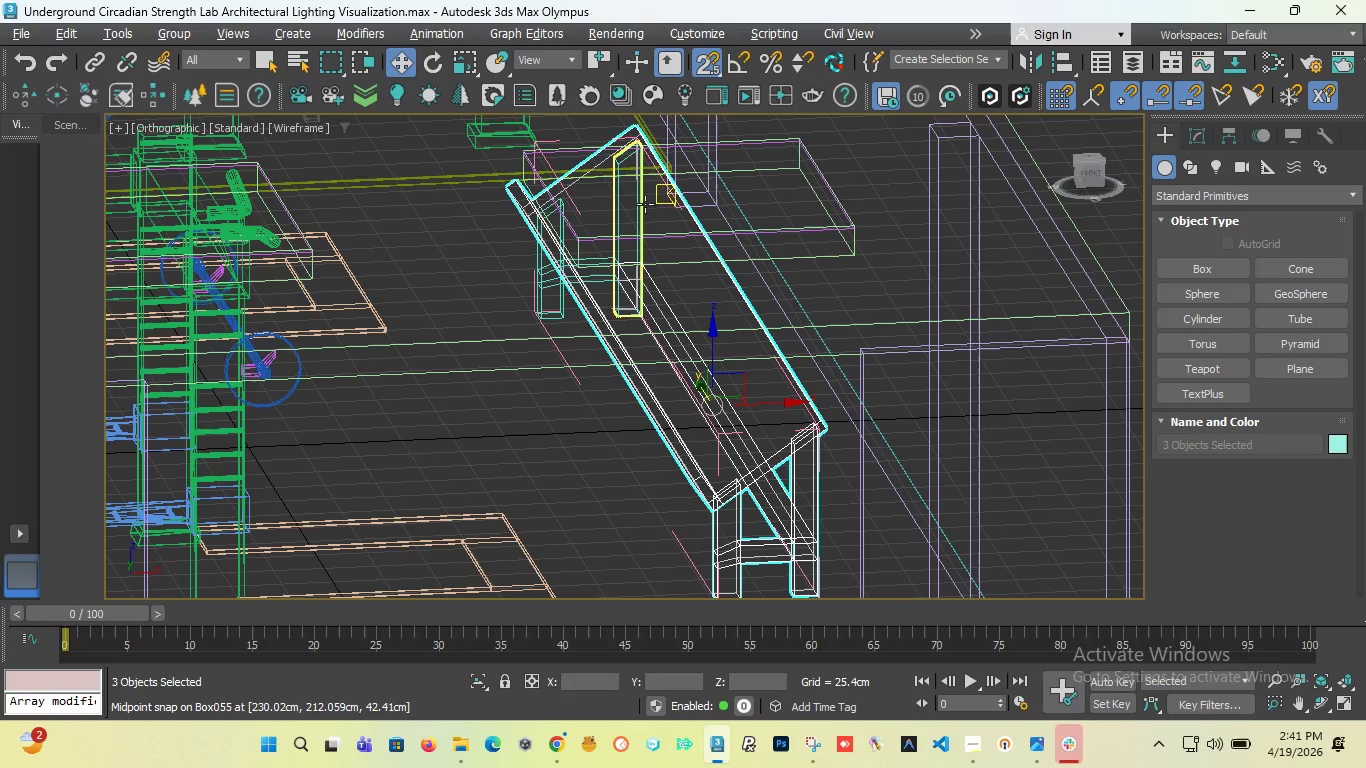 
left_click([636, 198])
 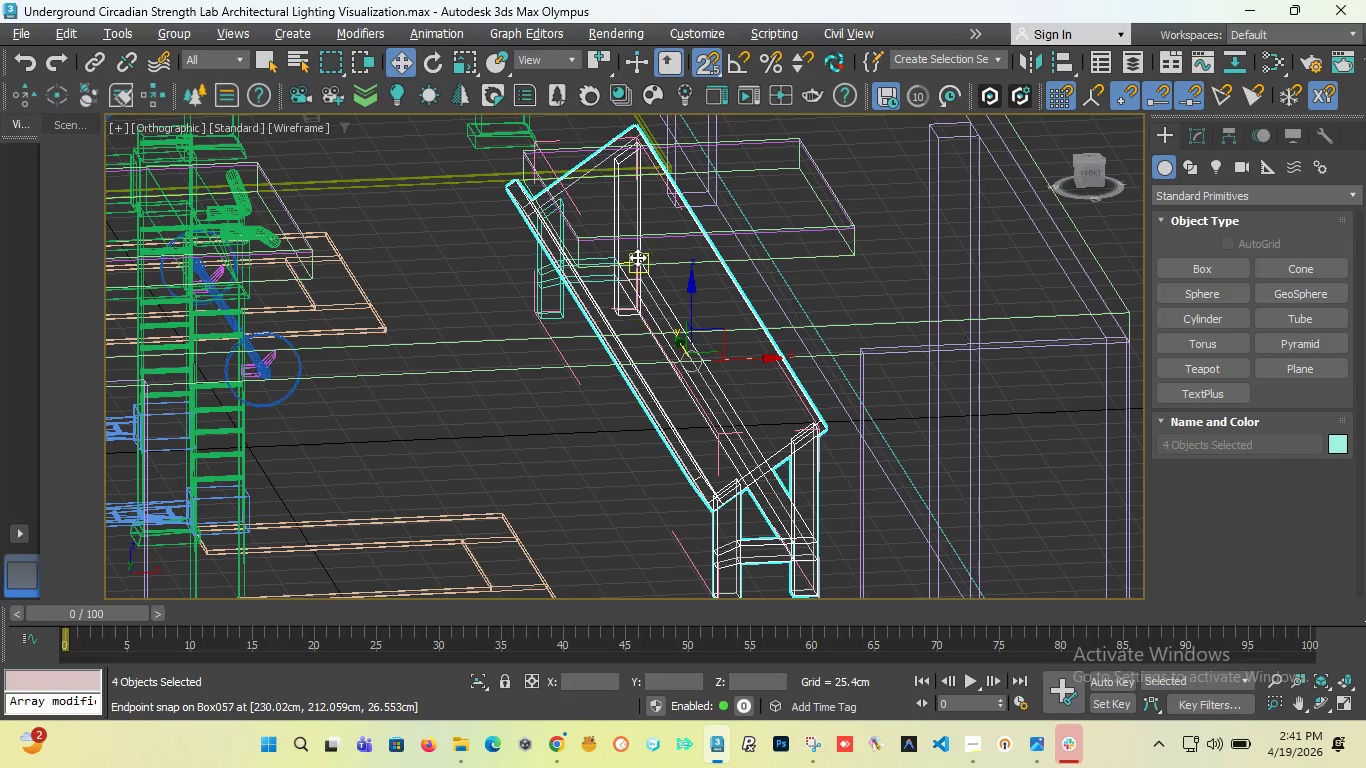 
key(Control+Z)
 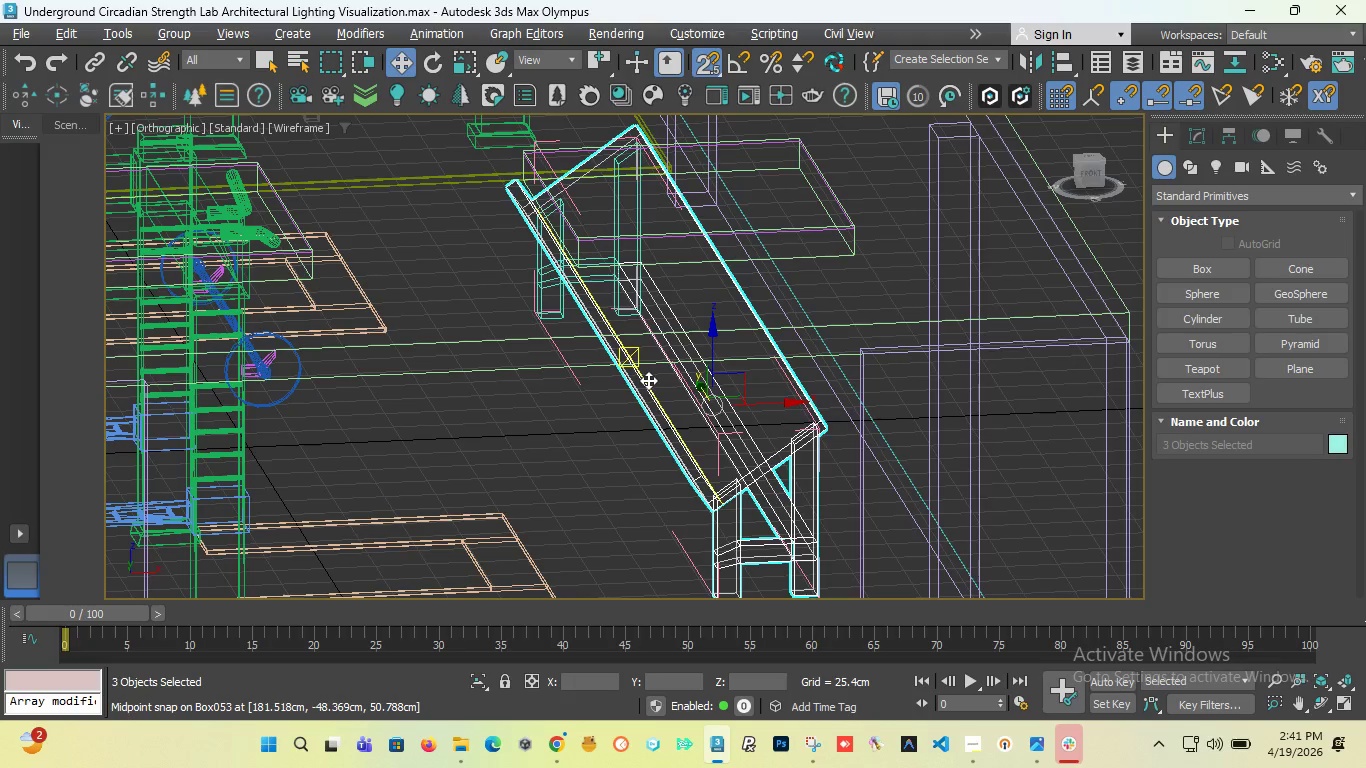 
key(Control+Z)
 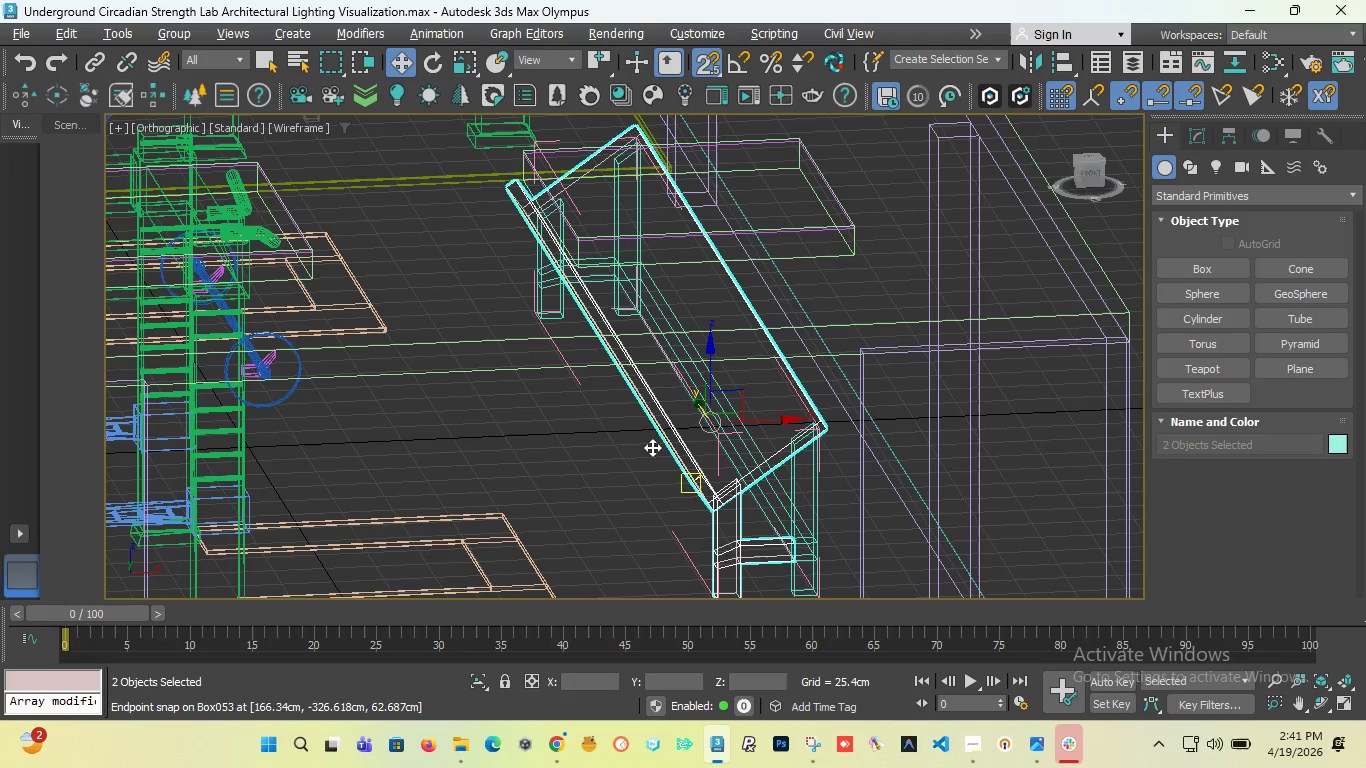 
scroll: coordinate [556, 444], scroll_direction: down, amount: 3.0
 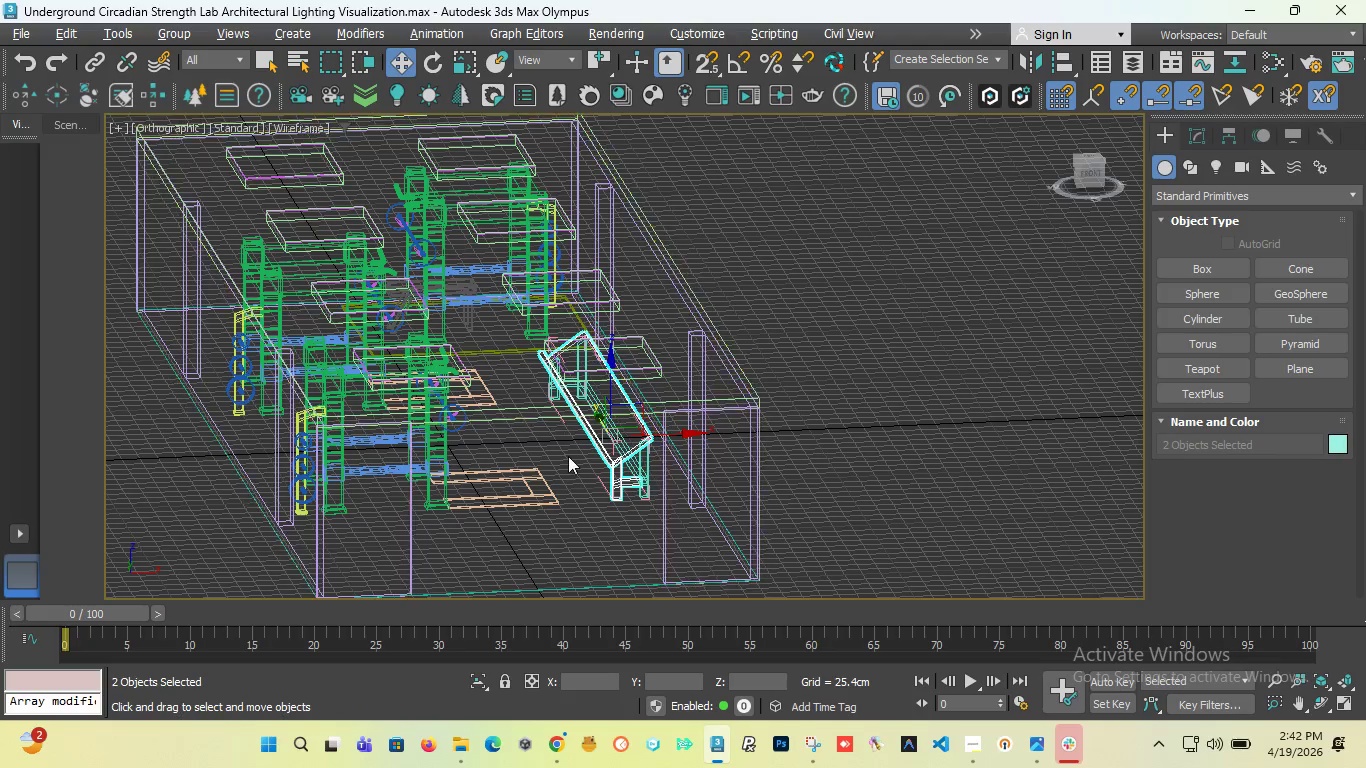 
scroll: coordinate [642, 425], scroll_direction: up, amount: 3.0
 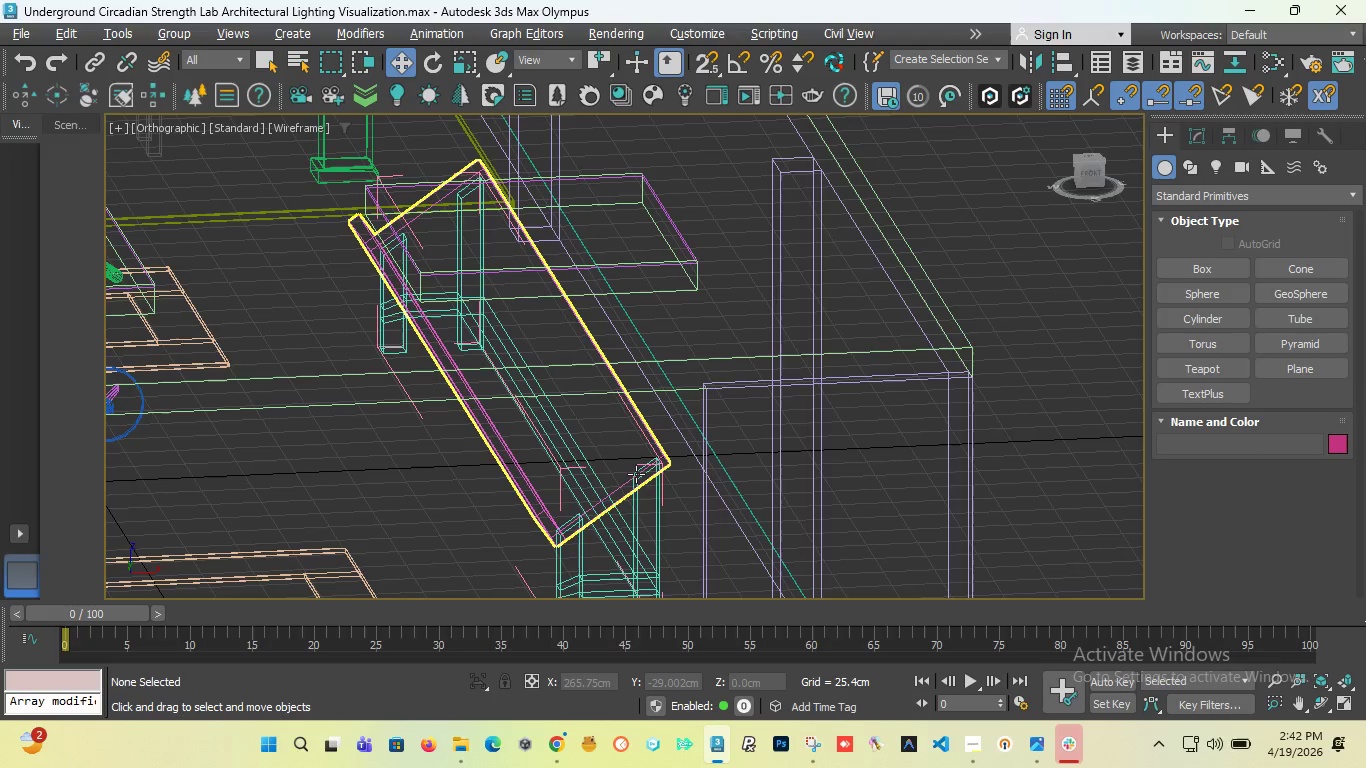 
hold_key(key=ControlLeft, duration=6.62)
left_click([636, 474])
 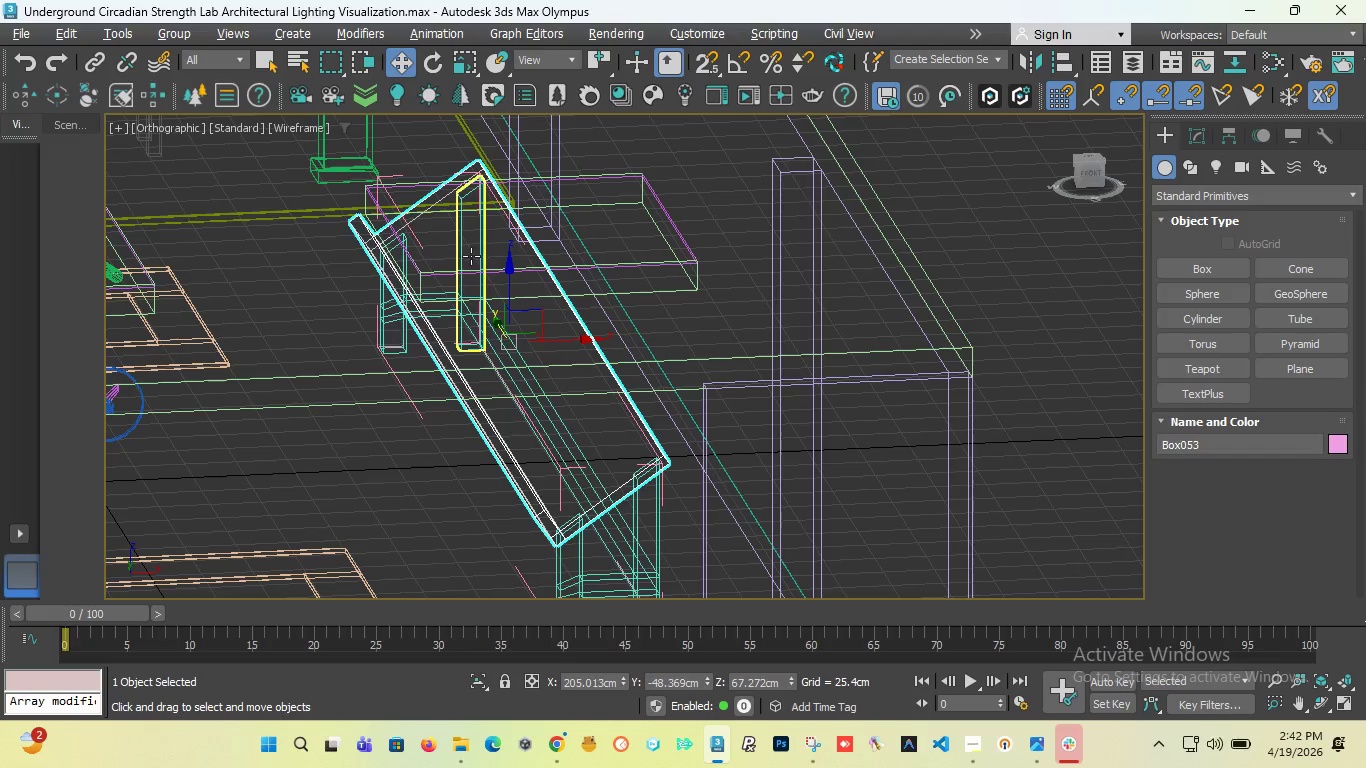 
left_click([471, 258])
 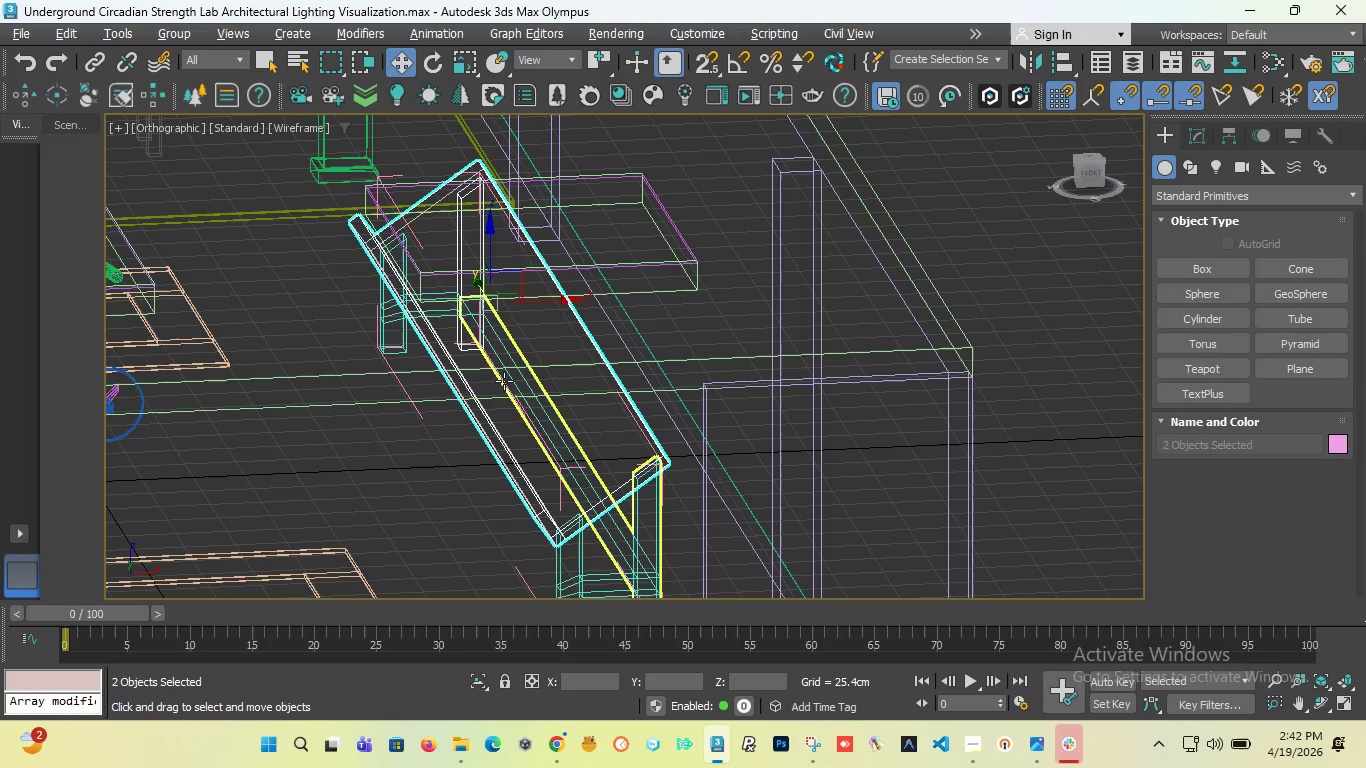 
left_click([504, 381])
 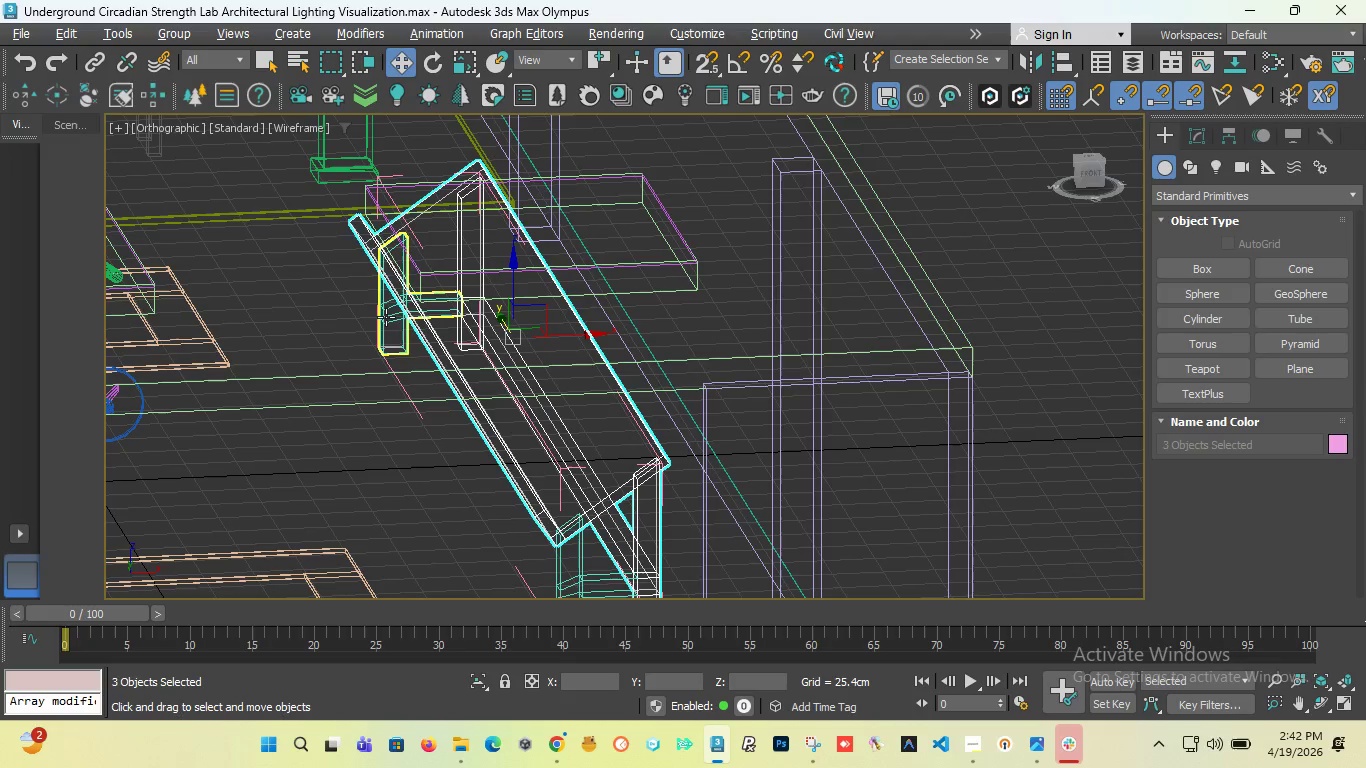 
left_click([397, 334])
 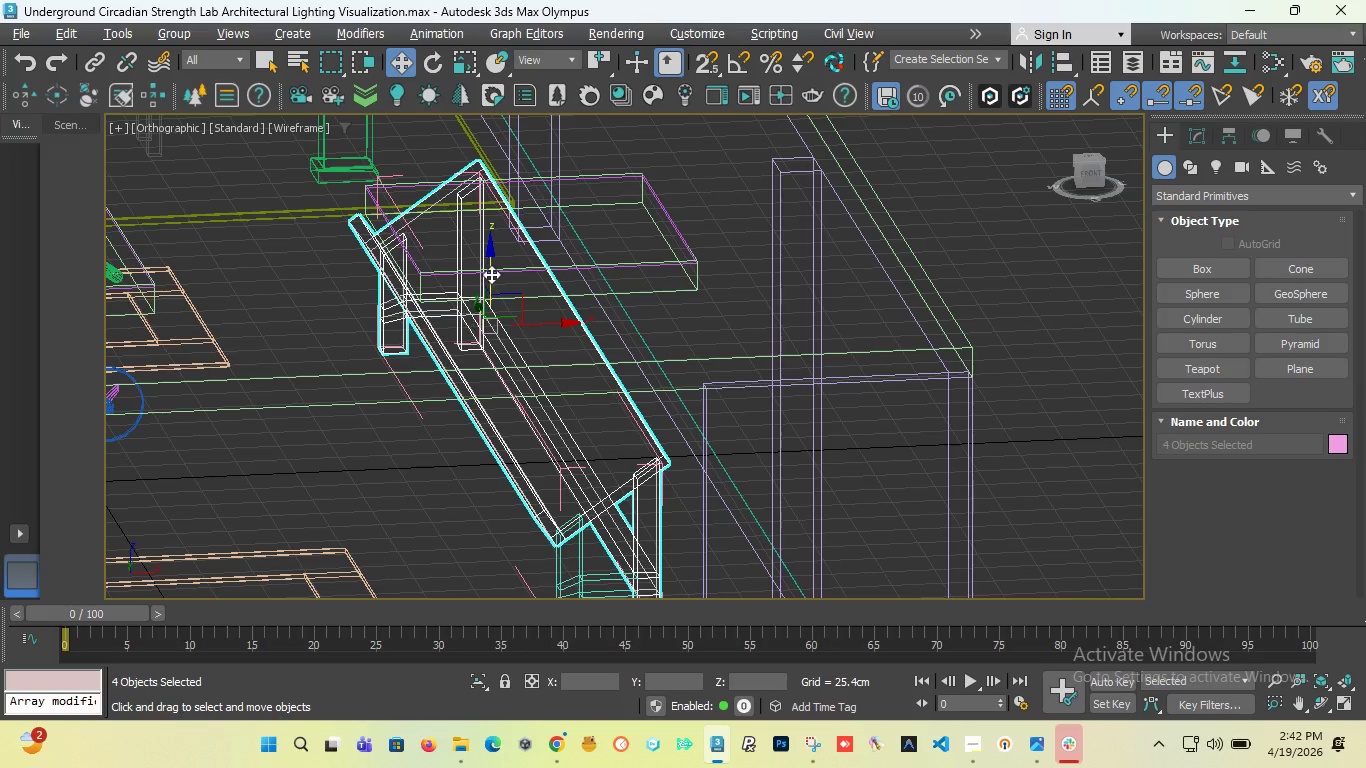 
hold_key(key=ControlLeft, duration=0.83)
 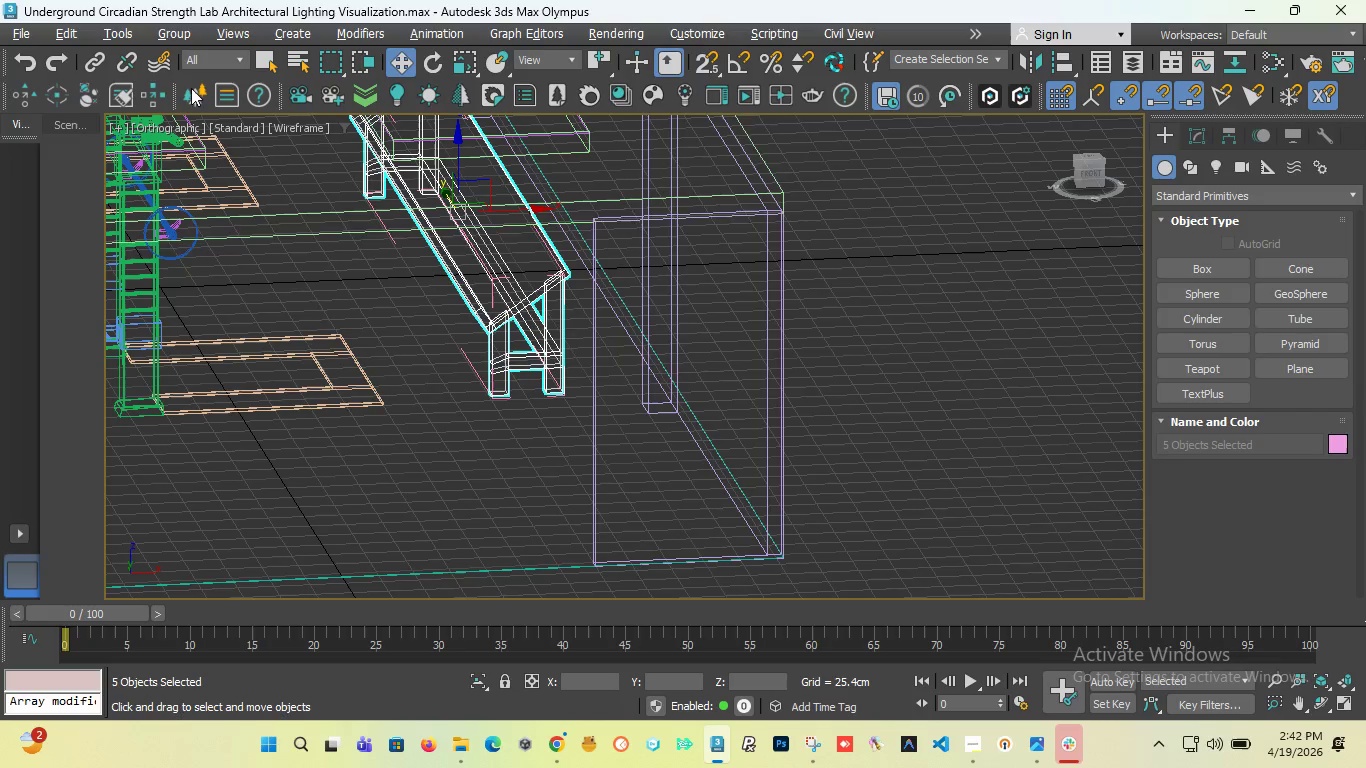 
scroll: coordinate [540, 406], scroll_direction: down, amount: 1.0
 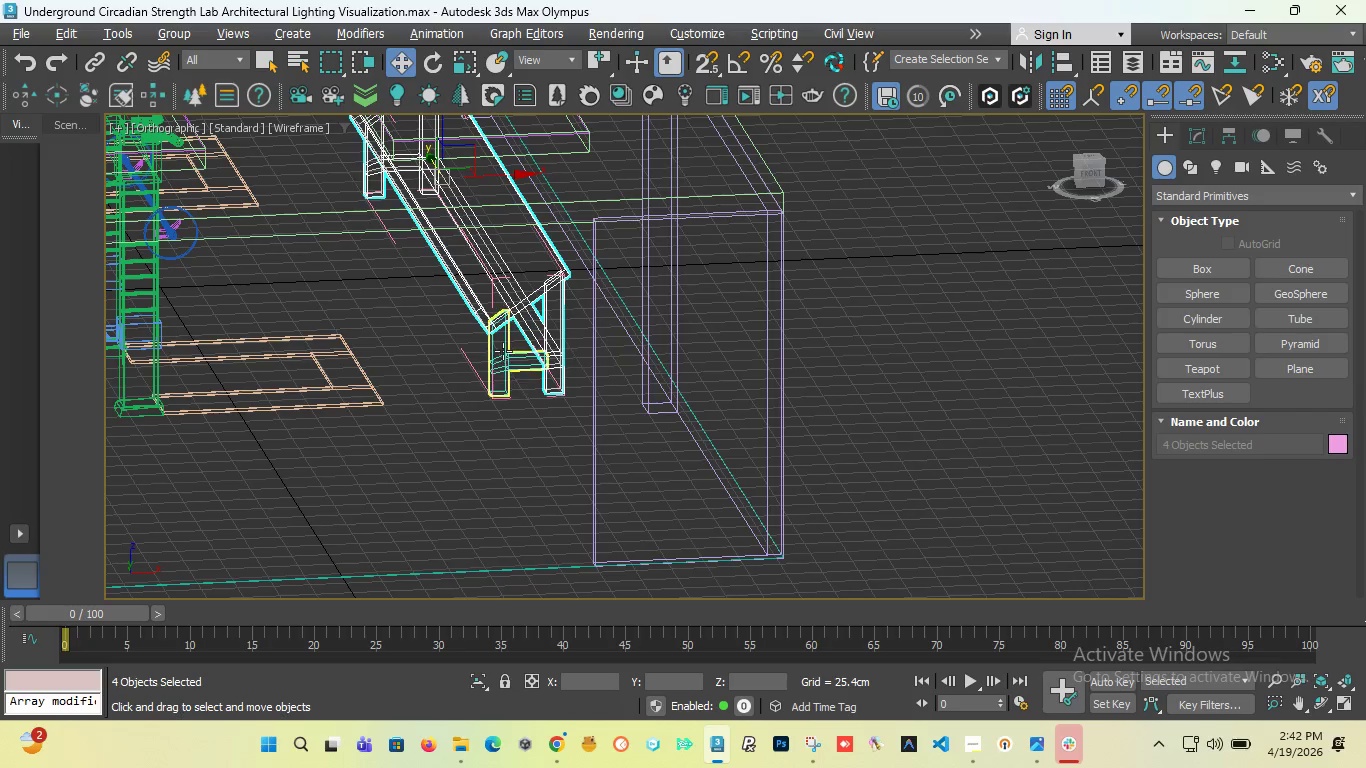 
left_click([503, 350])
 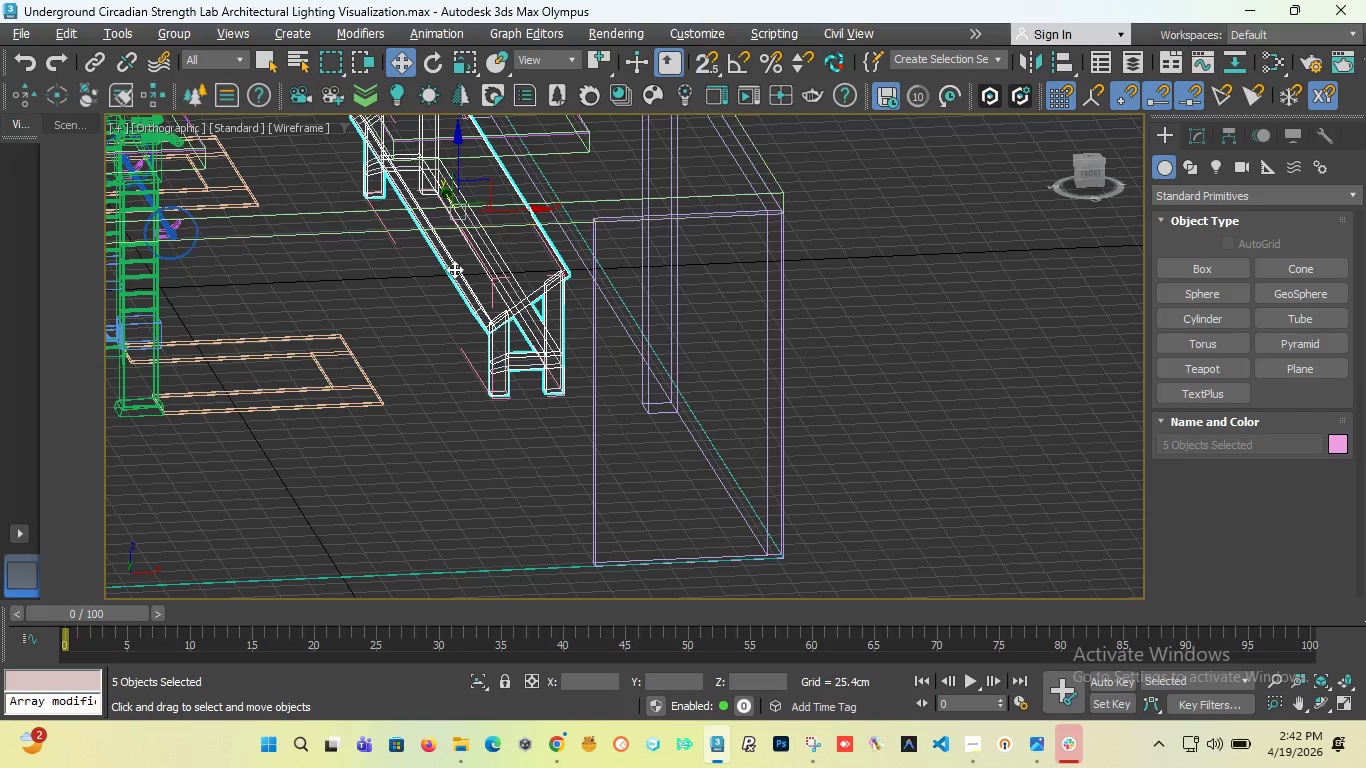 
scroll: coordinate [528, 269], scroll_direction: down, amount: 2.0
 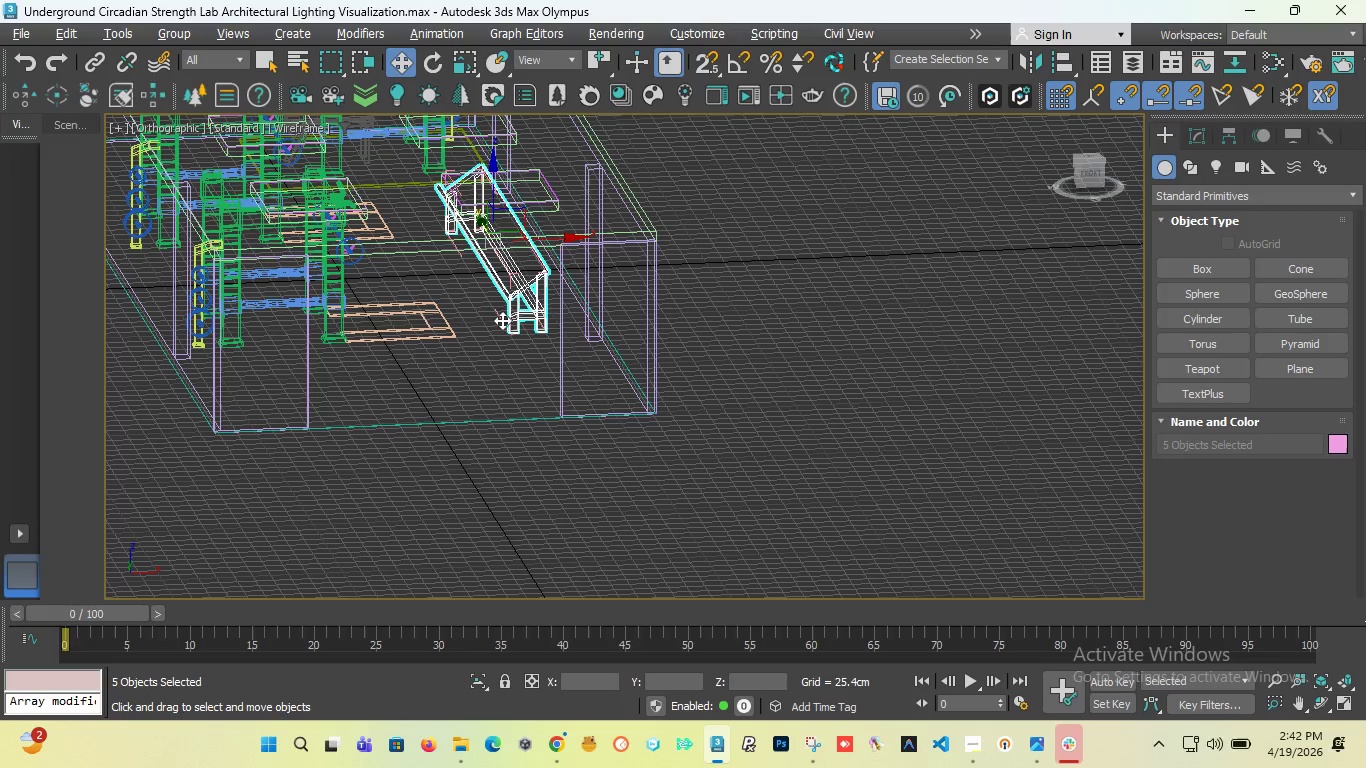 
scroll: coordinate [480, 303], scroll_direction: up, amount: 2.0
 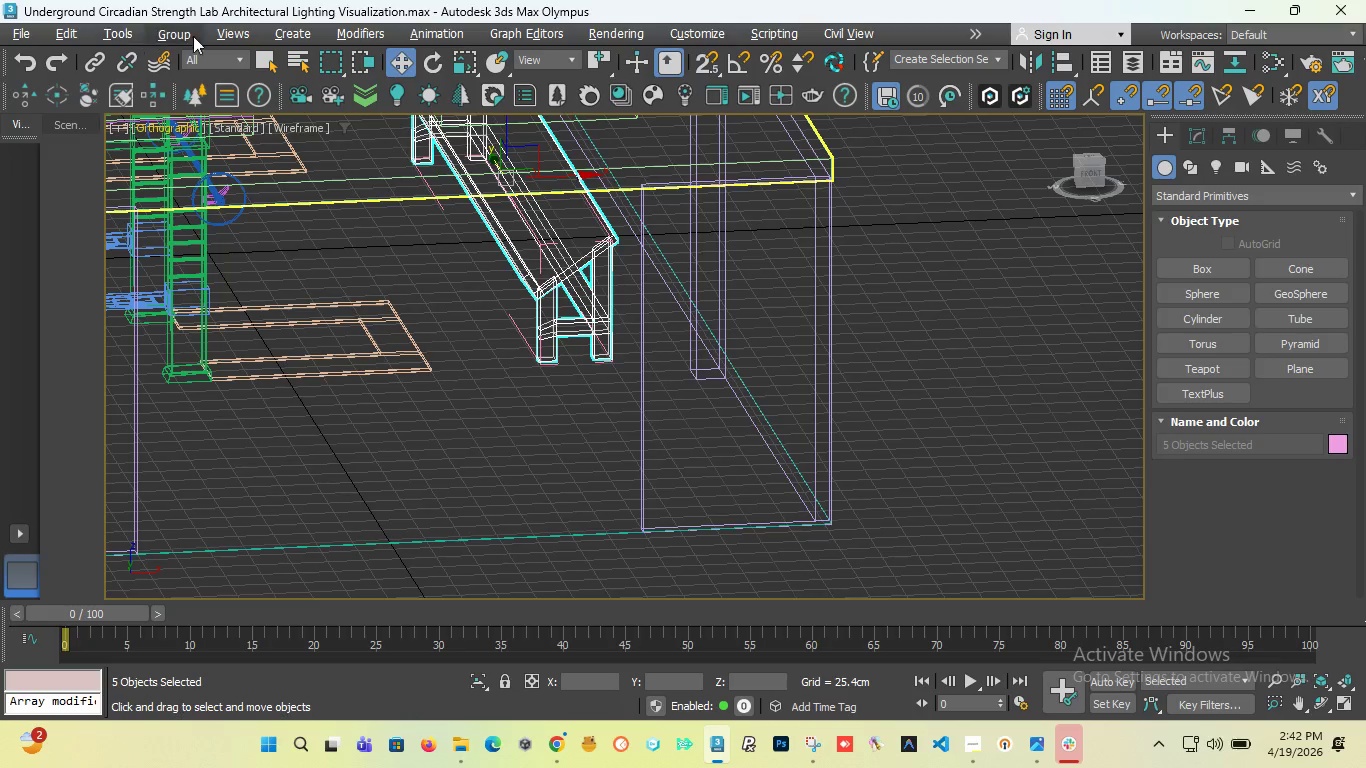 
left_click([181, 35])
 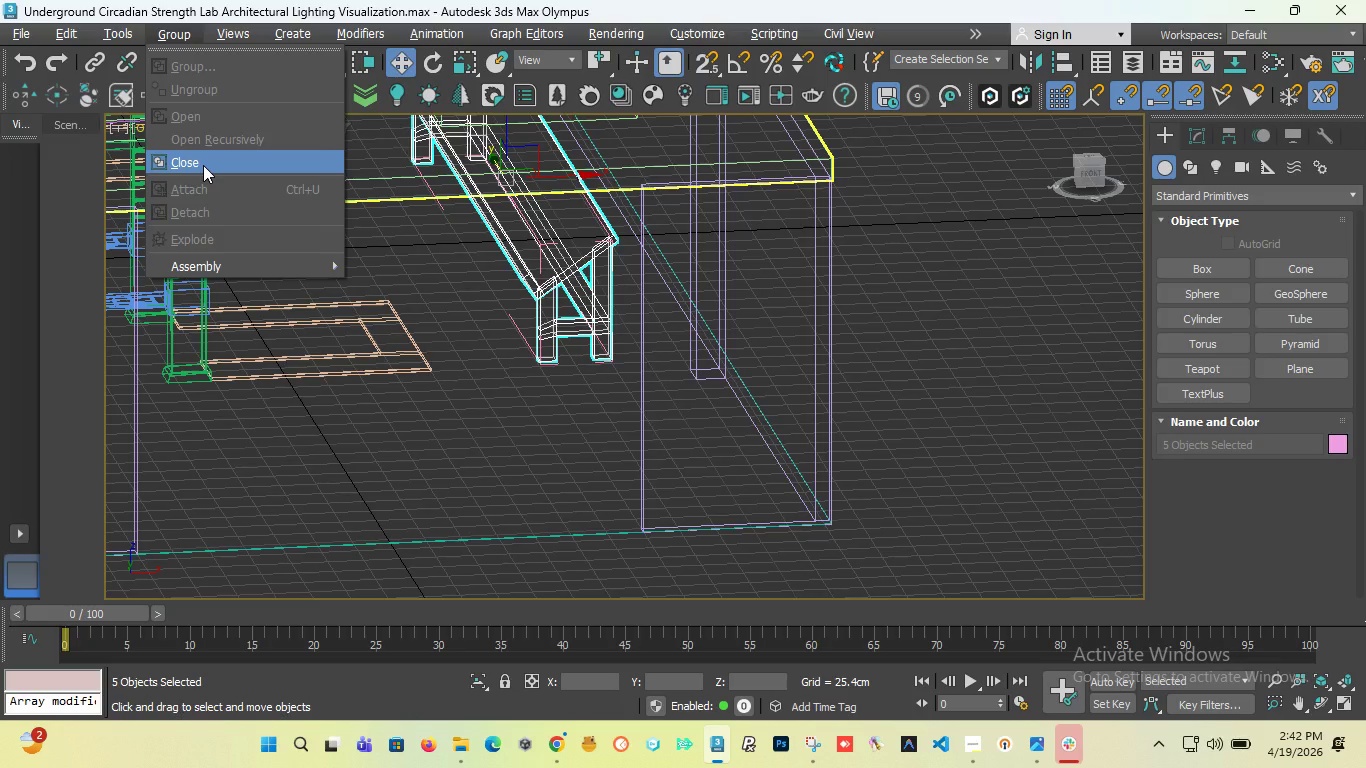 
left_click([203, 165])
 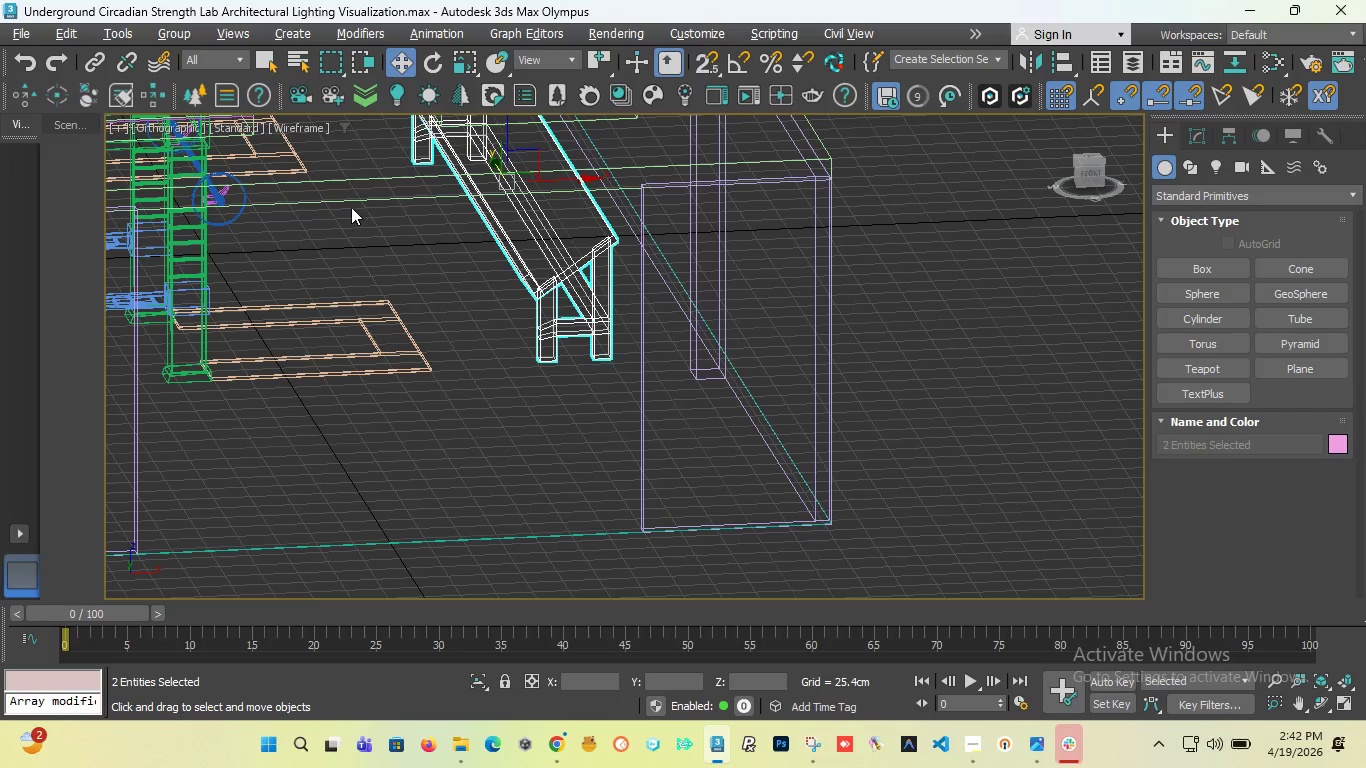 
scroll: coordinate [554, 287], scroll_direction: none, amount: 0.0
 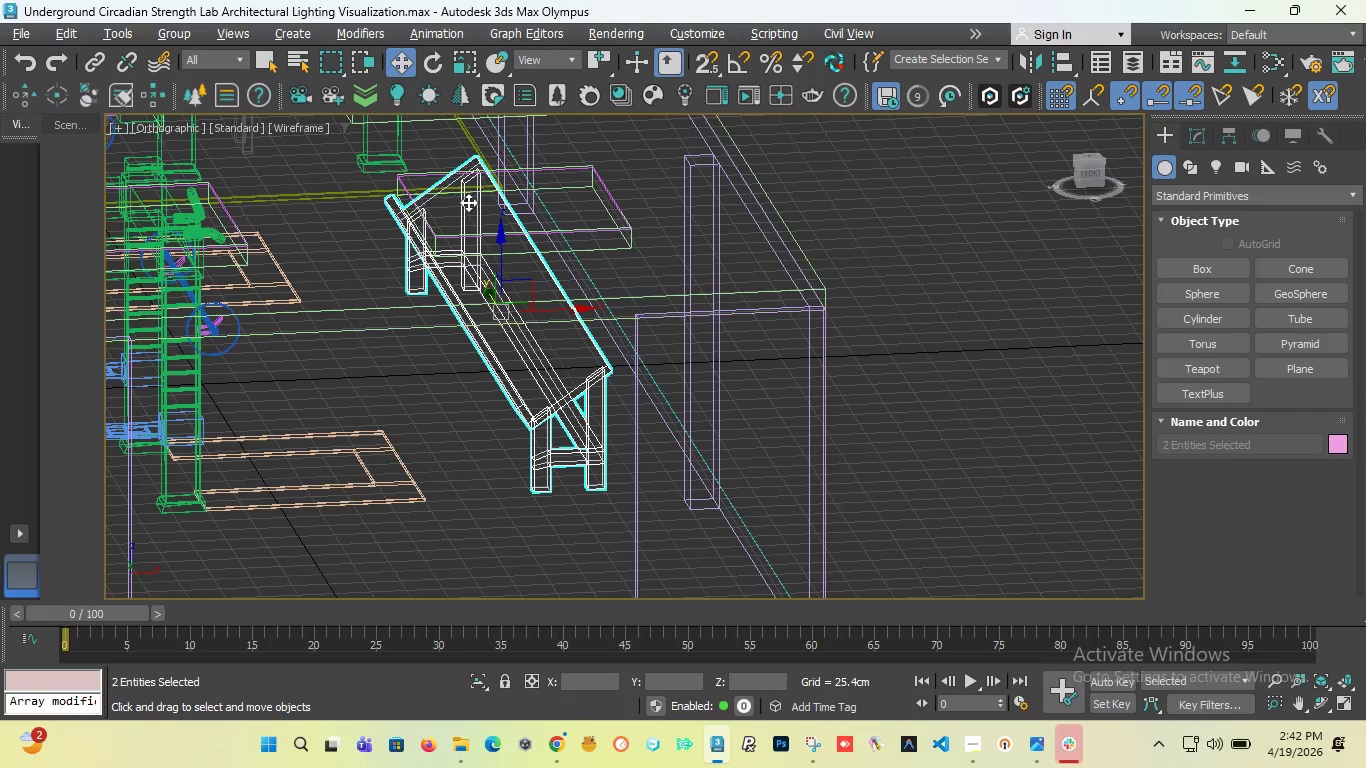 
scroll: coordinate [456, 184], scroll_direction: up, amount: 1.0
 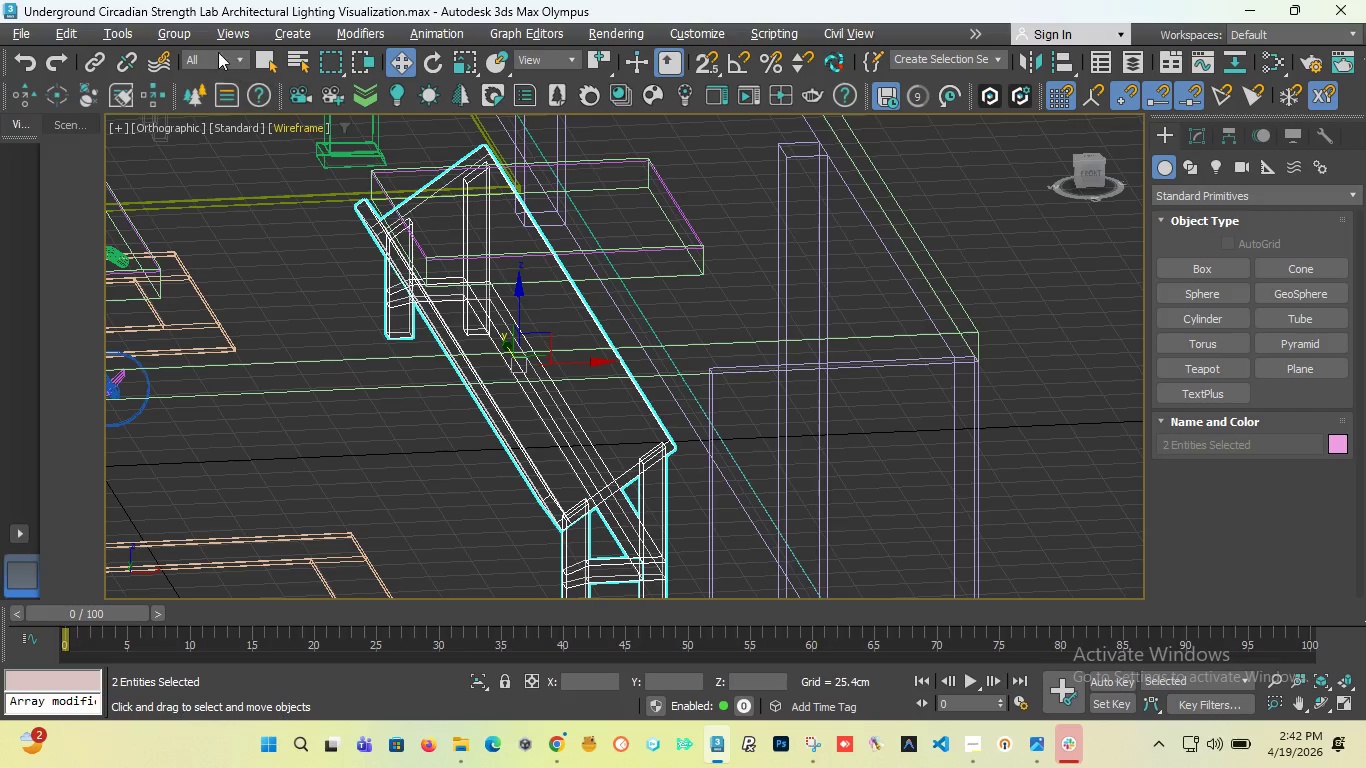 
left_click([184, 34])
 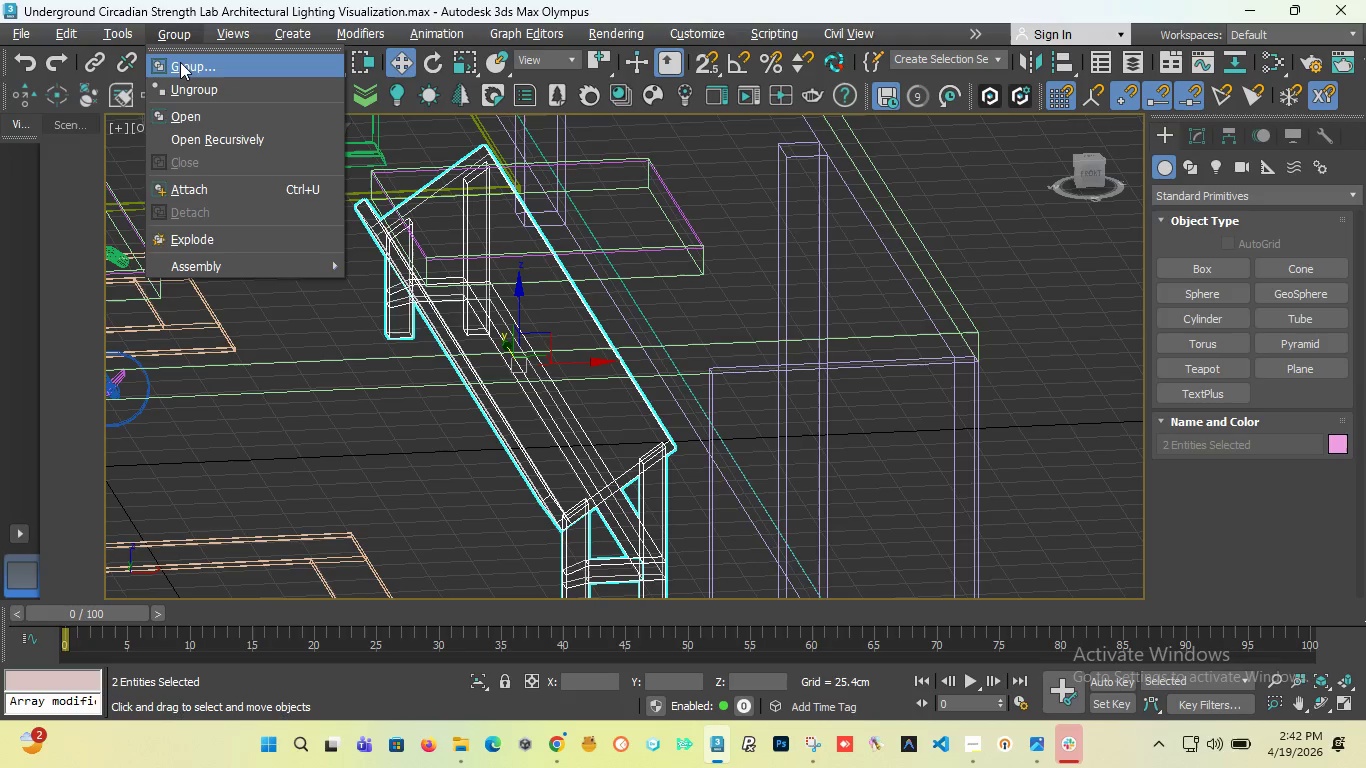 
left_click([180, 62])
 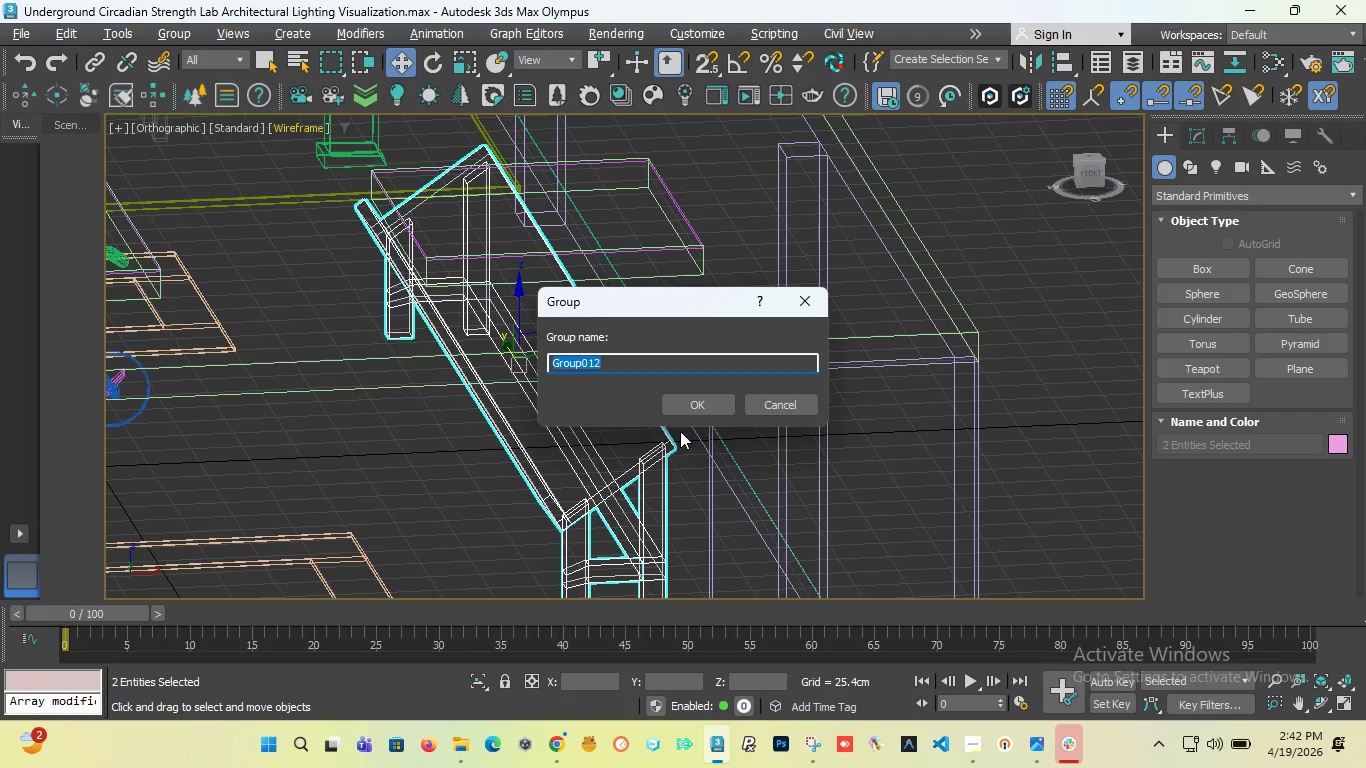 
left_click([680, 404])
 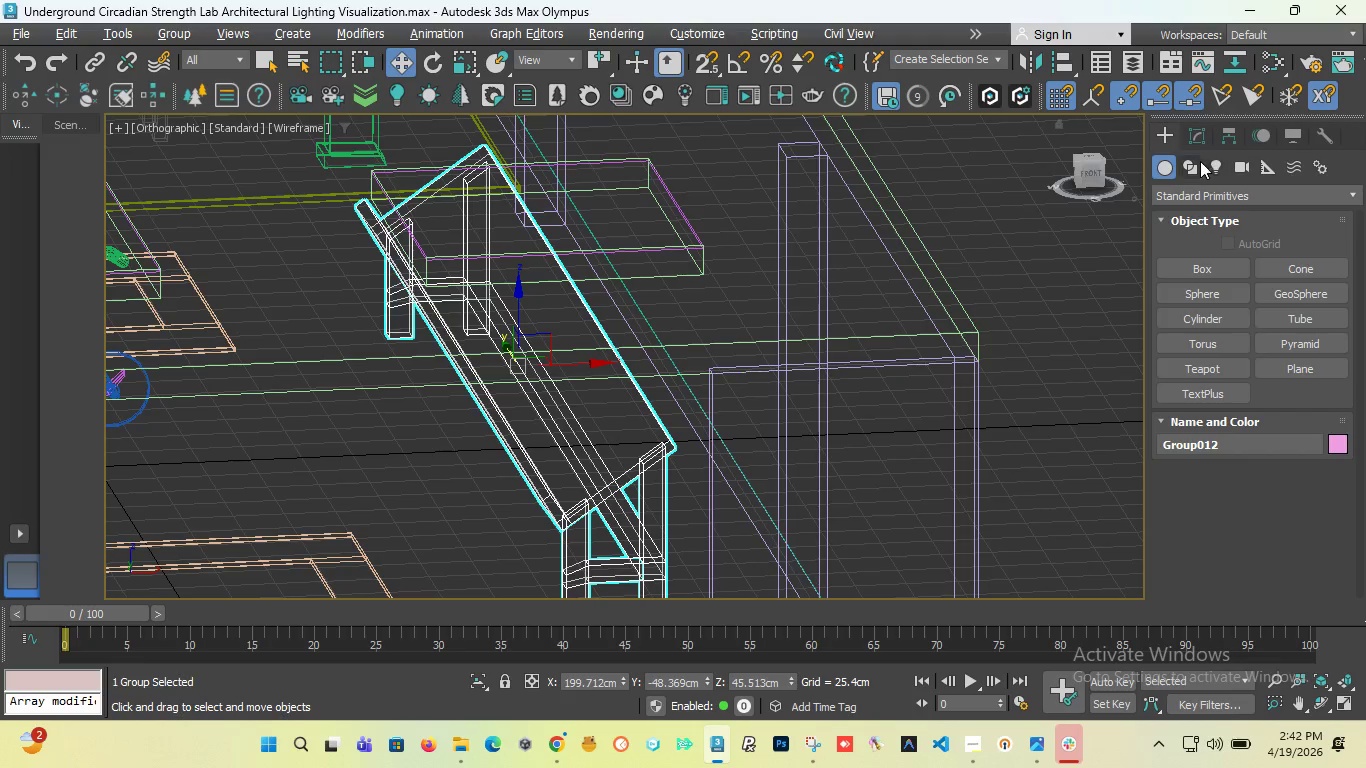 
scroll: coordinate [567, 480], scroll_direction: none, amount: 0.0
 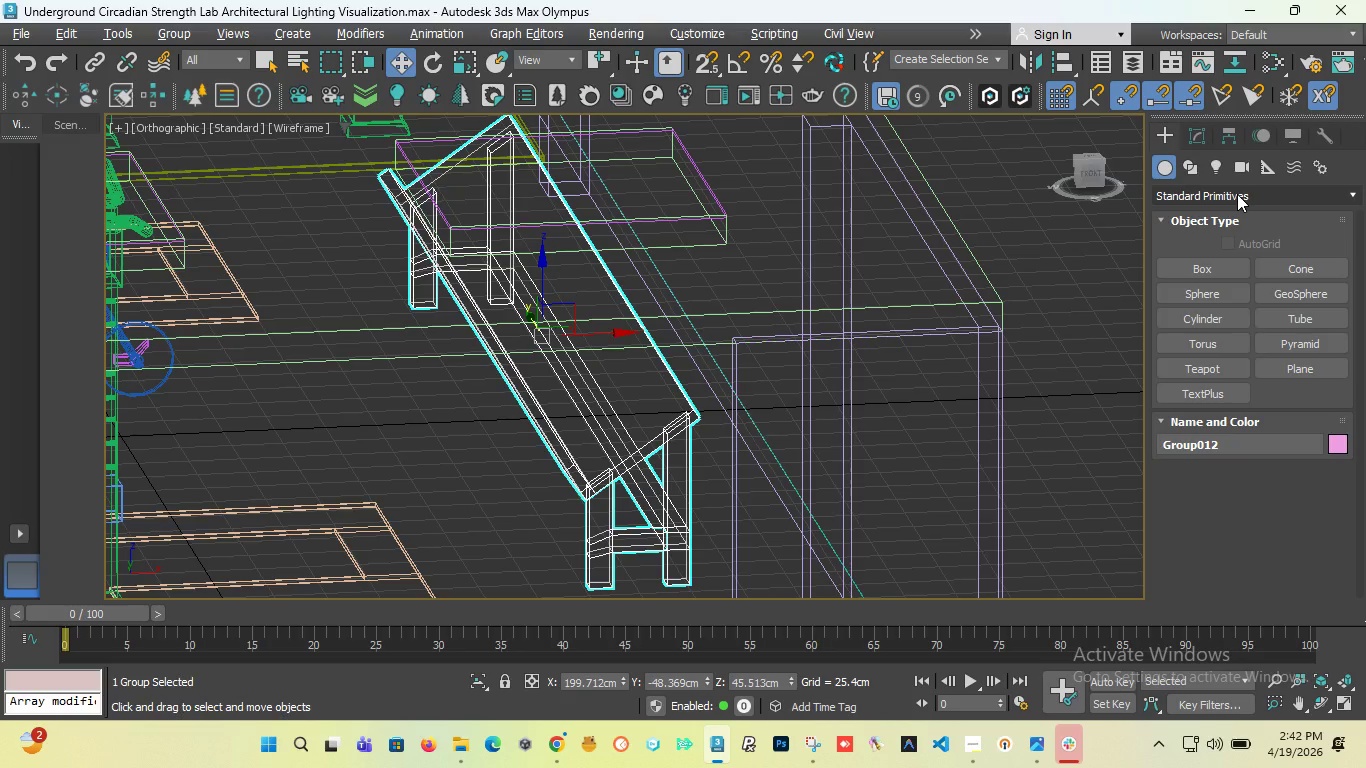 
left_click([1201, 136])
 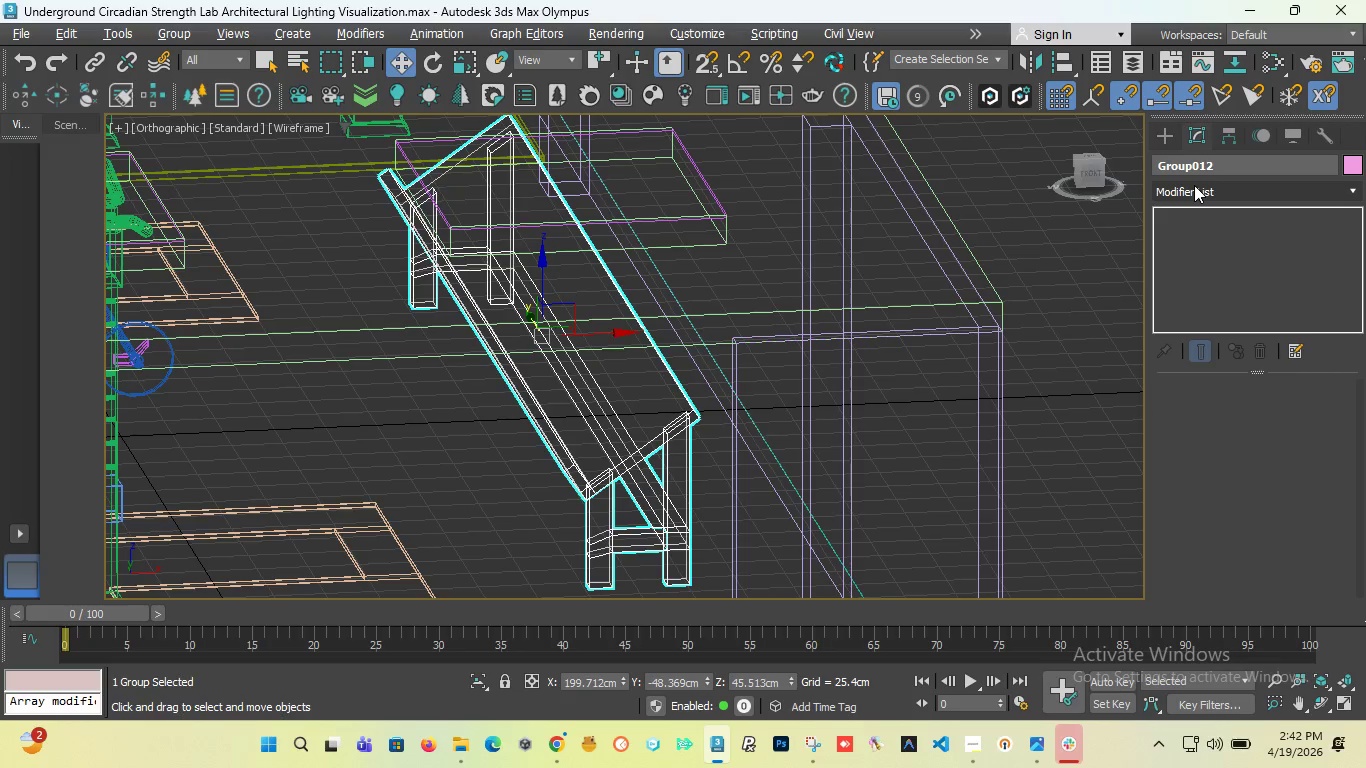 
left_click([1194, 185])
 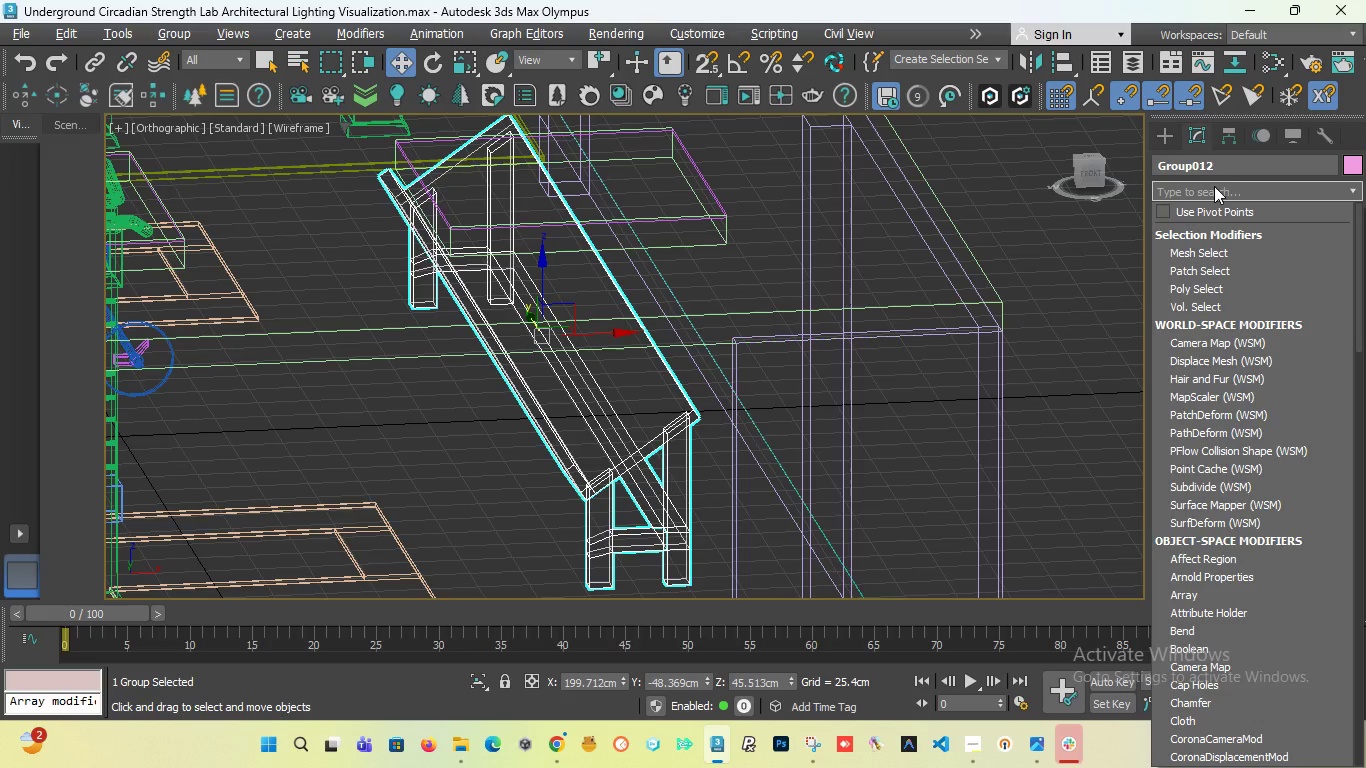 
type(ch)
 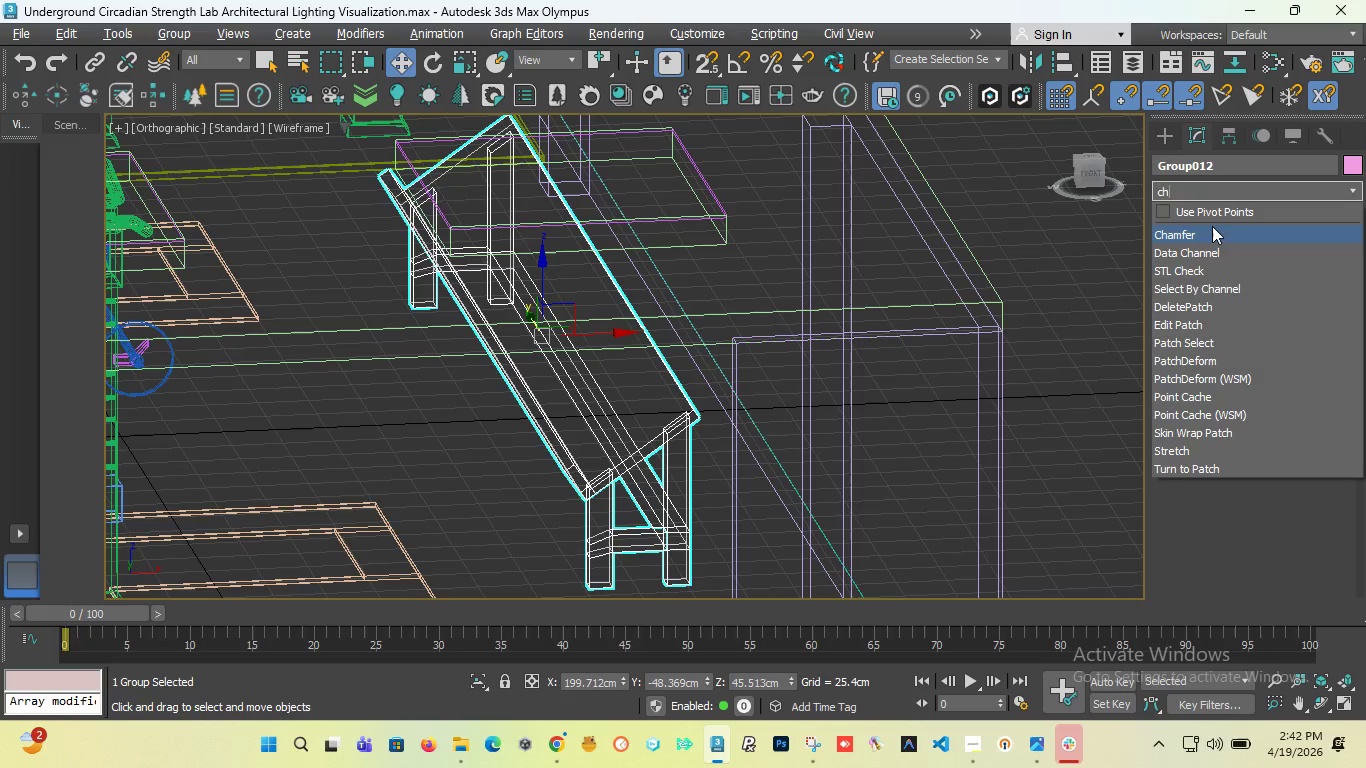 
left_click([1208, 229])
 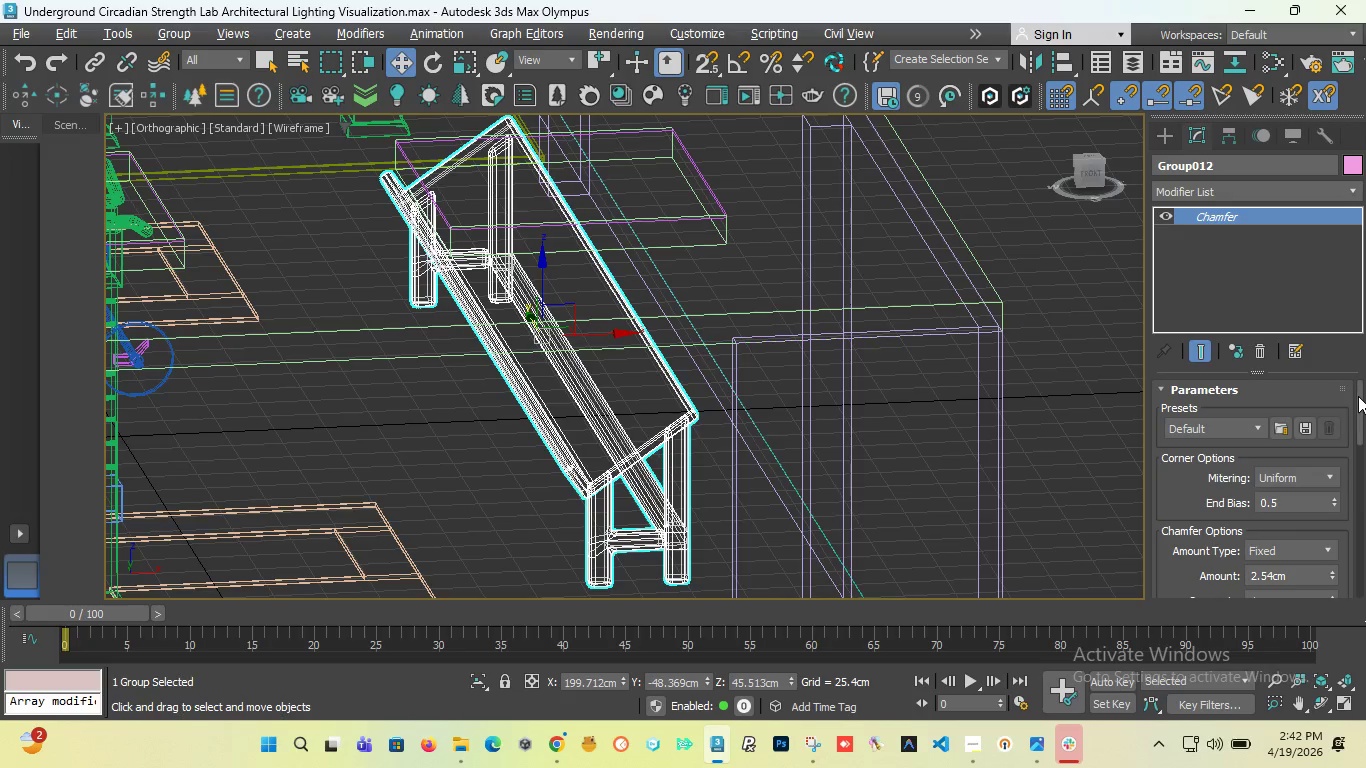 
left_click_drag(start_coordinate=[1358, 400], to_coordinate=[1356, 433])
 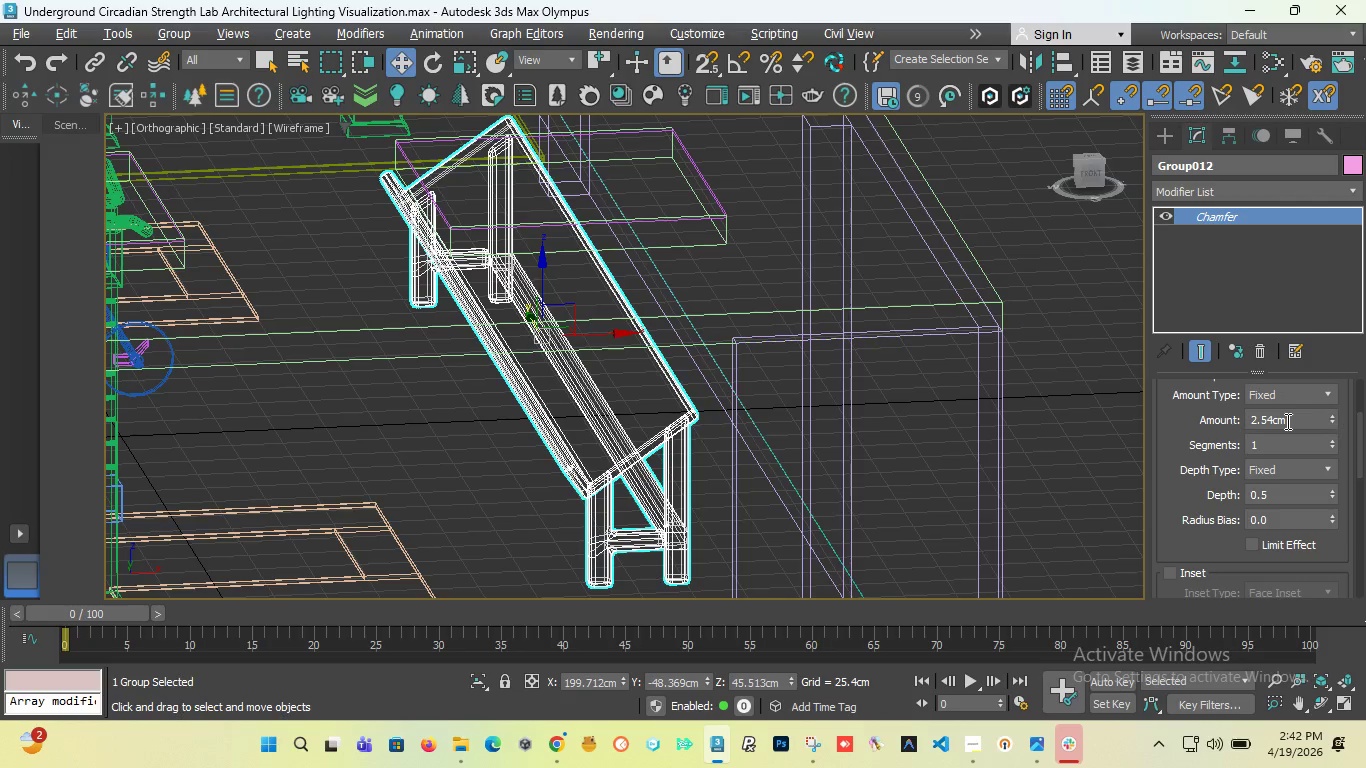 
left_click_drag(start_coordinate=[1286, 421], to_coordinate=[1125, 421])
 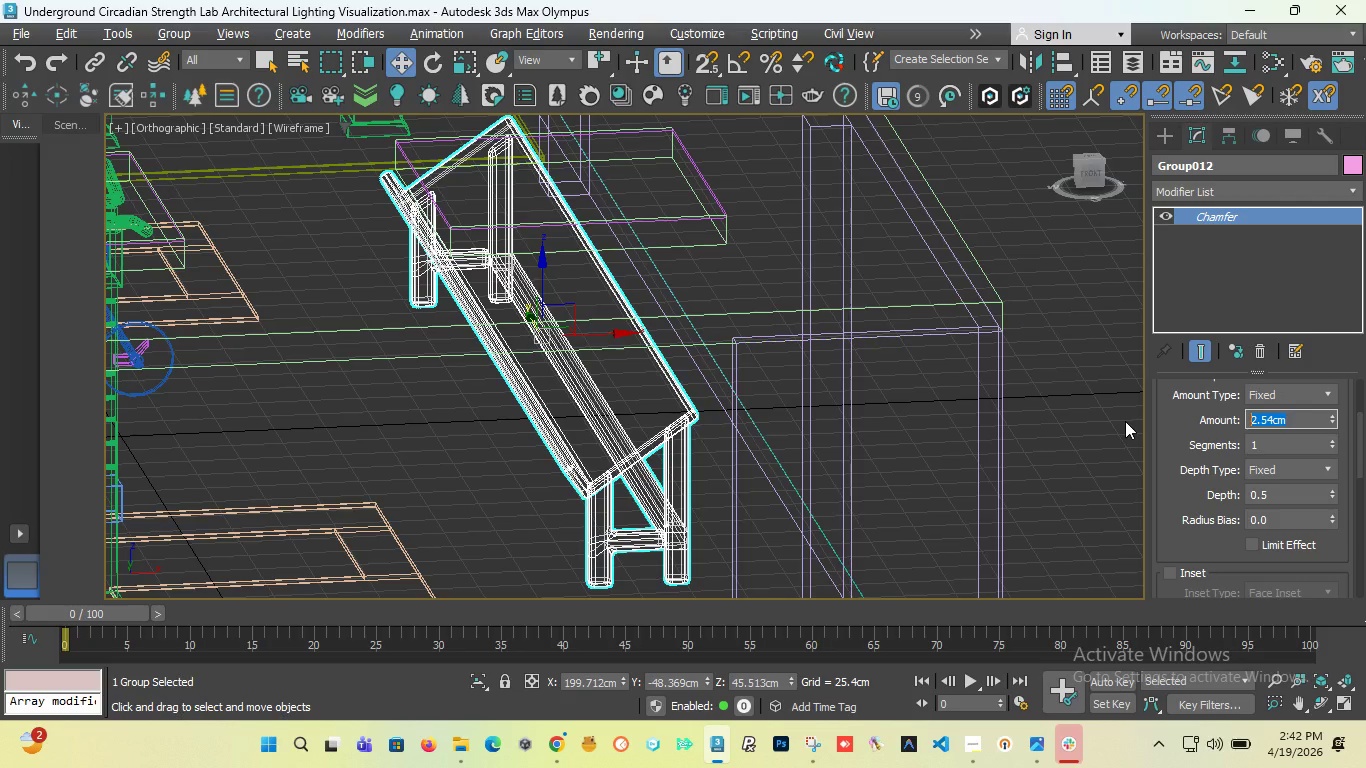 
key(Period)
 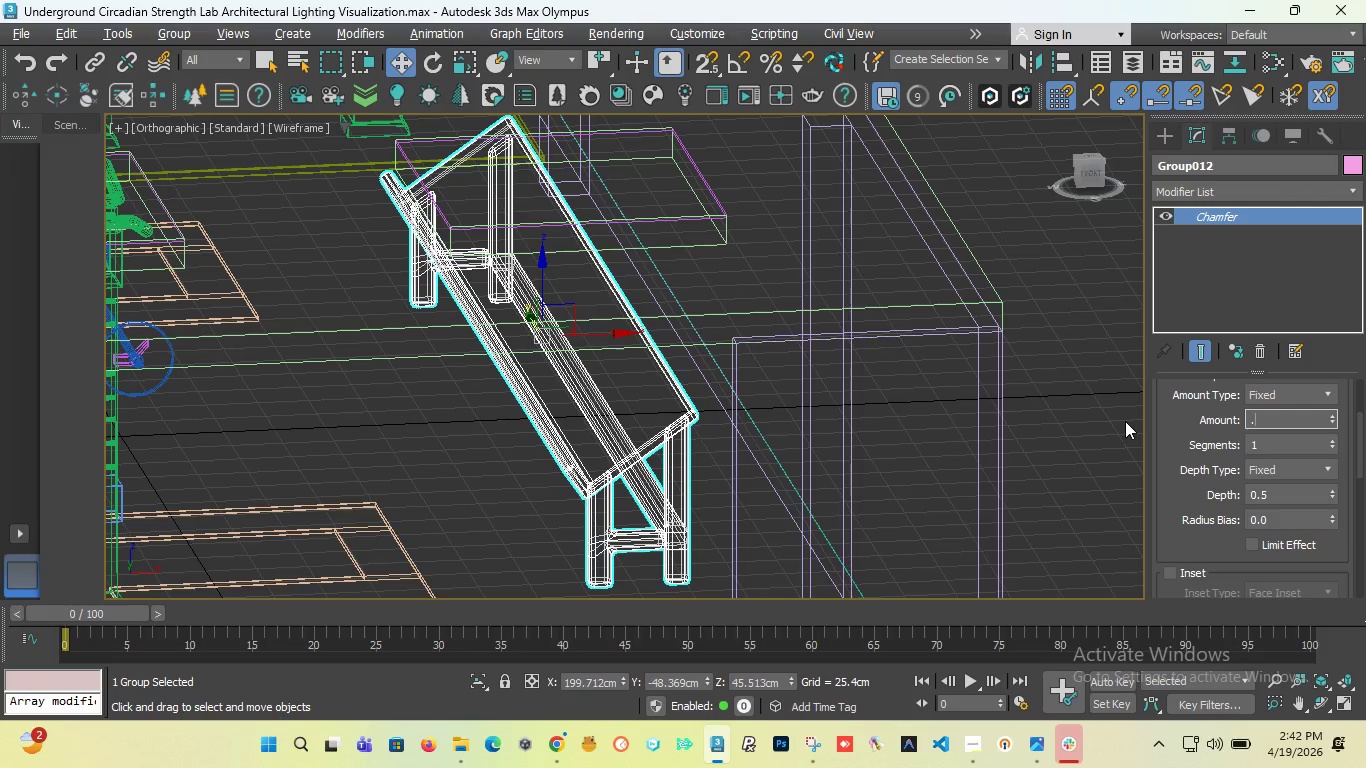 
key(2)
 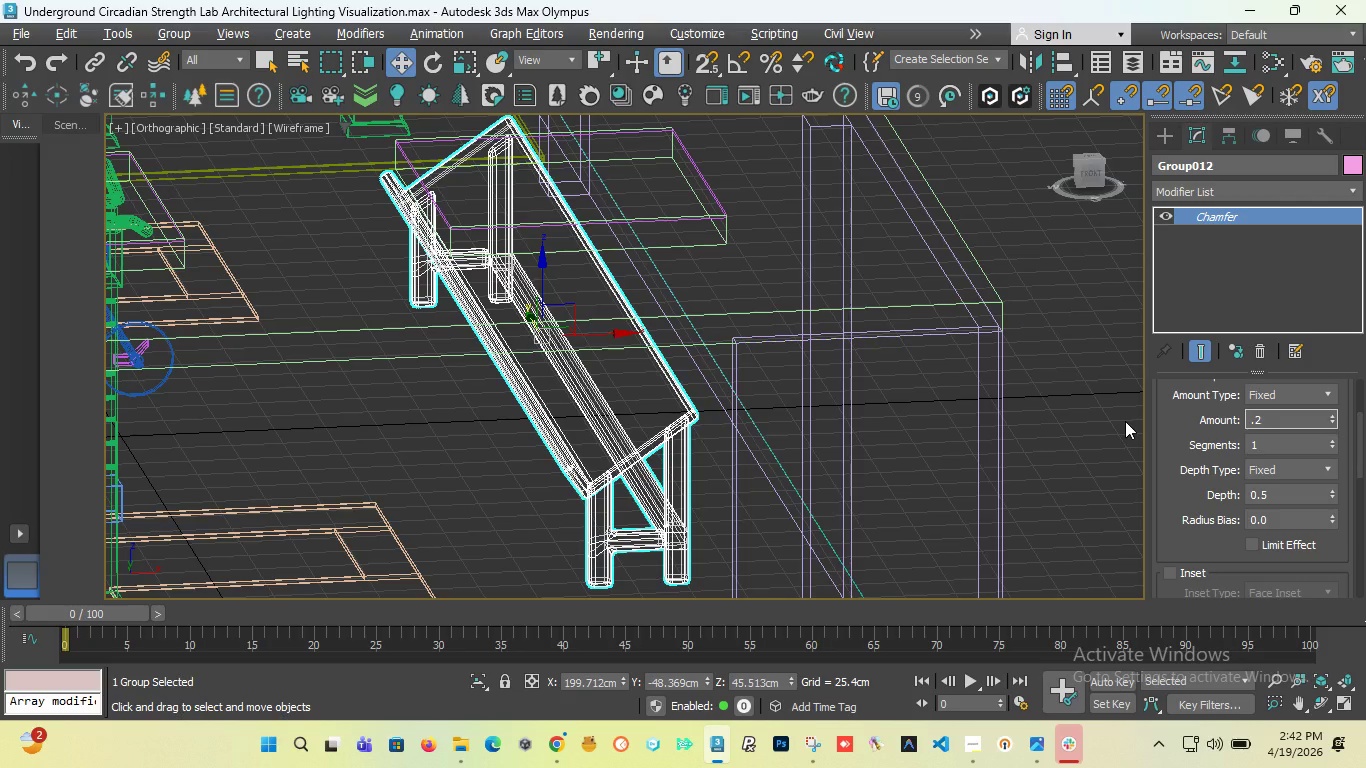 
key(Enter)
 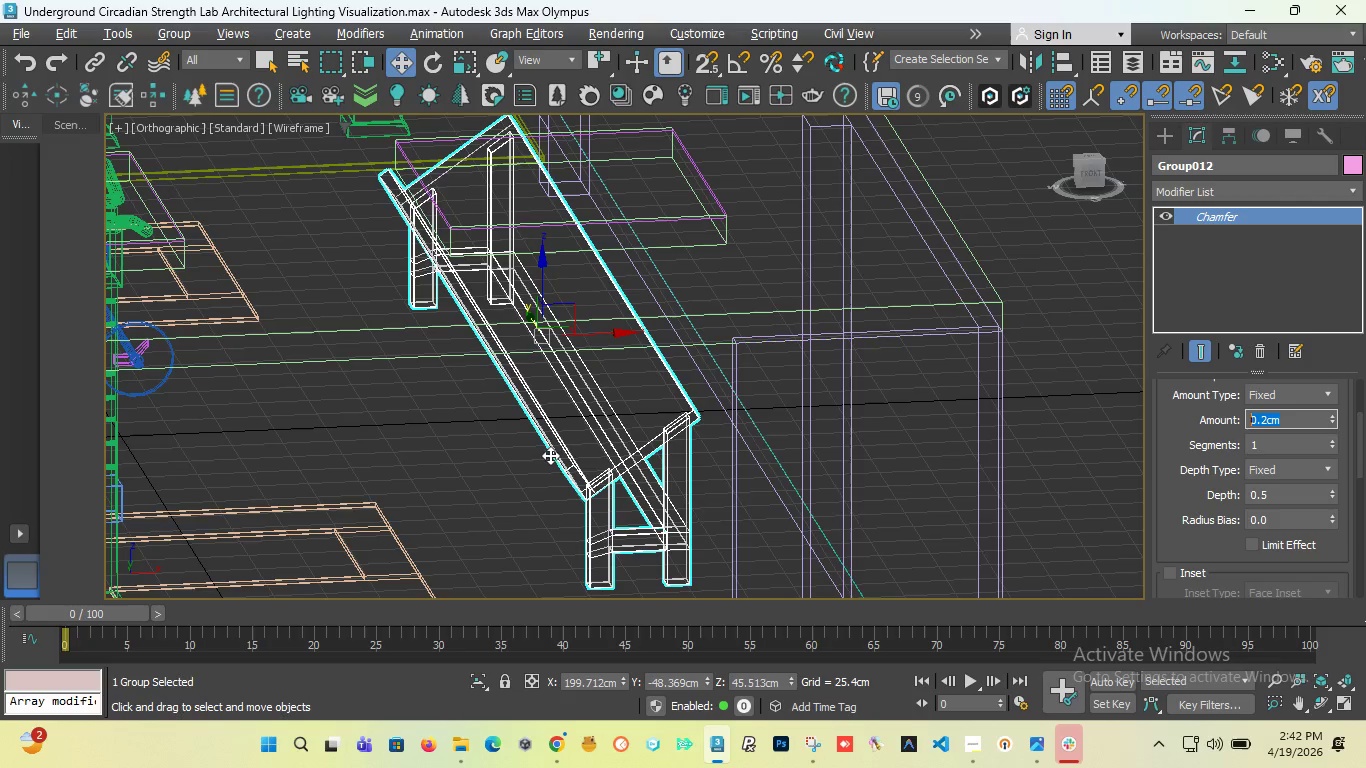 
scroll: coordinate [590, 485], scroll_direction: up, amount: 4.0
 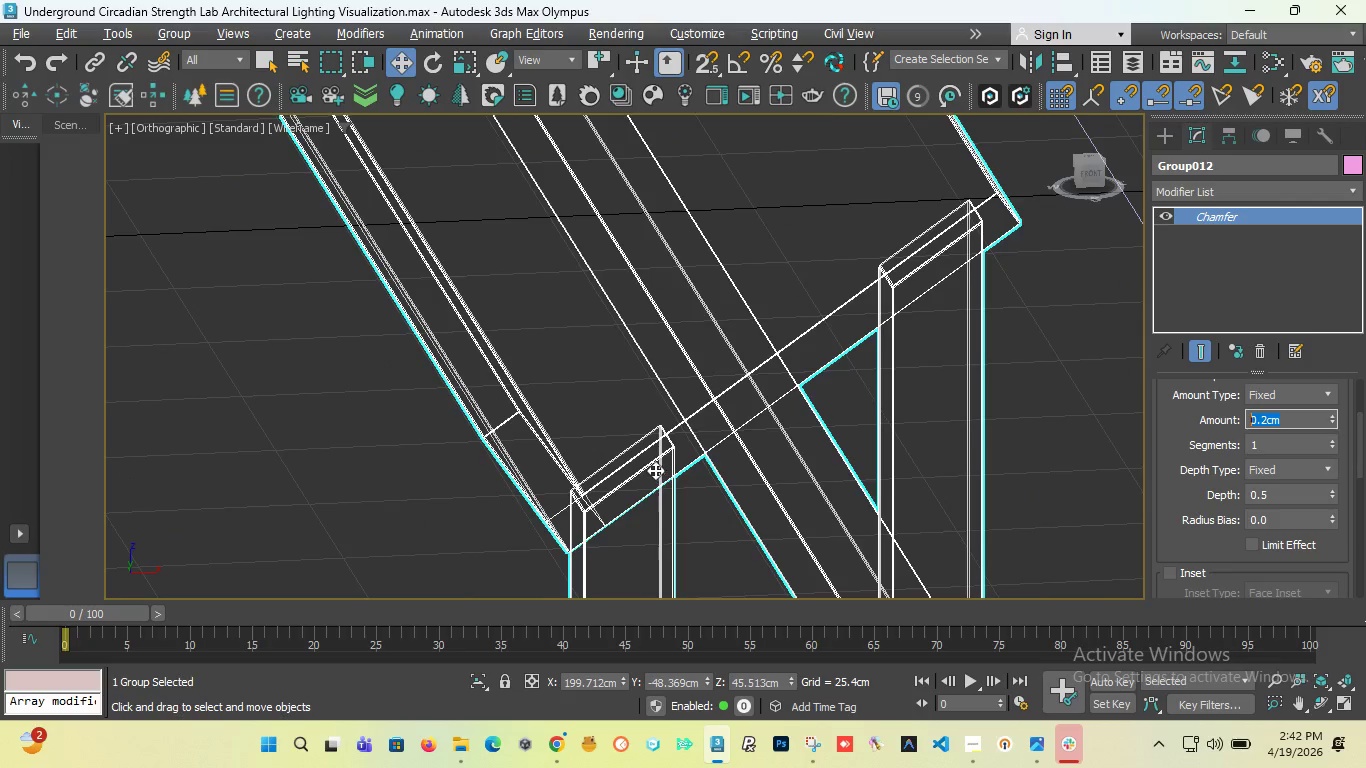 
scroll: coordinate [653, 470], scroll_direction: down, amount: 5.0
 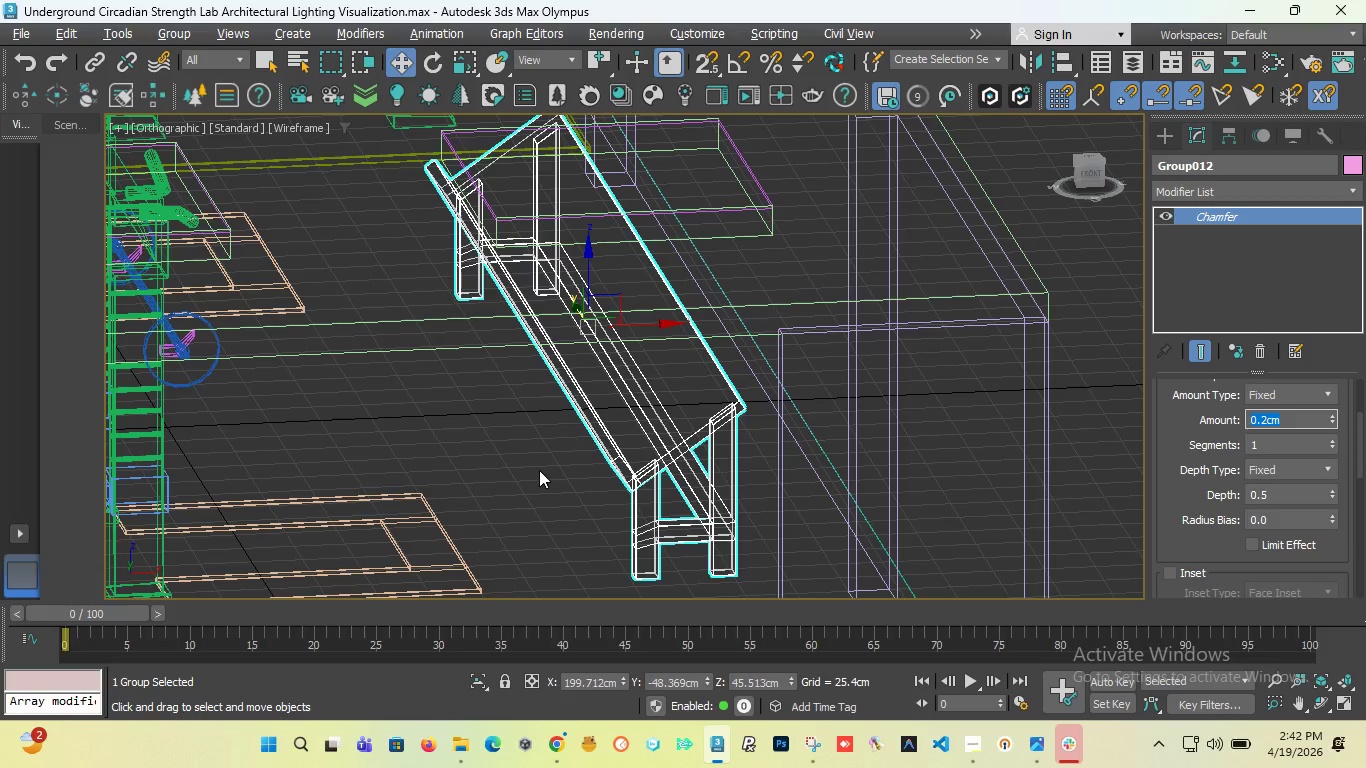 
left_click([539, 470])
 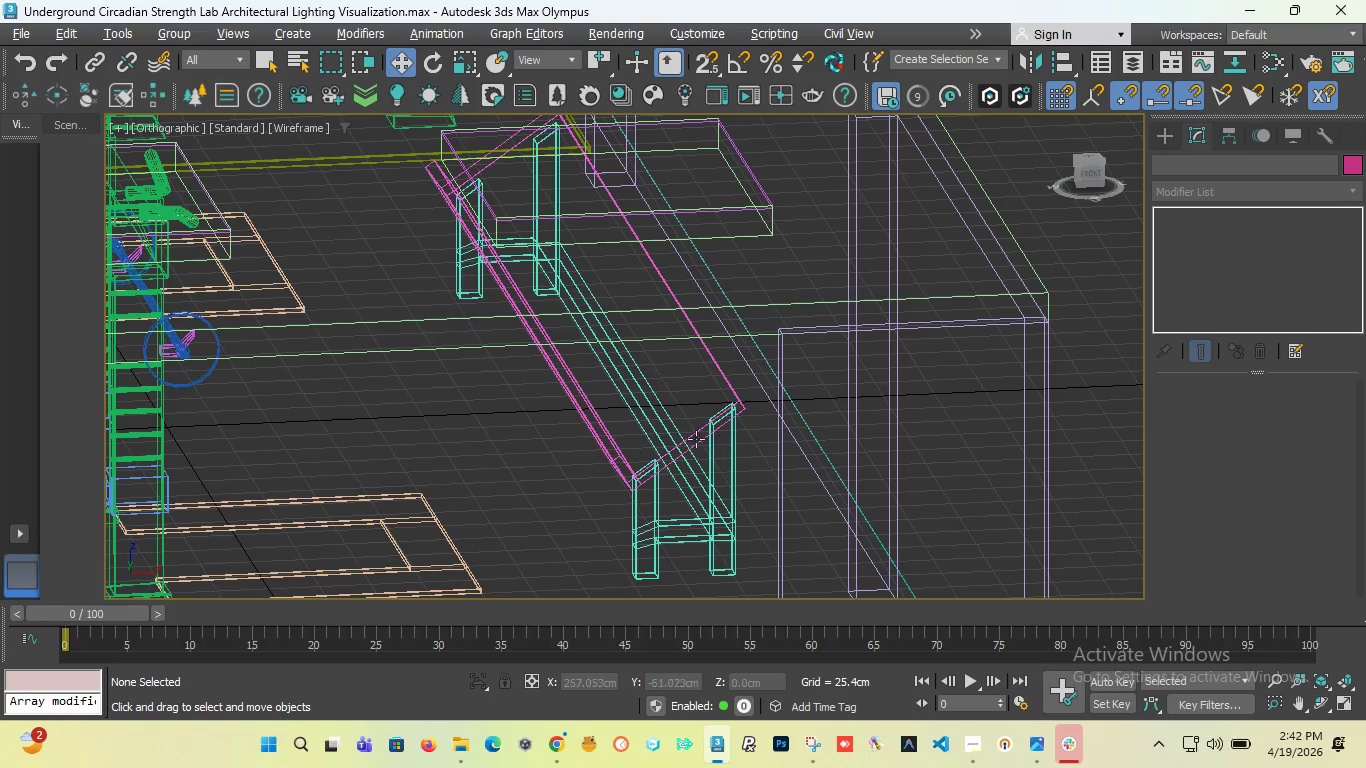 
left_click([674, 440])
 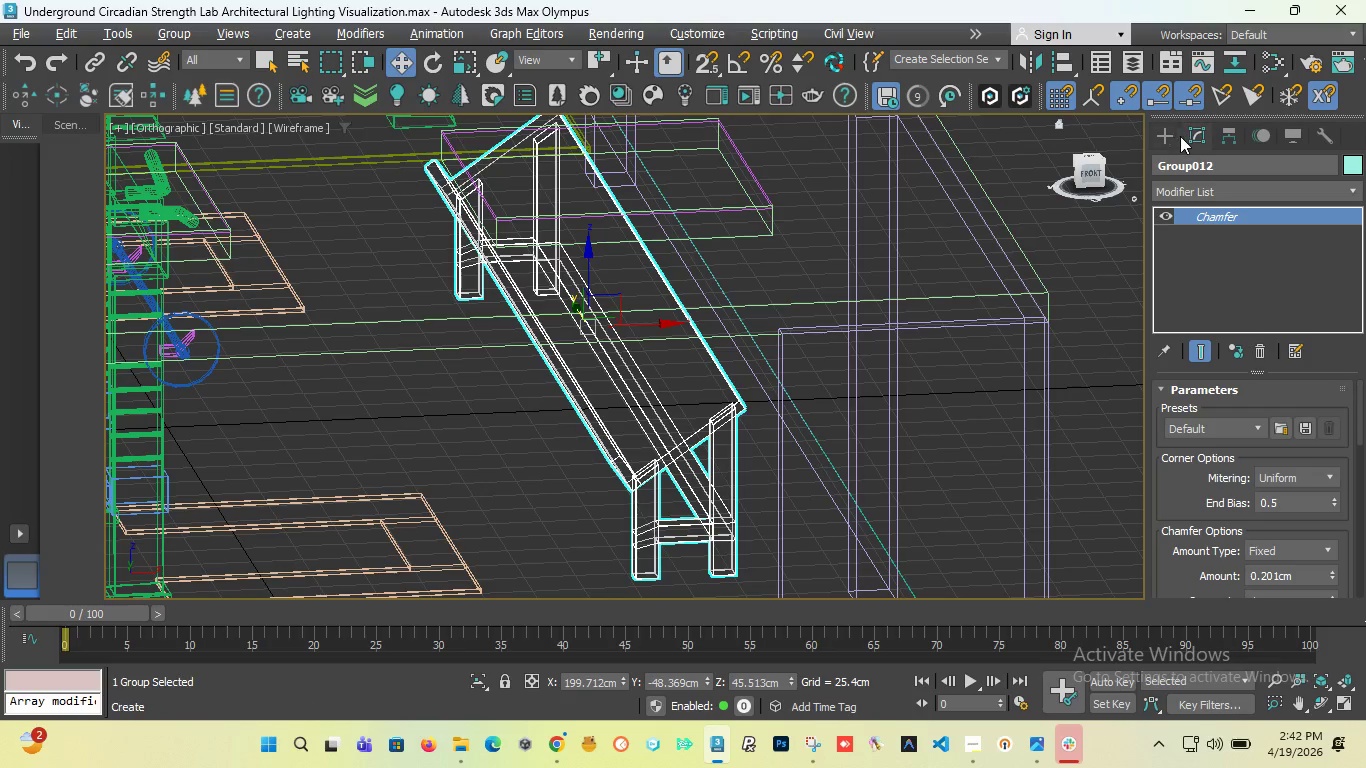 
left_click([1166, 136])
 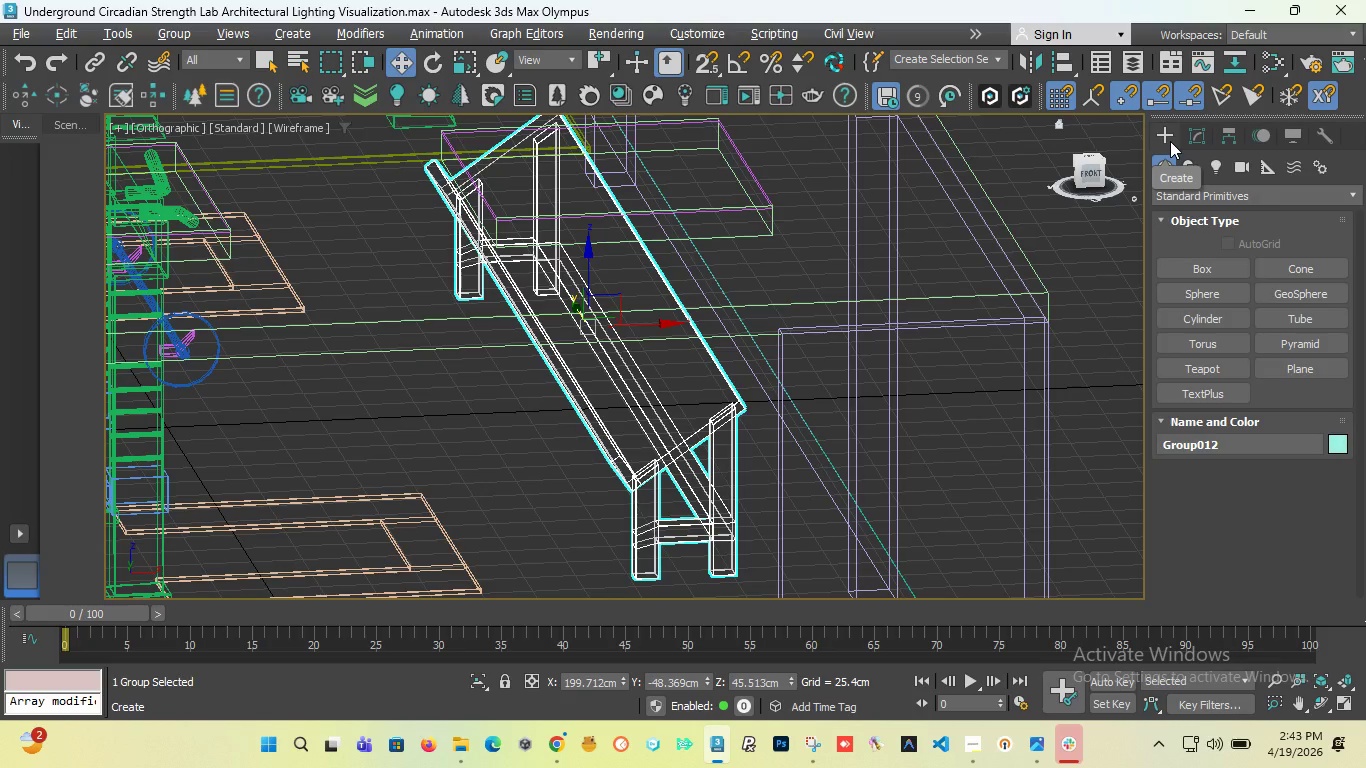 
wait(14.03)
 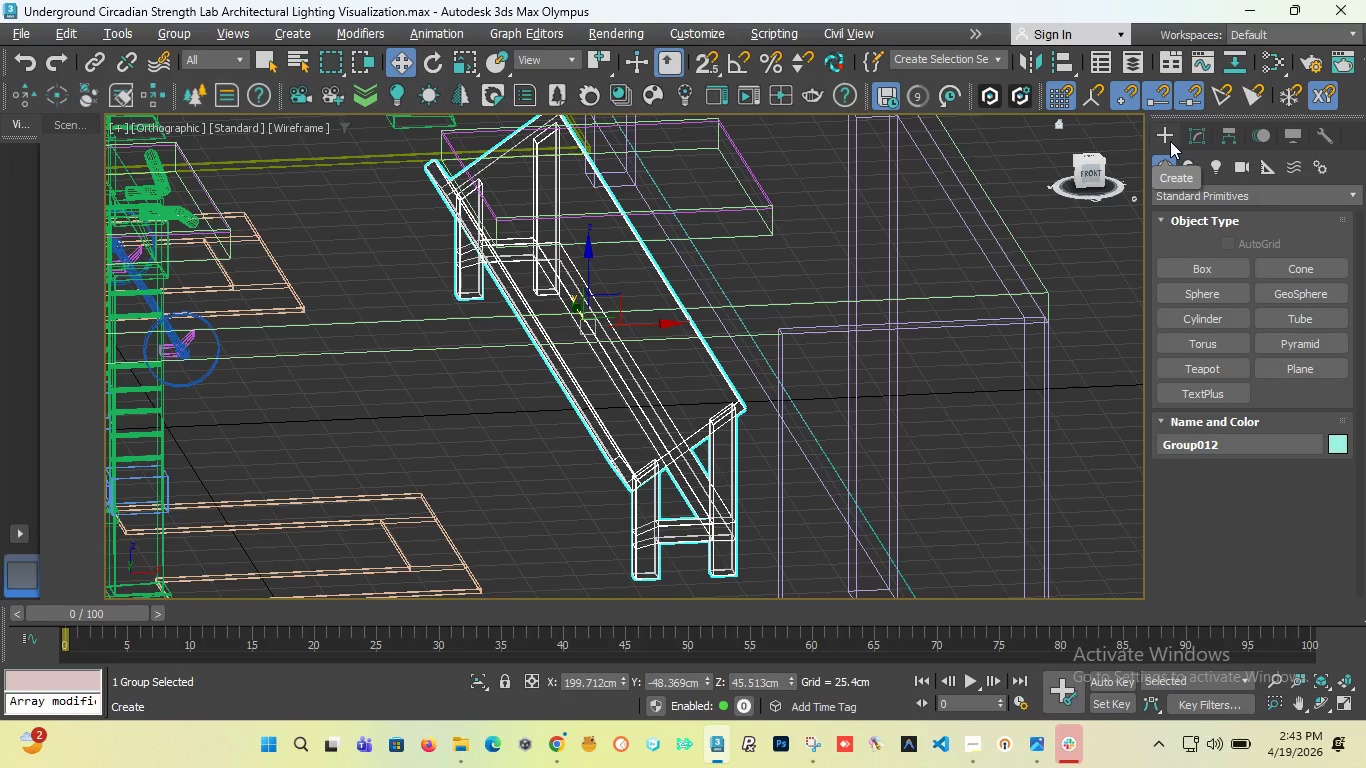 
mouse_move([701, 281])
 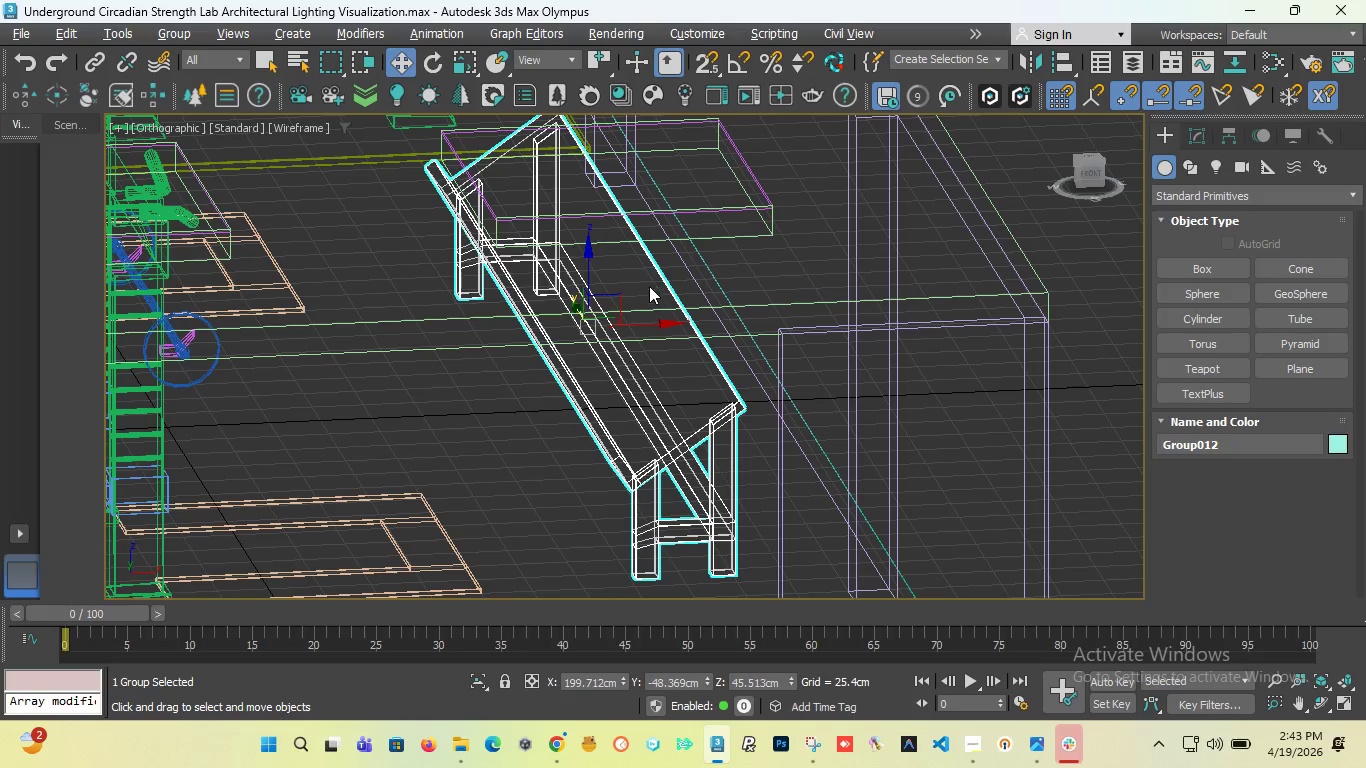 
scroll: coordinate [649, 351], scroll_direction: down, amount: 4.0
 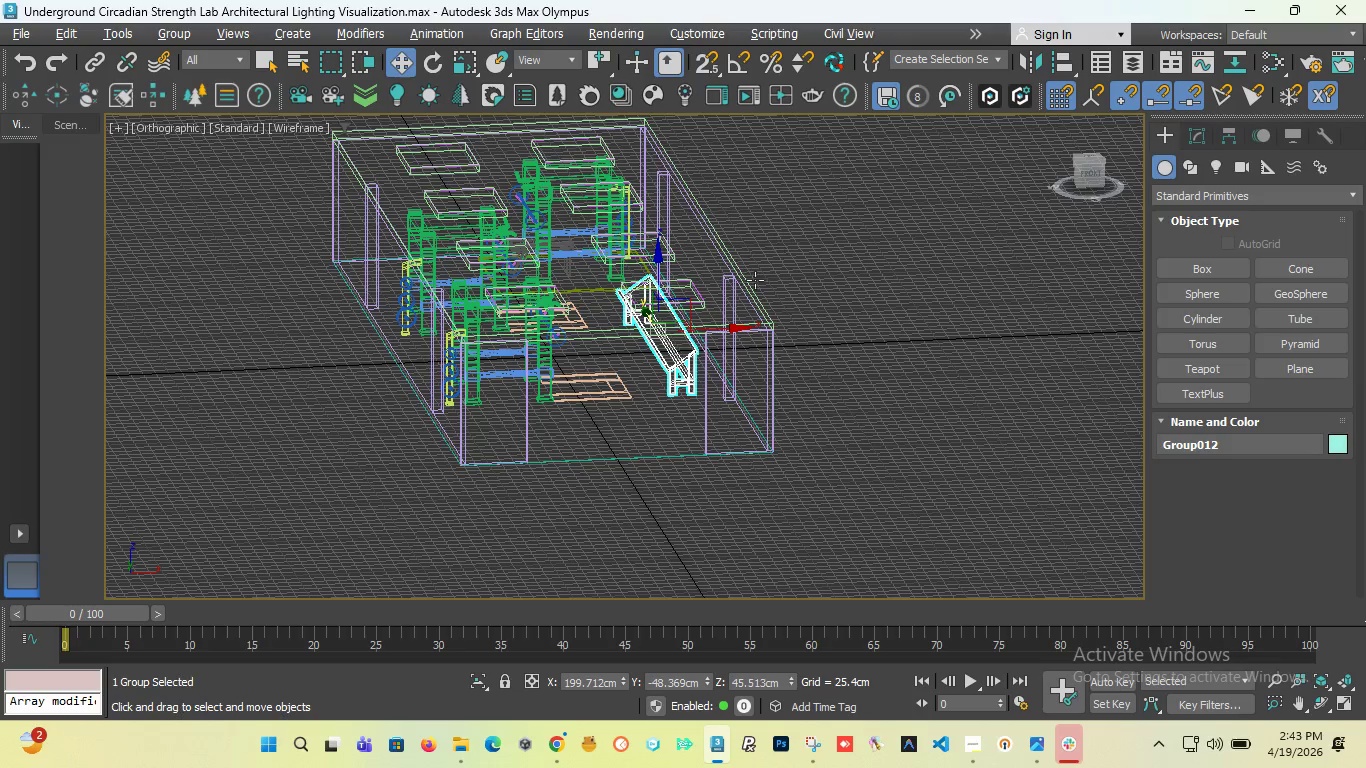 
scroll: coordinate [645, 358], scroll_direction: up, amount: 4.0
 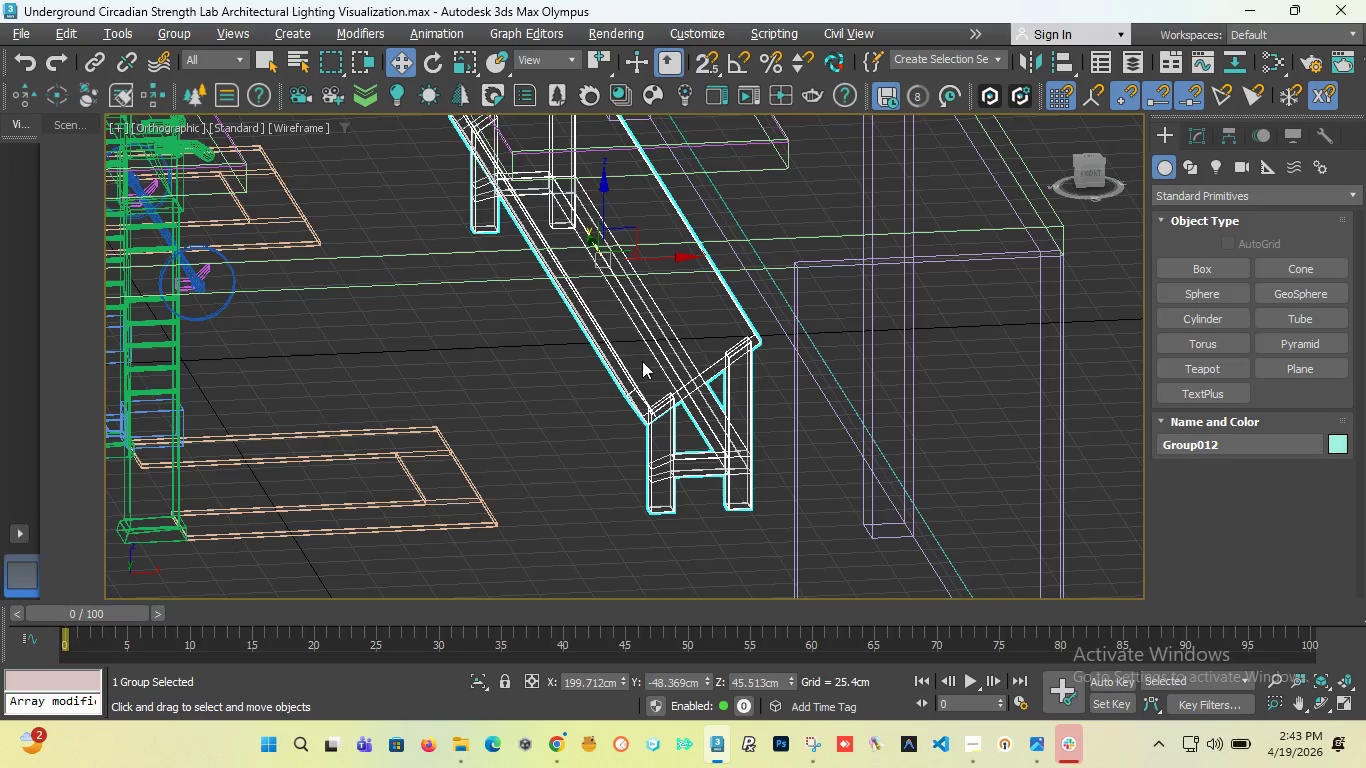 
scroll: coordinate [640, 368], scroll_direction: down, amount: 1.0
 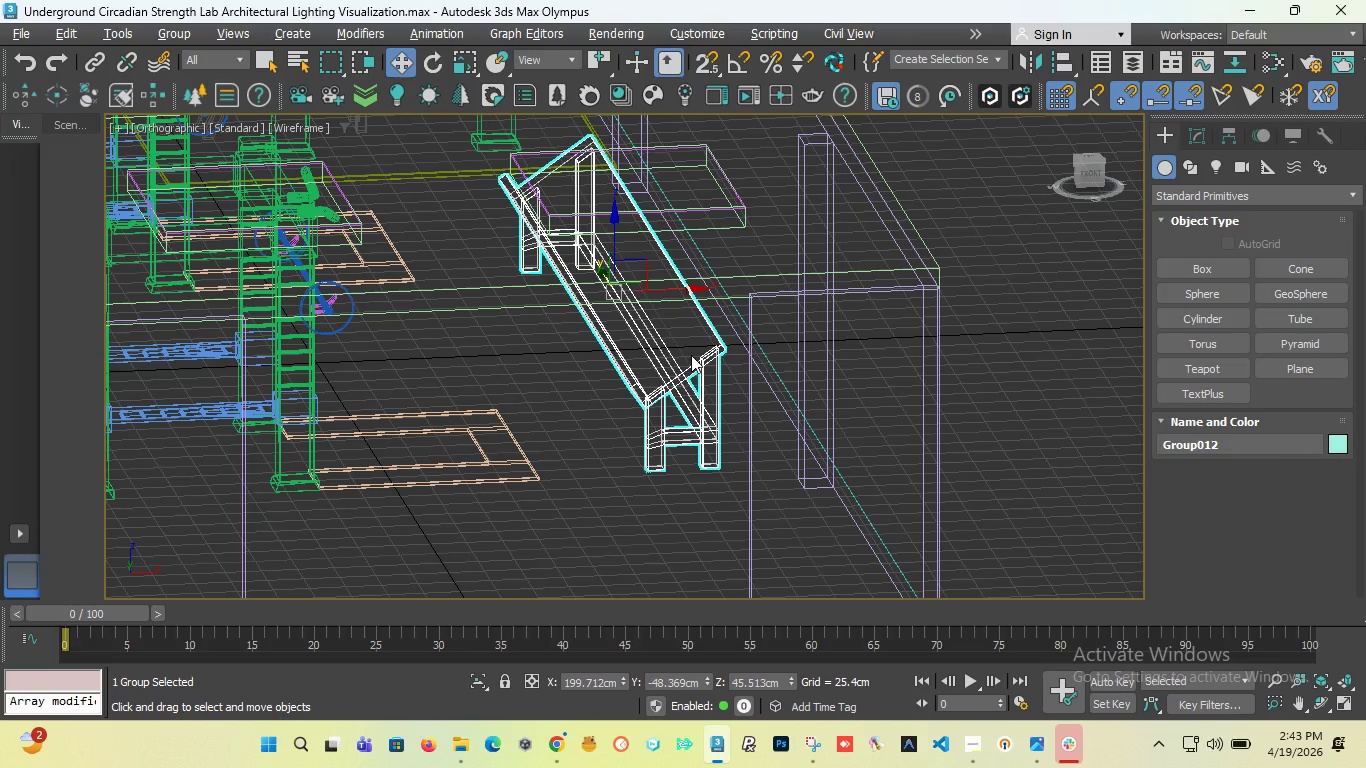 
wait(7.26)
 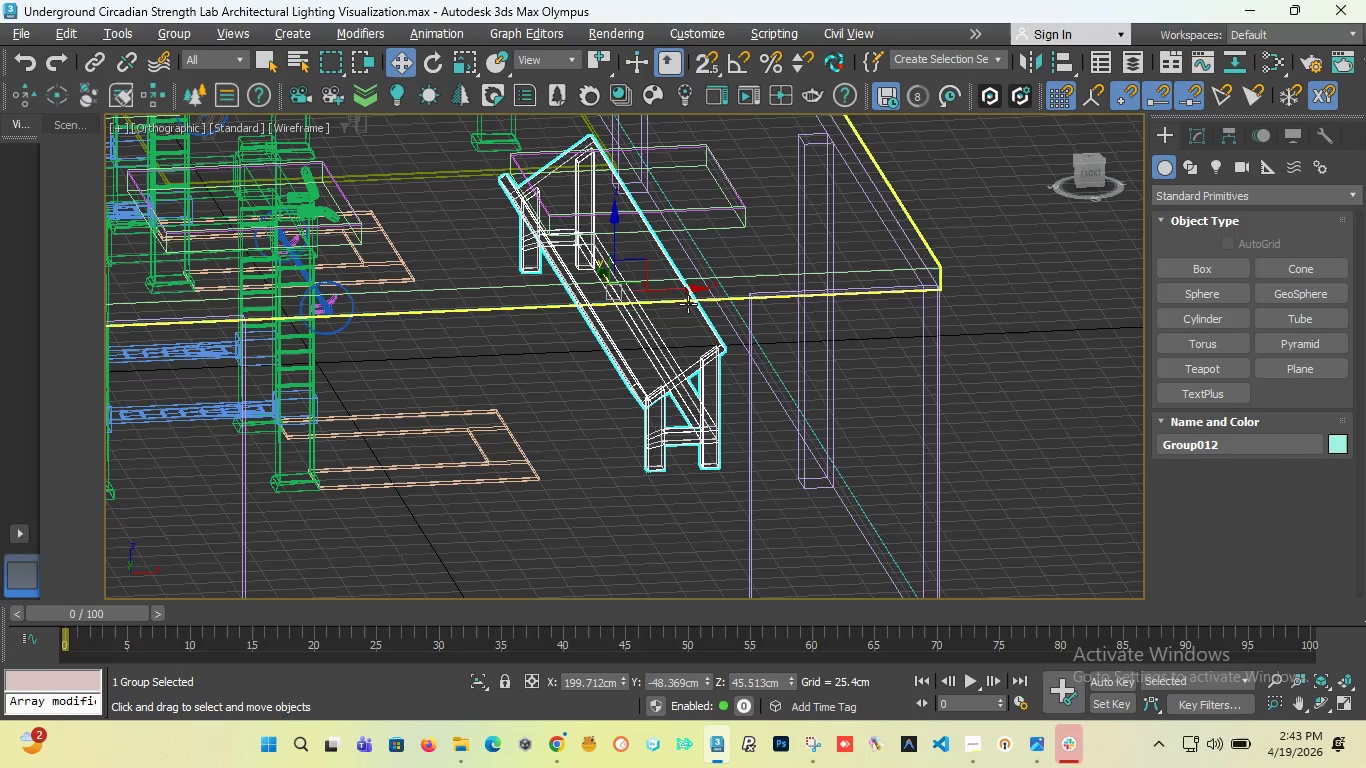 
scroll: coordinate [627, 289], scroll_direction: down, amount: 2.0
 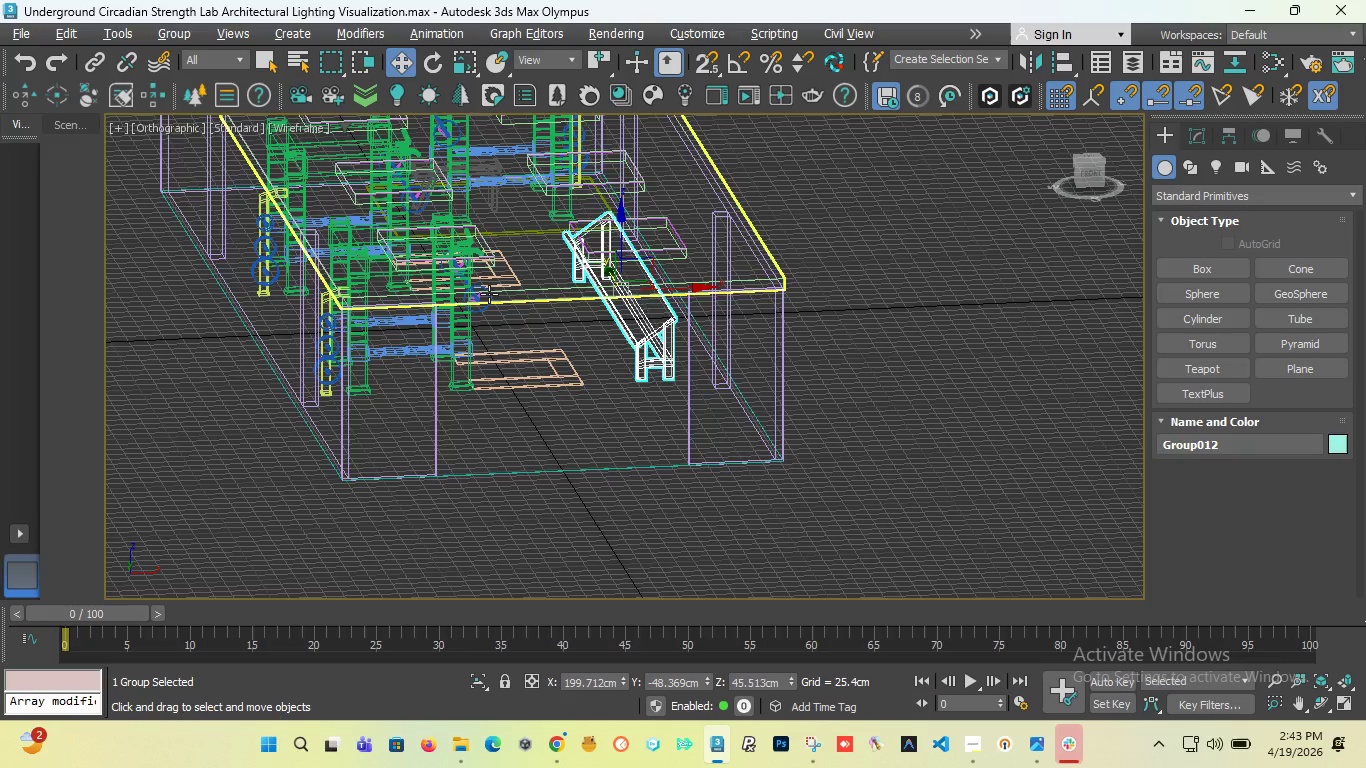 
scroll: coordinate [471, 294], scroll_direction: up, amount: 4.0
 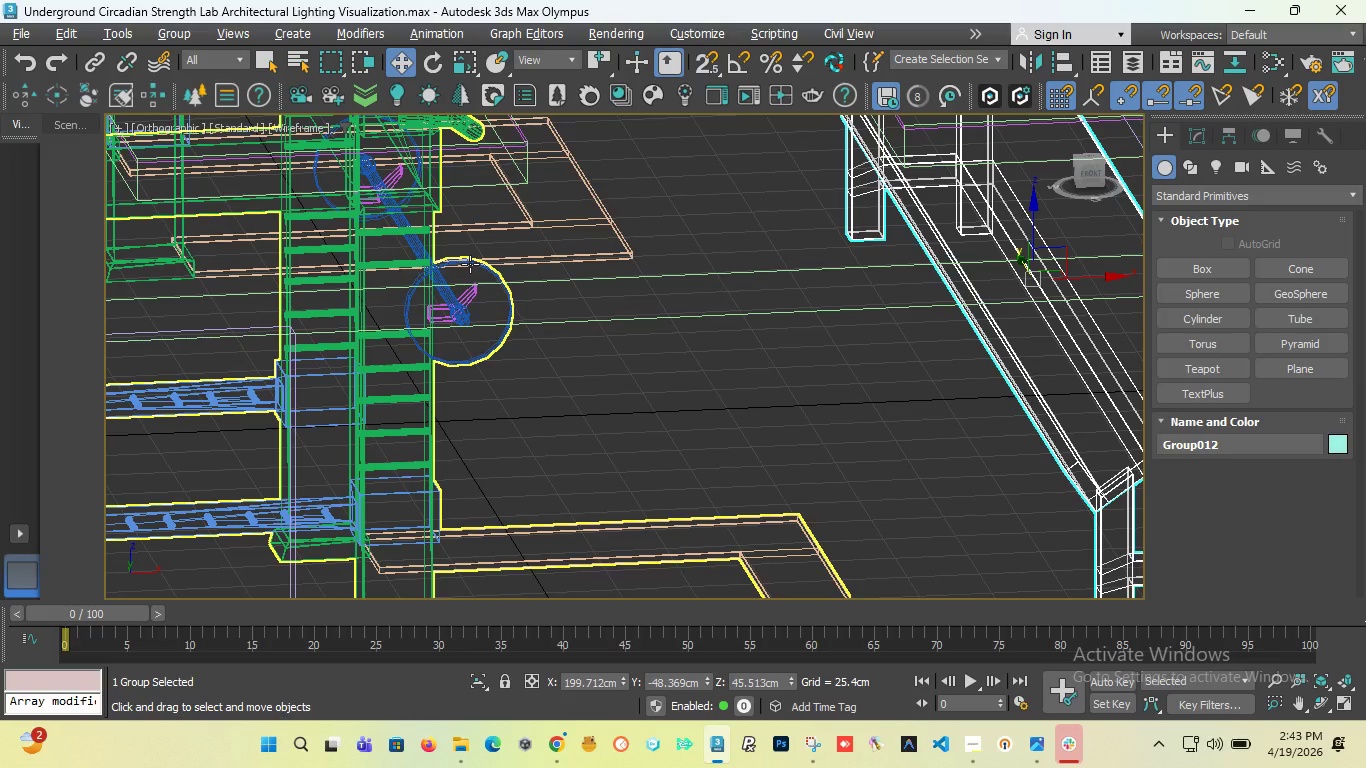 
left_click([470, 264])
 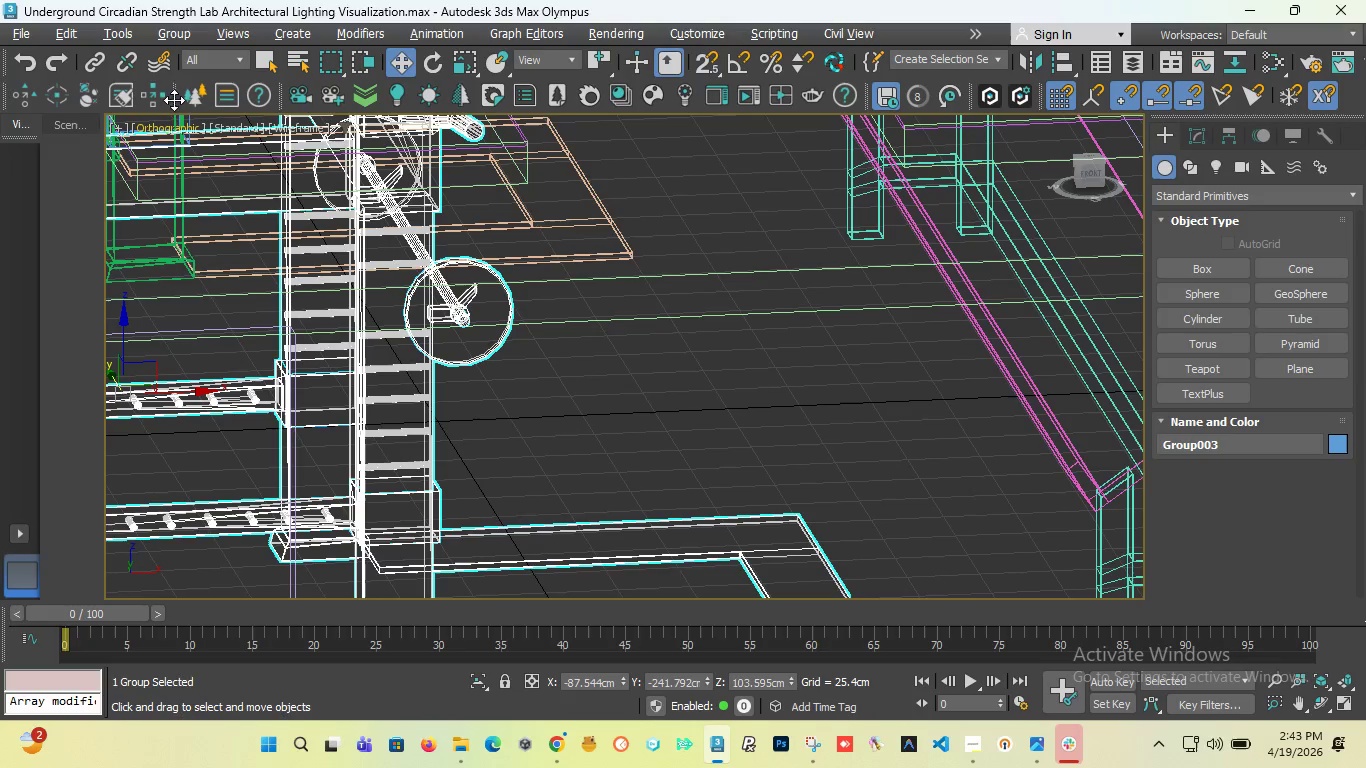 
scroll: coordinate [595, 254], scroll_direction: down, amount: 3.0
 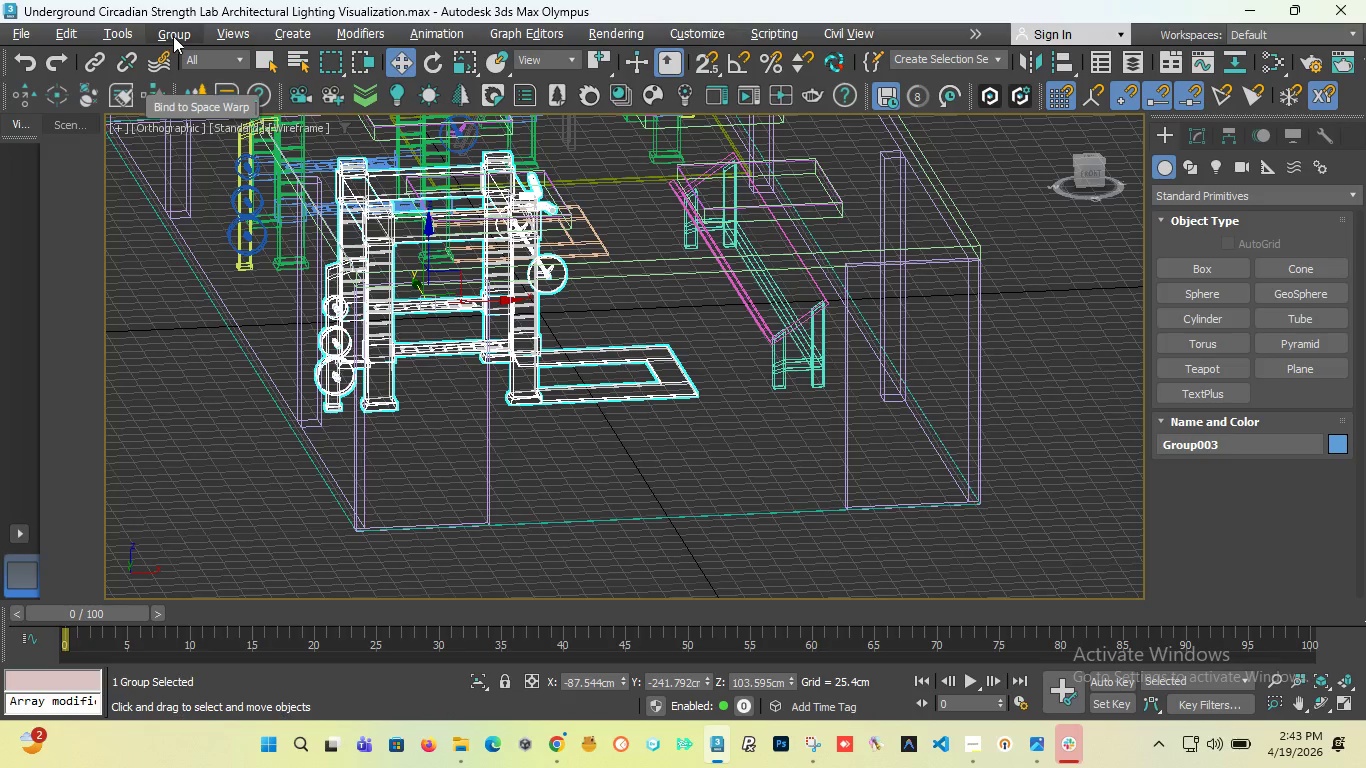 
left_click([173, 36])
 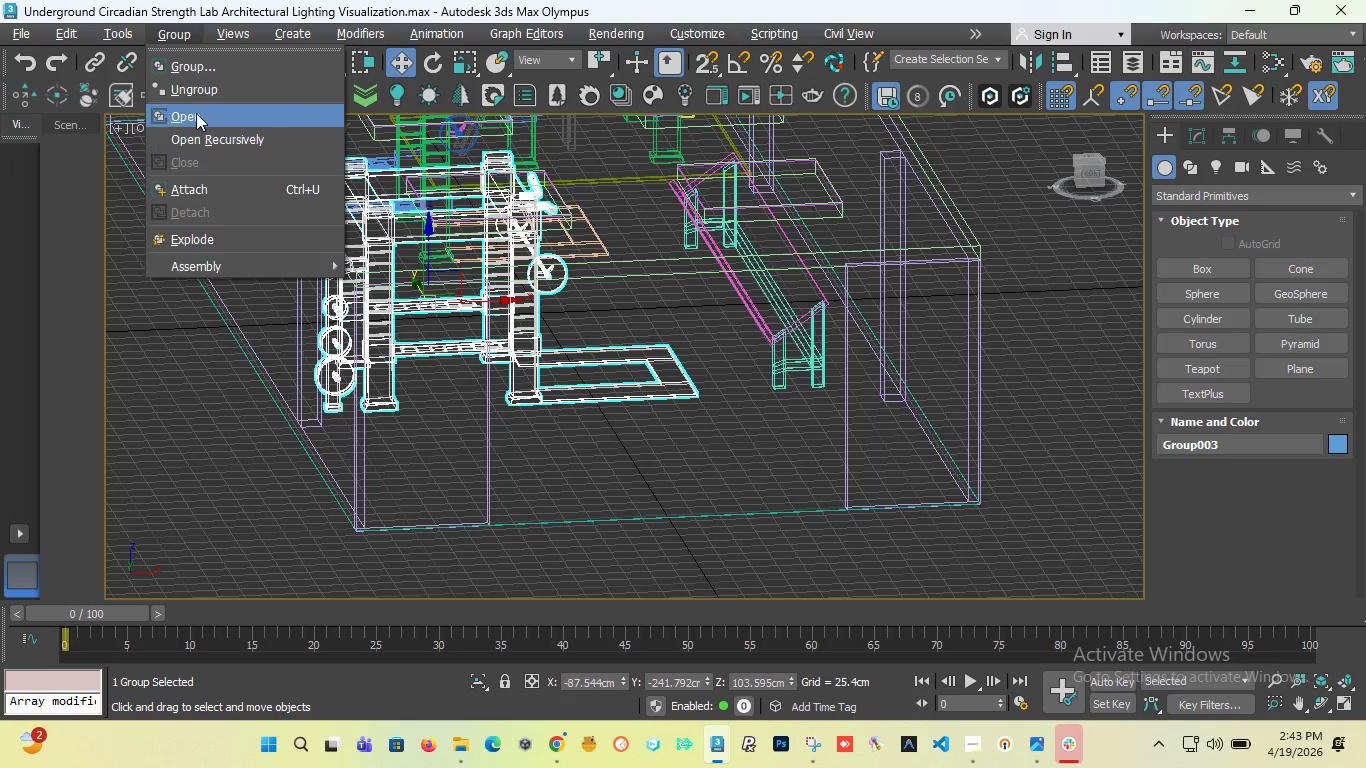 
left_click([194, 110])
 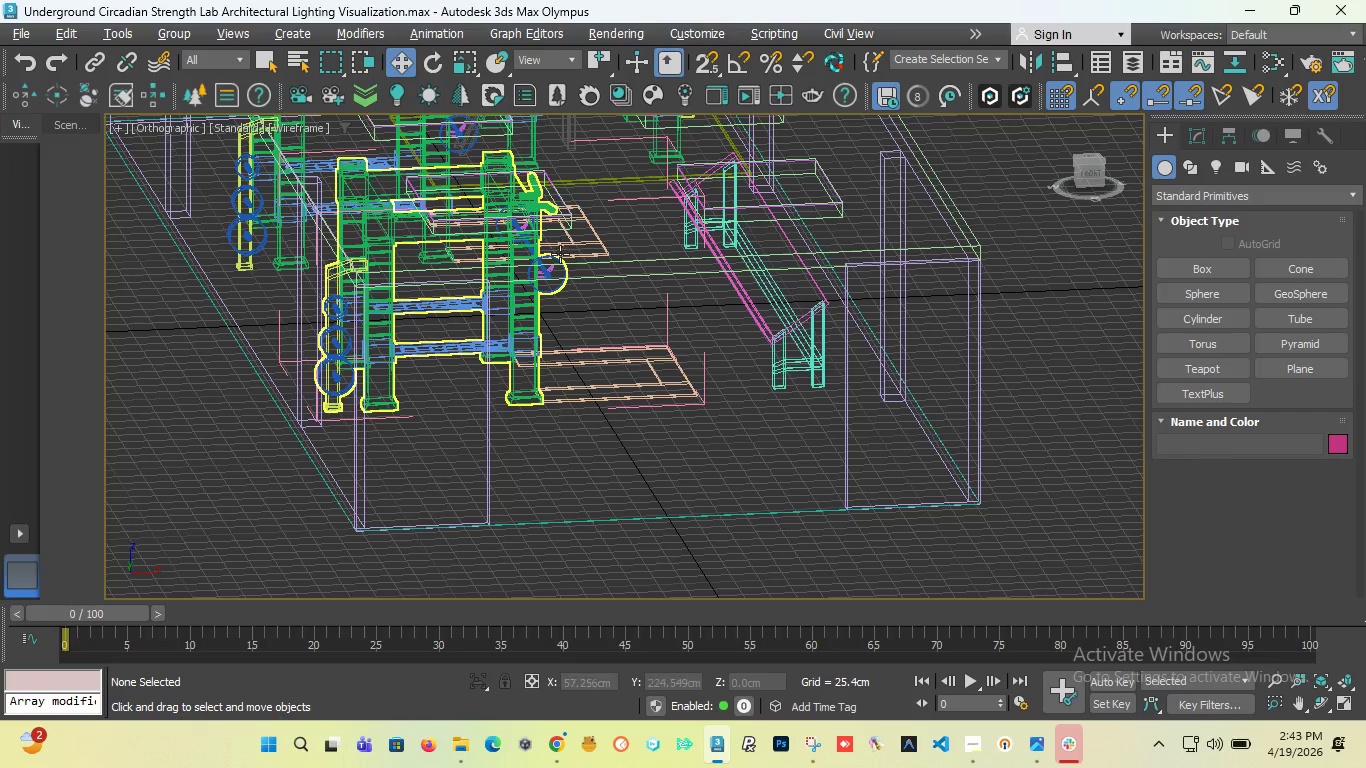 
scroll: coordinate [546, 267], scroll_direction: up, amount: 2.0
 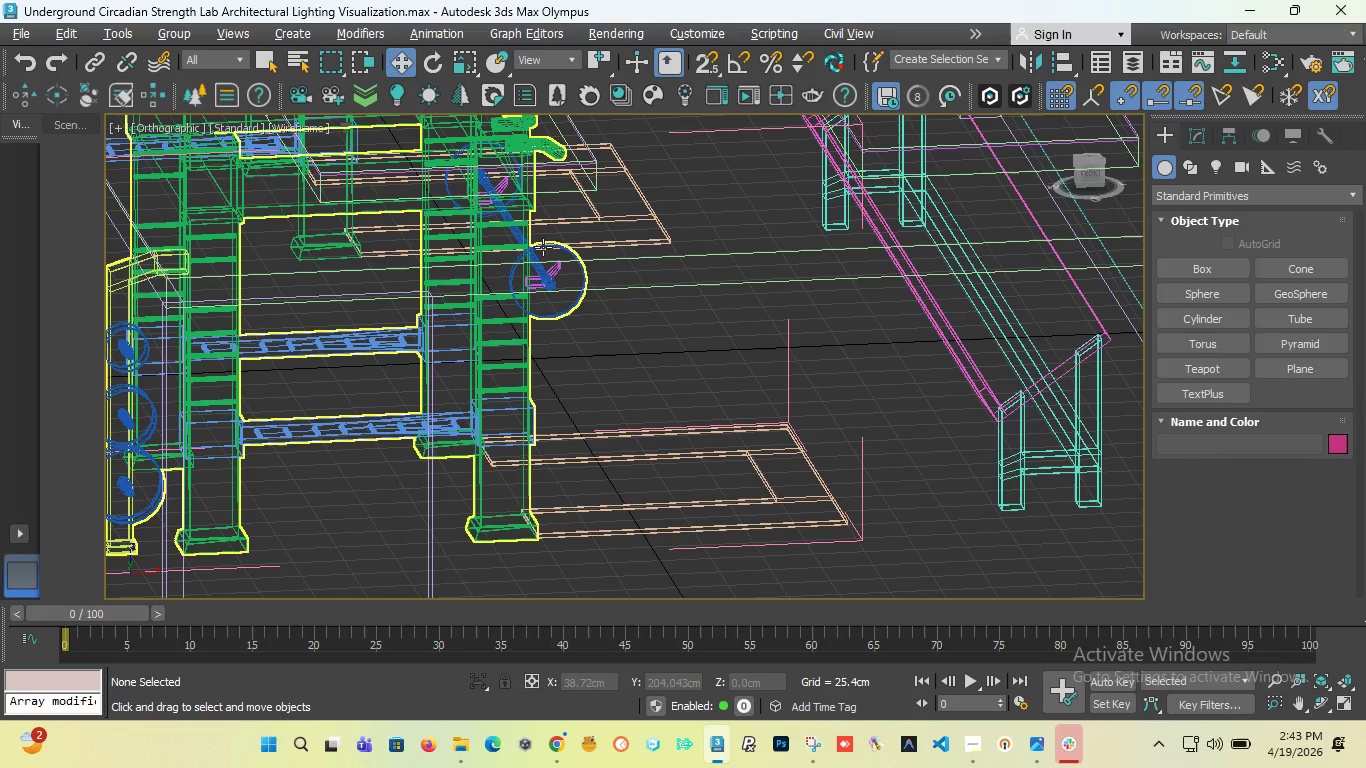 
left_click([543, 247])
 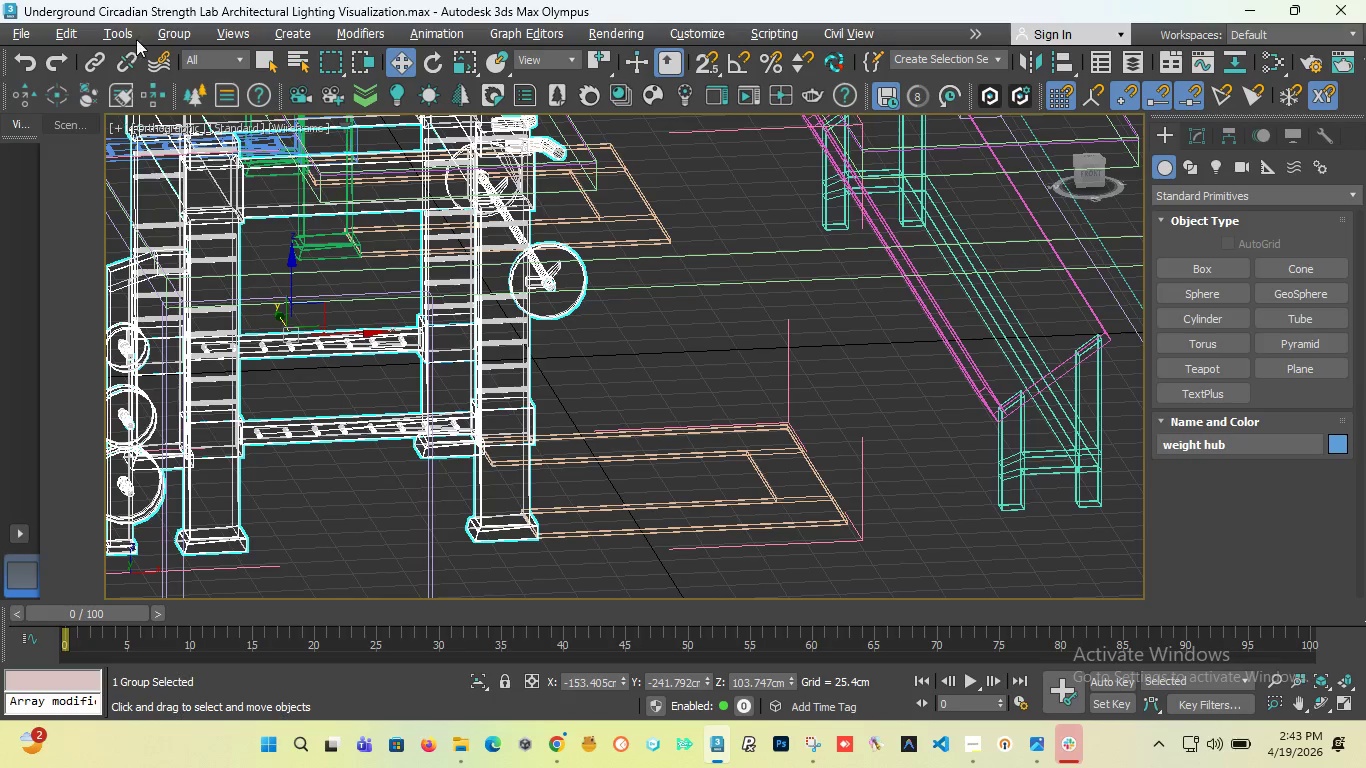 
left_click([168, 35])
 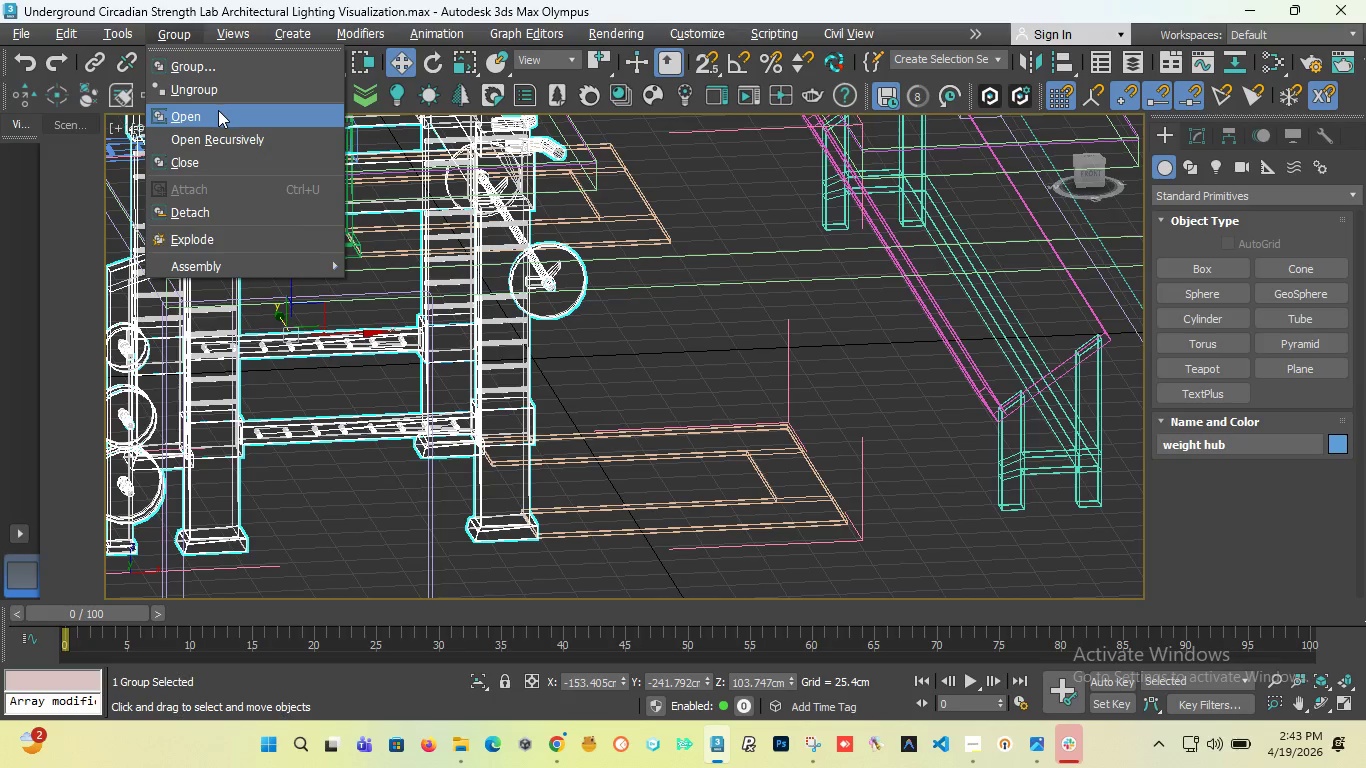 
left_click([217, 113])
 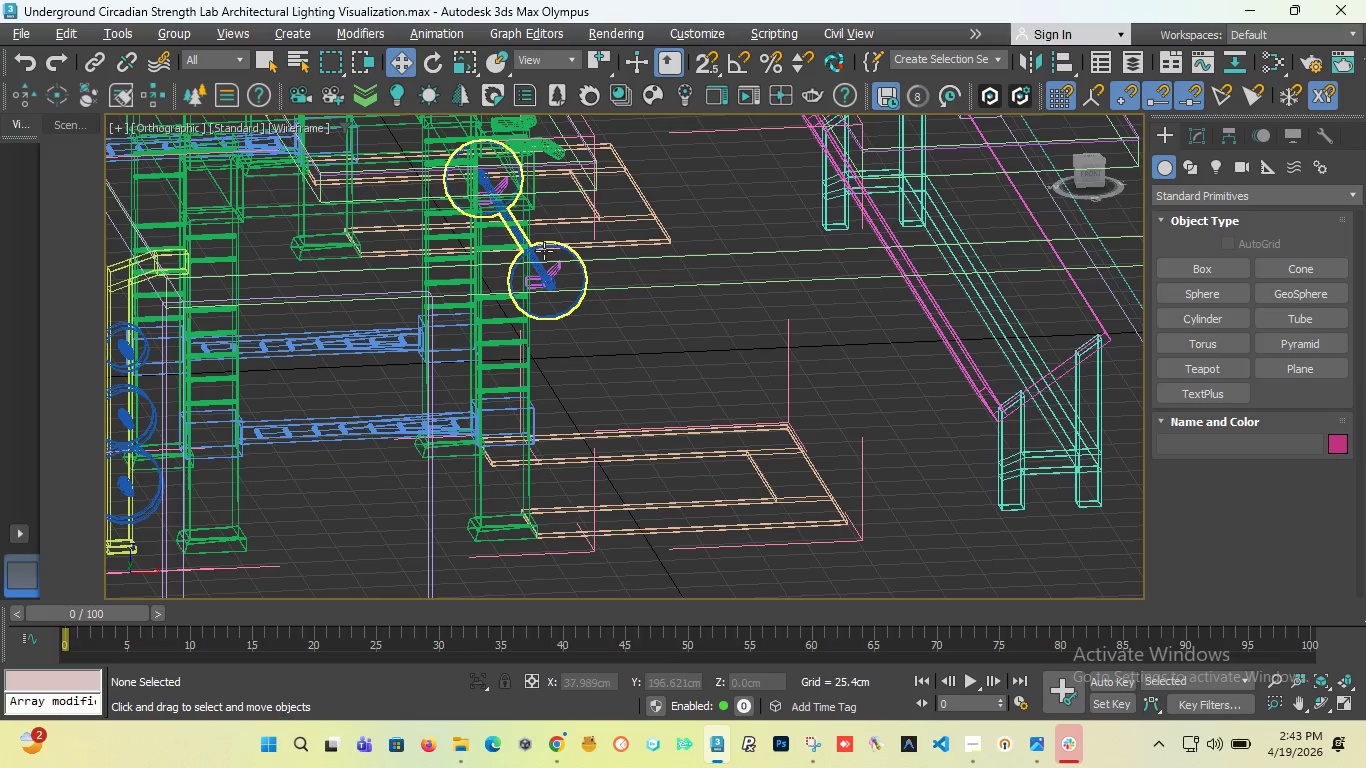 
left_click([544, 251])
 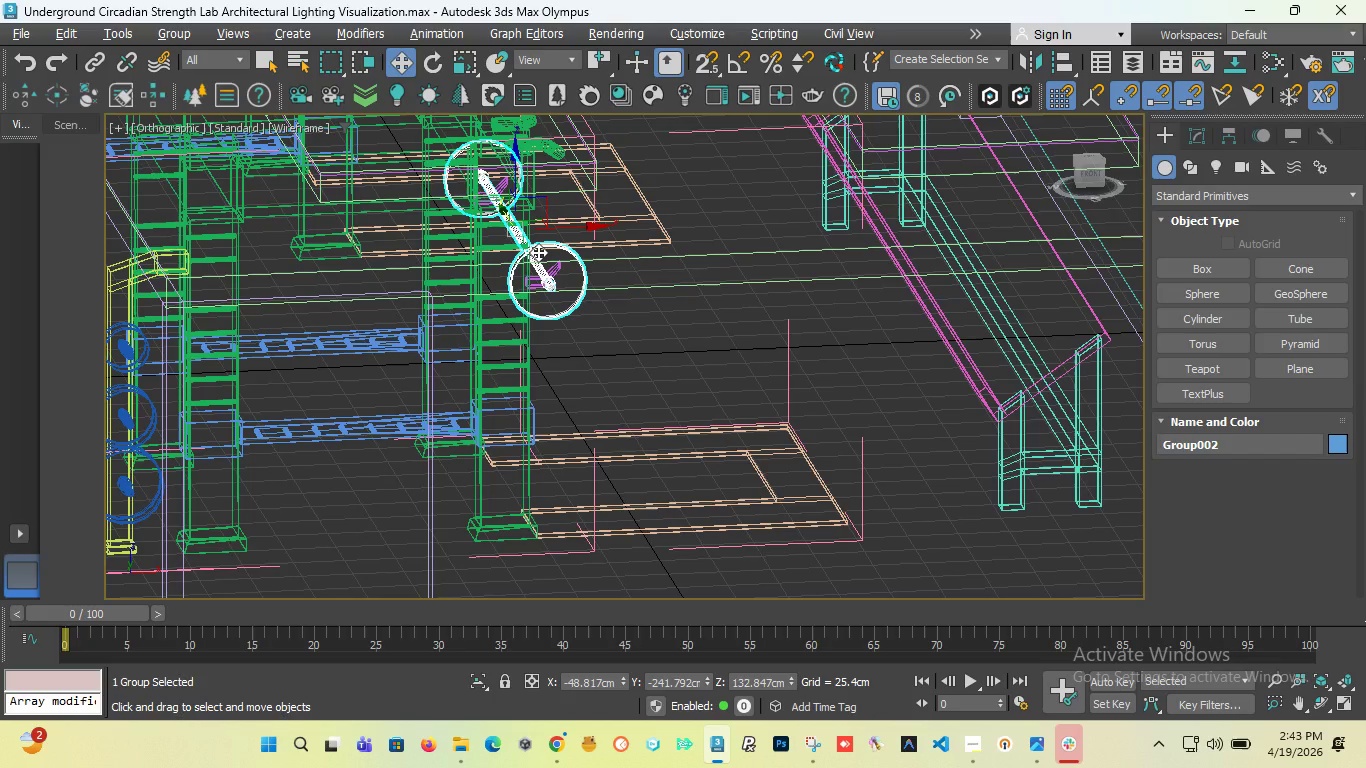 
key(T)
 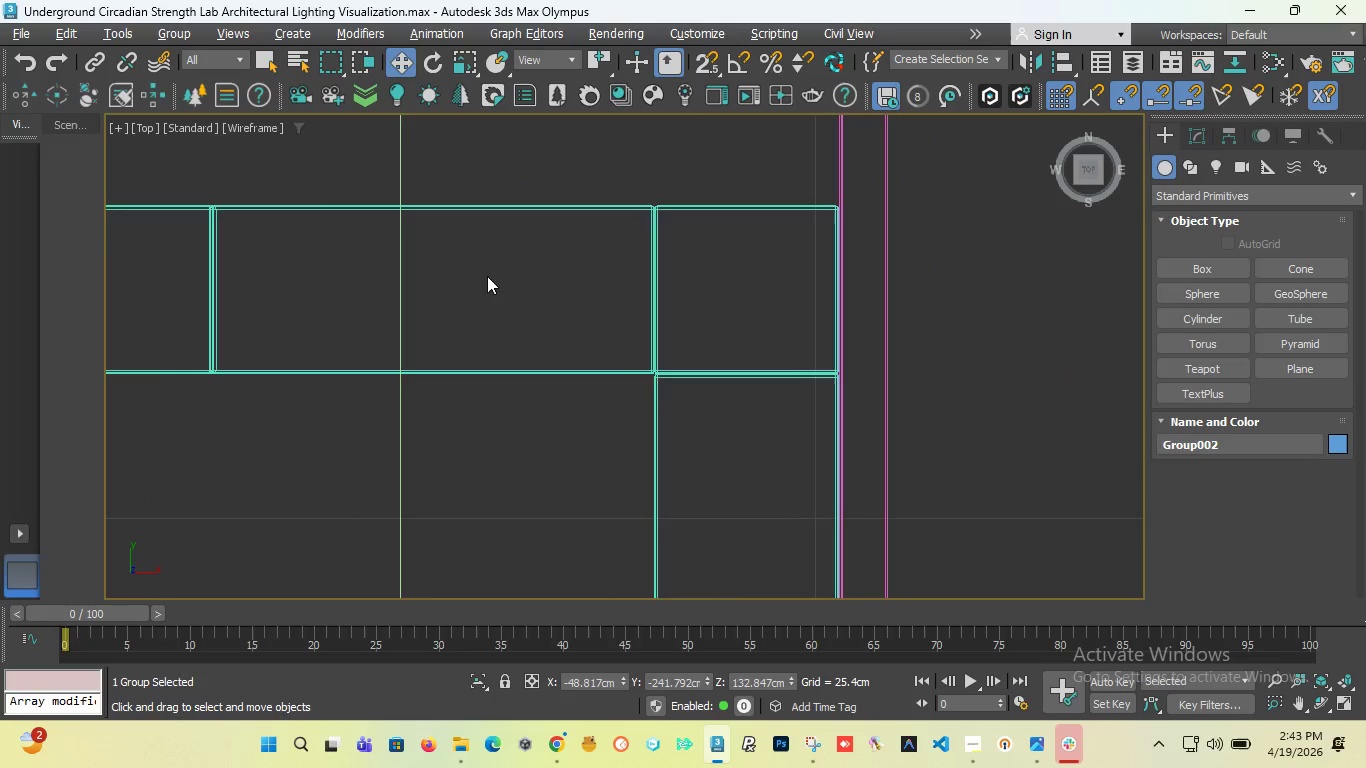 
scroll: coordinate [485, 290], scroll_direction: down, amount: 16.0
 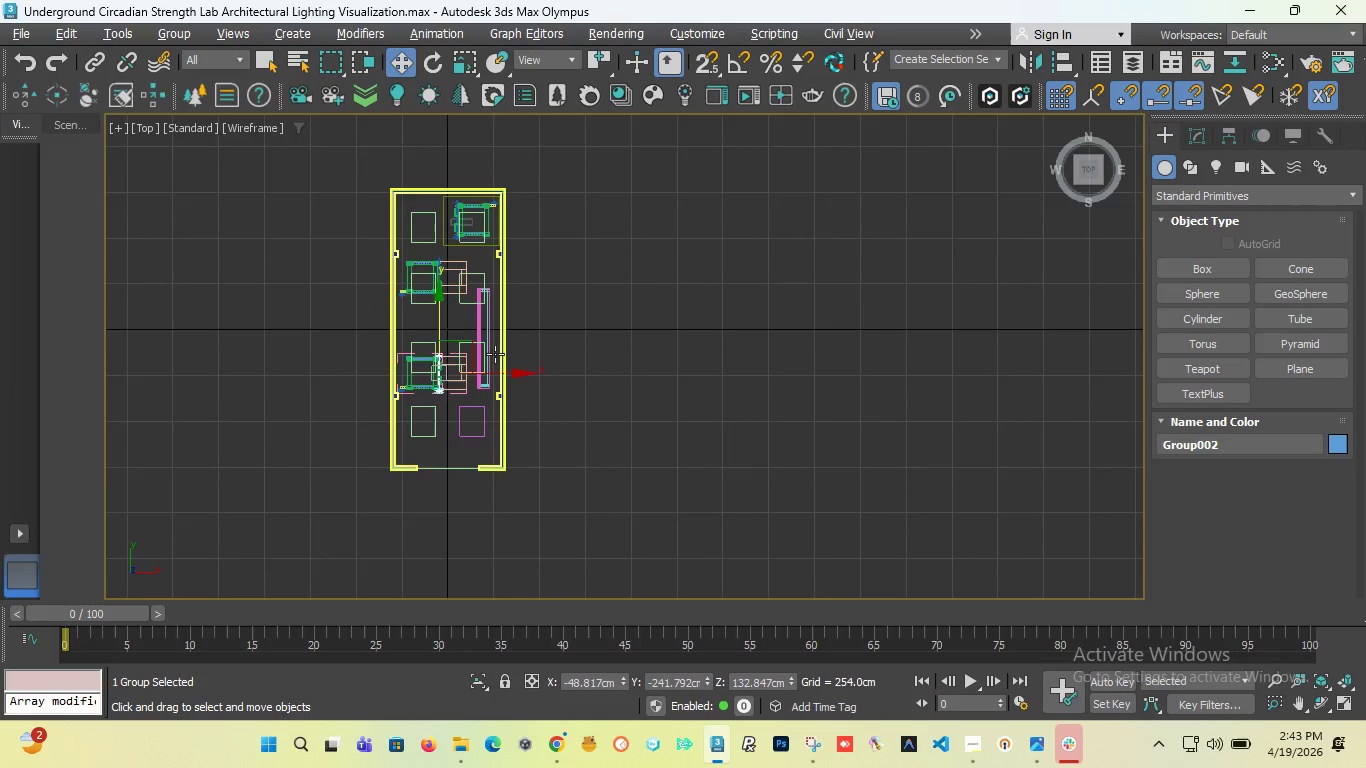 
scroll: coordinate [336, 427], scroll_direction: up, amount: 6.0
 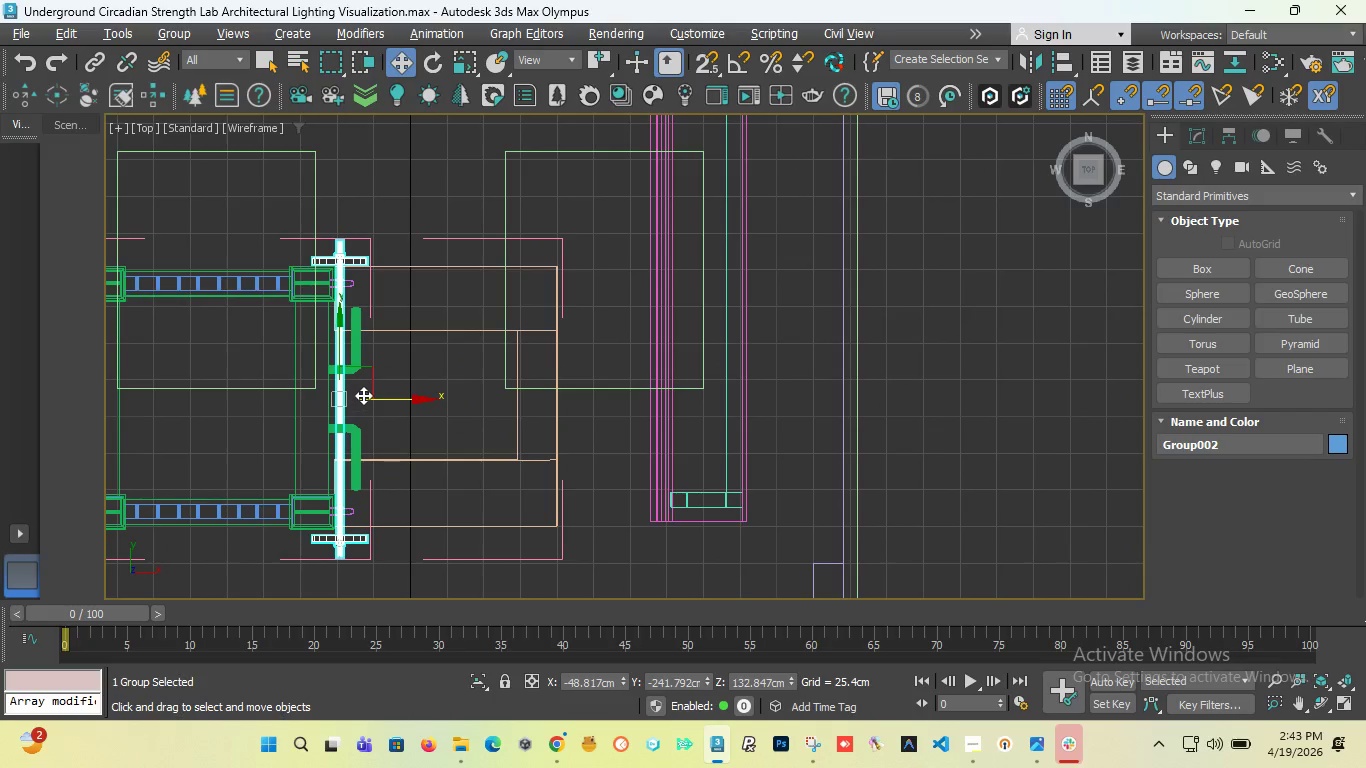 
hold_key(key=ShiftLeft, duration=2.91)
left_click_drag(start_coordinate=[367, 400], to_coordinate=[708, 405])
 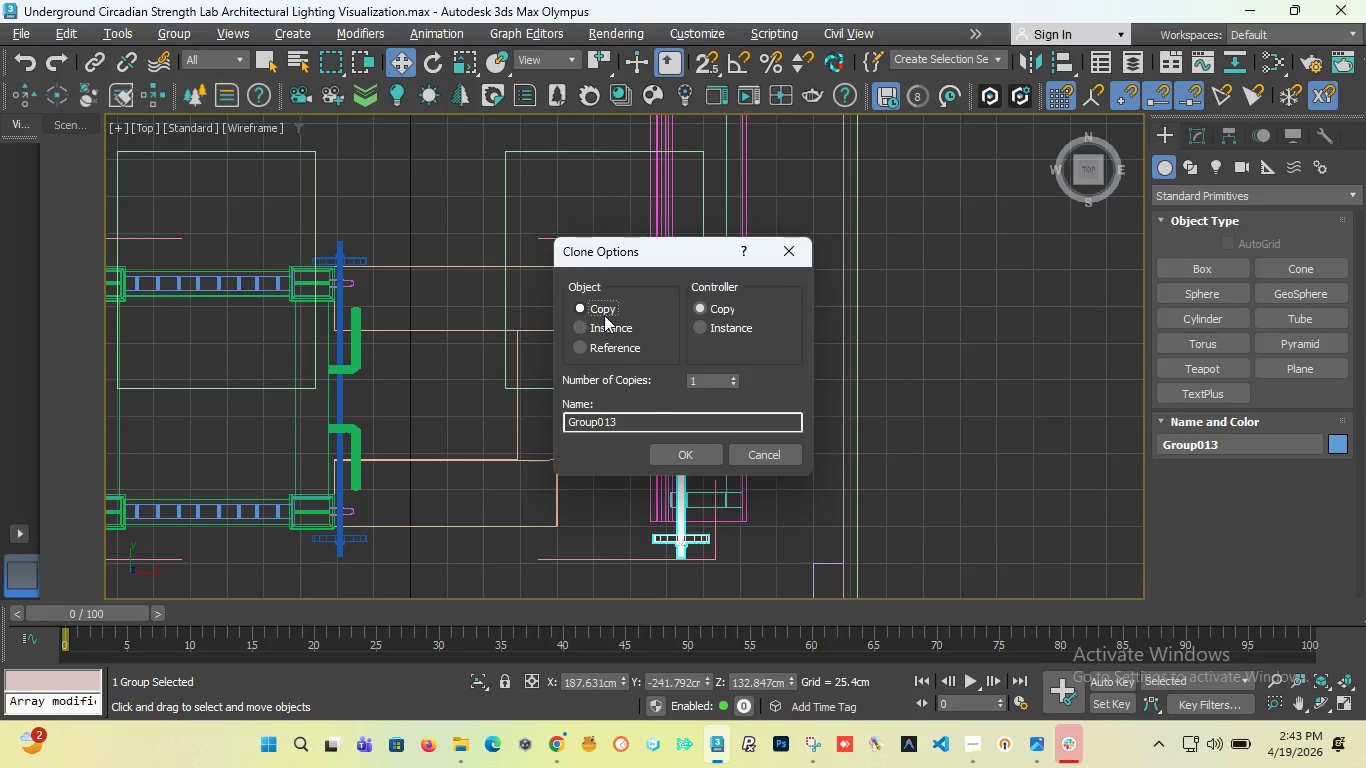 
left_click([682, 454])
 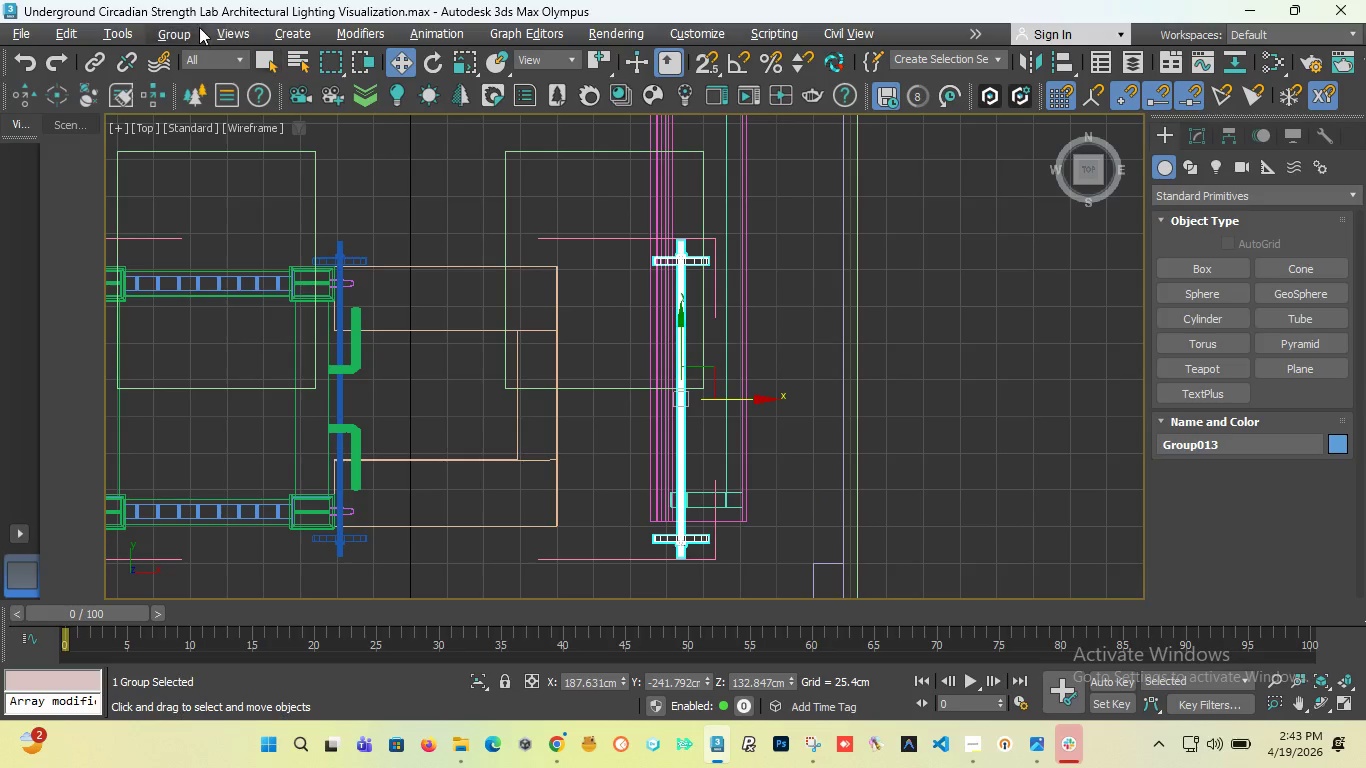 
left_click([183, 34])
 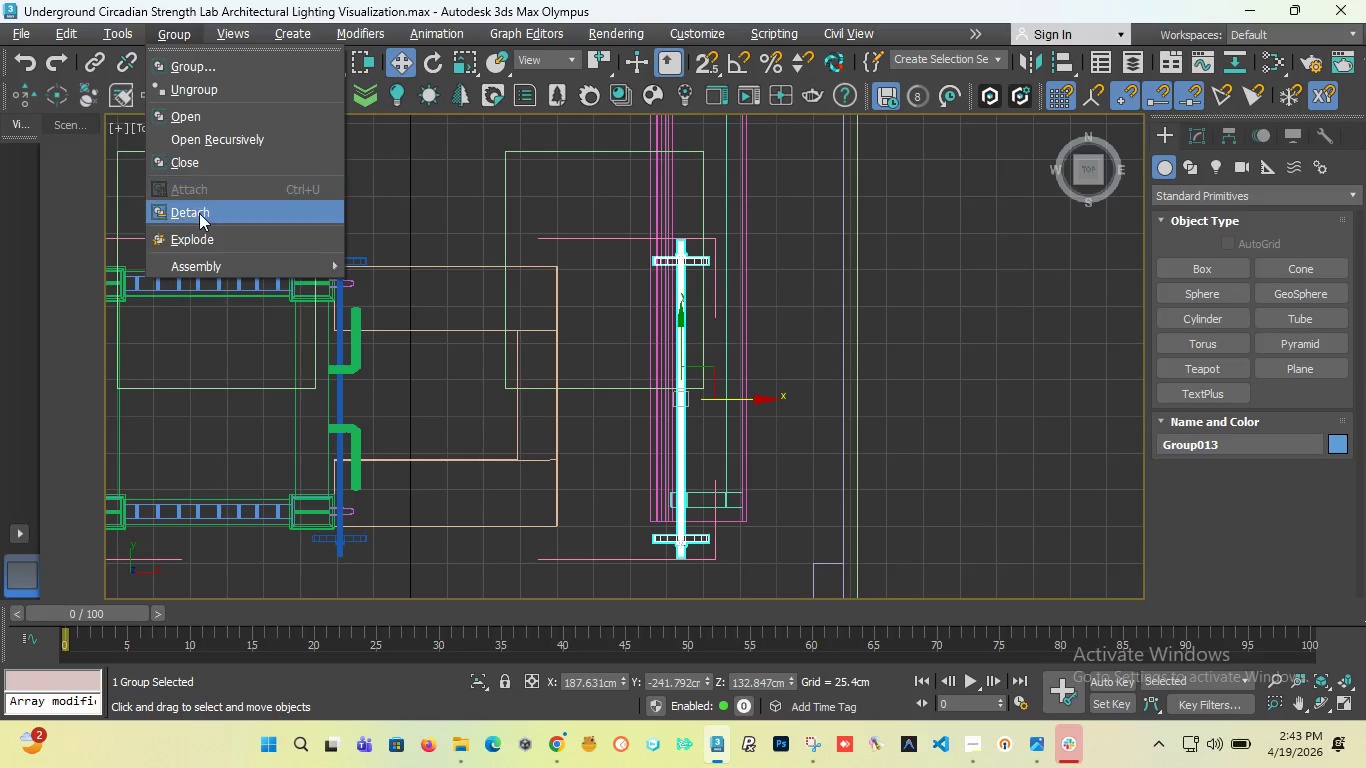 
left_click([199, 214])
 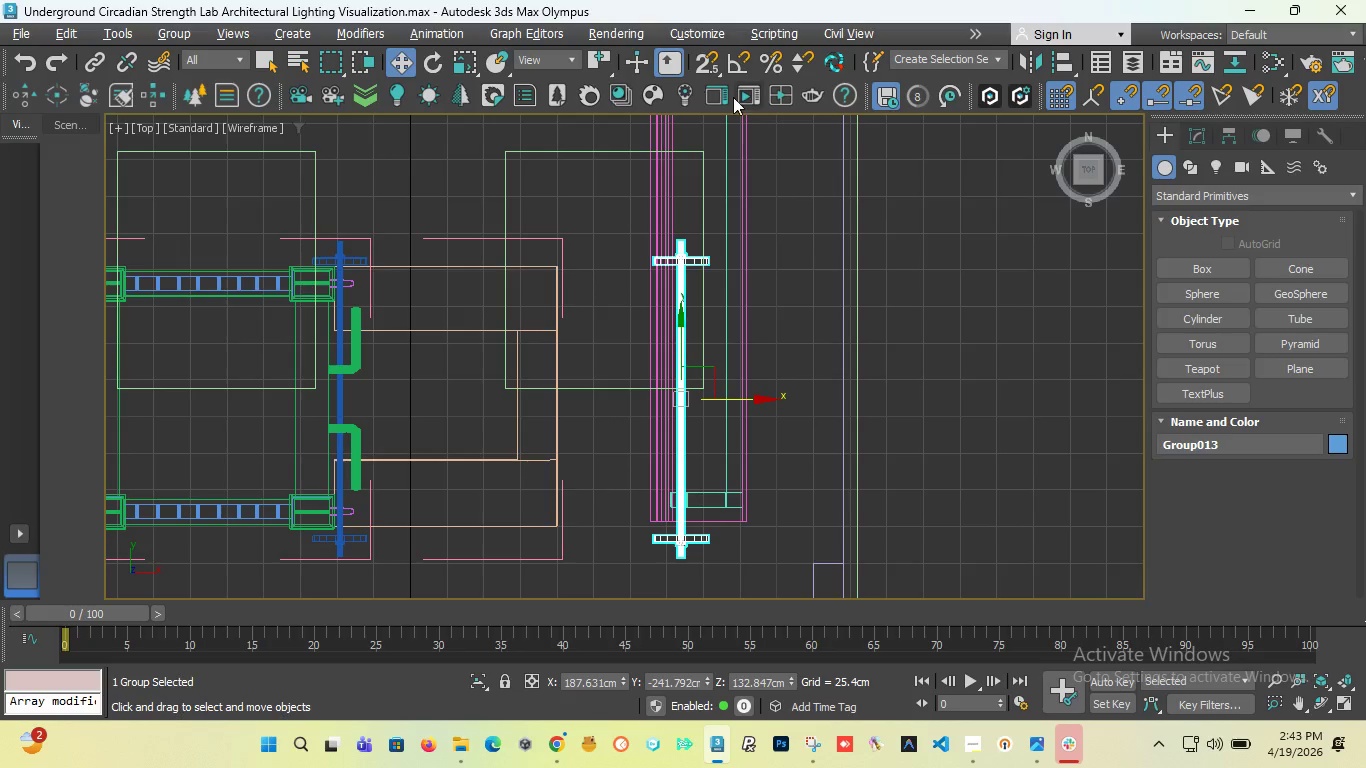 
left_click([743, 71])
 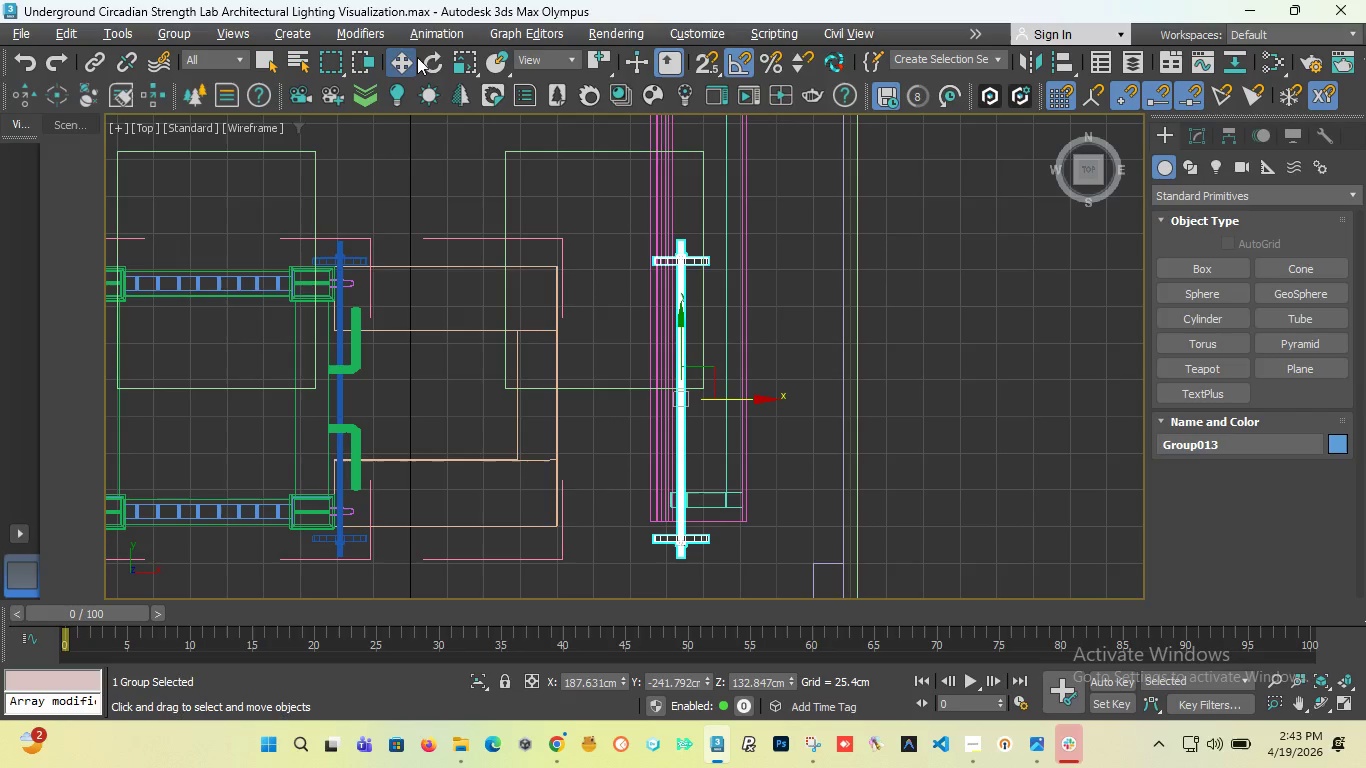 
left_click([427, 57])
 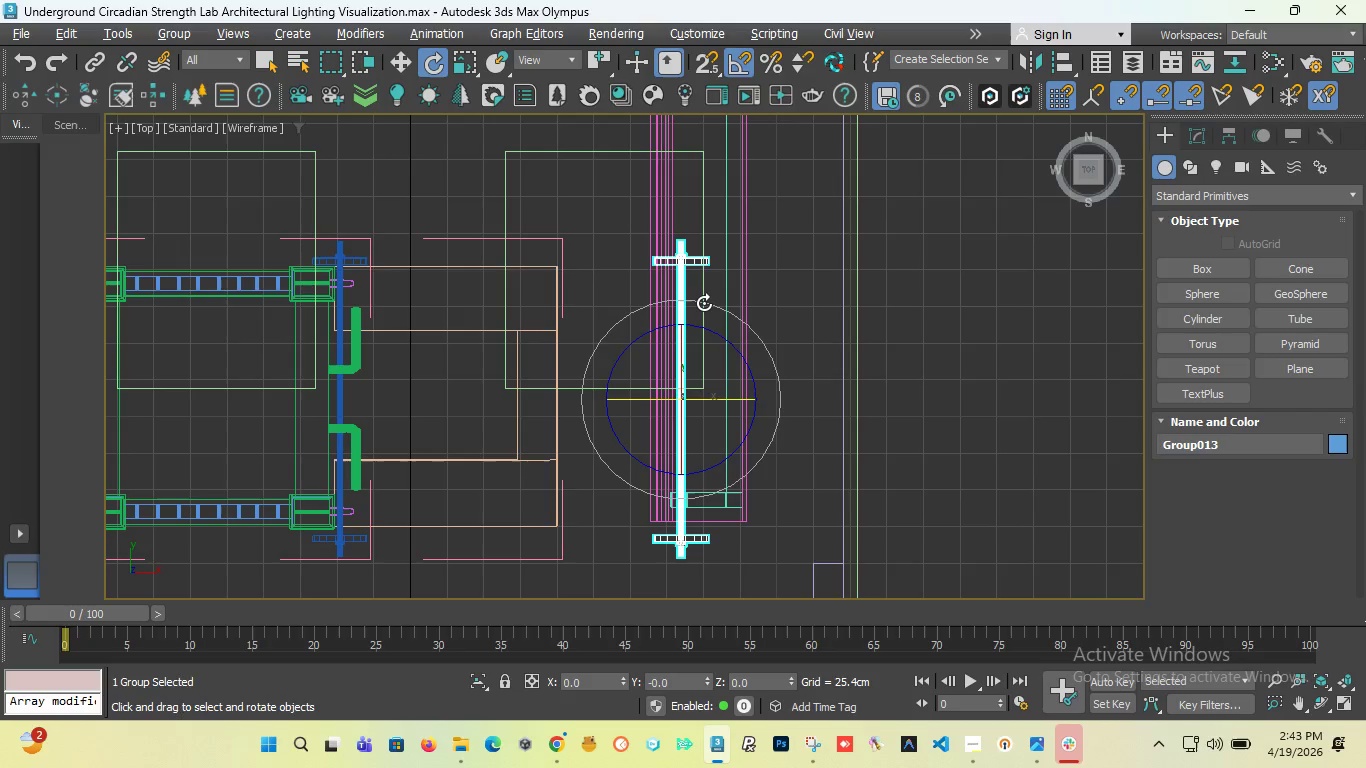 
left_click_drag(start_coordinate=[704, 303], to_coordinate=[697, 303])
 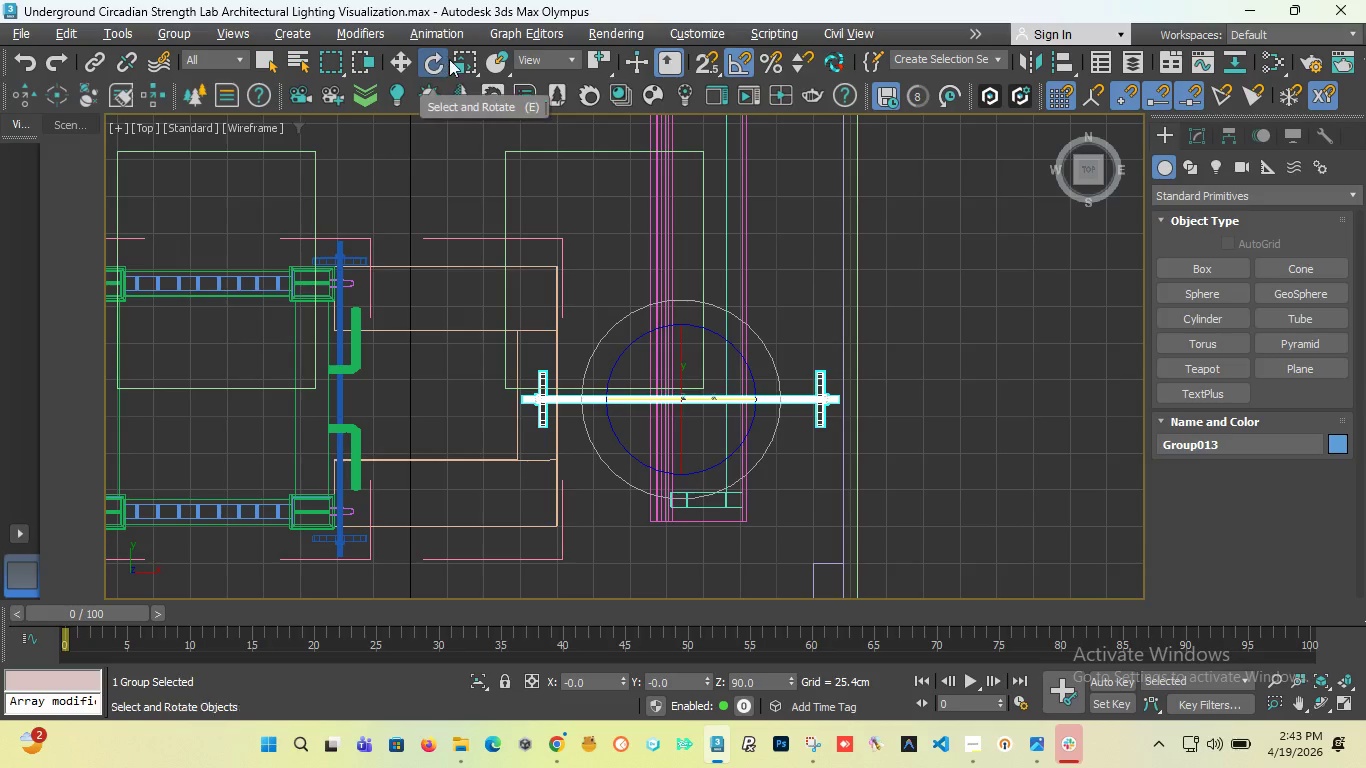 
left_click([463, 63])
 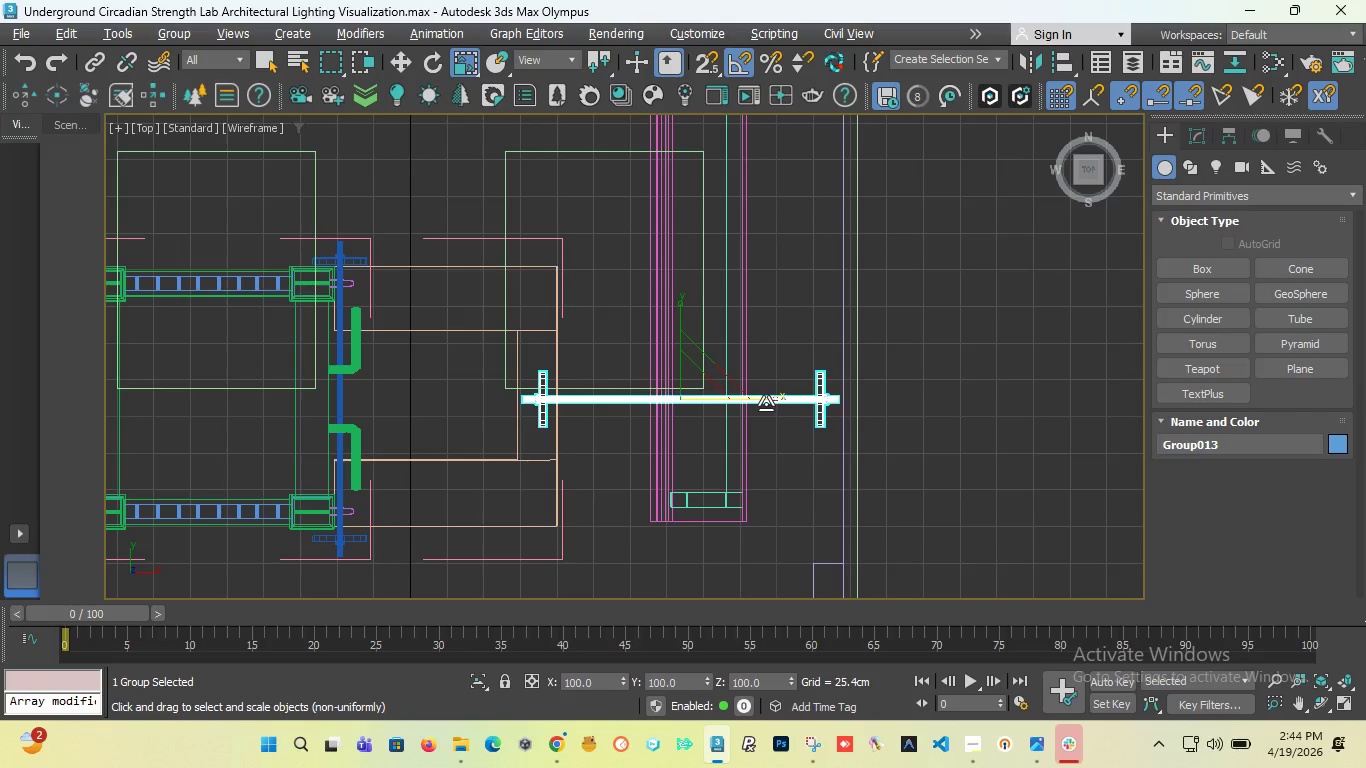 
left_click_drag(start_coordinate=[763, 404], to_coordinate=[586, 418])
 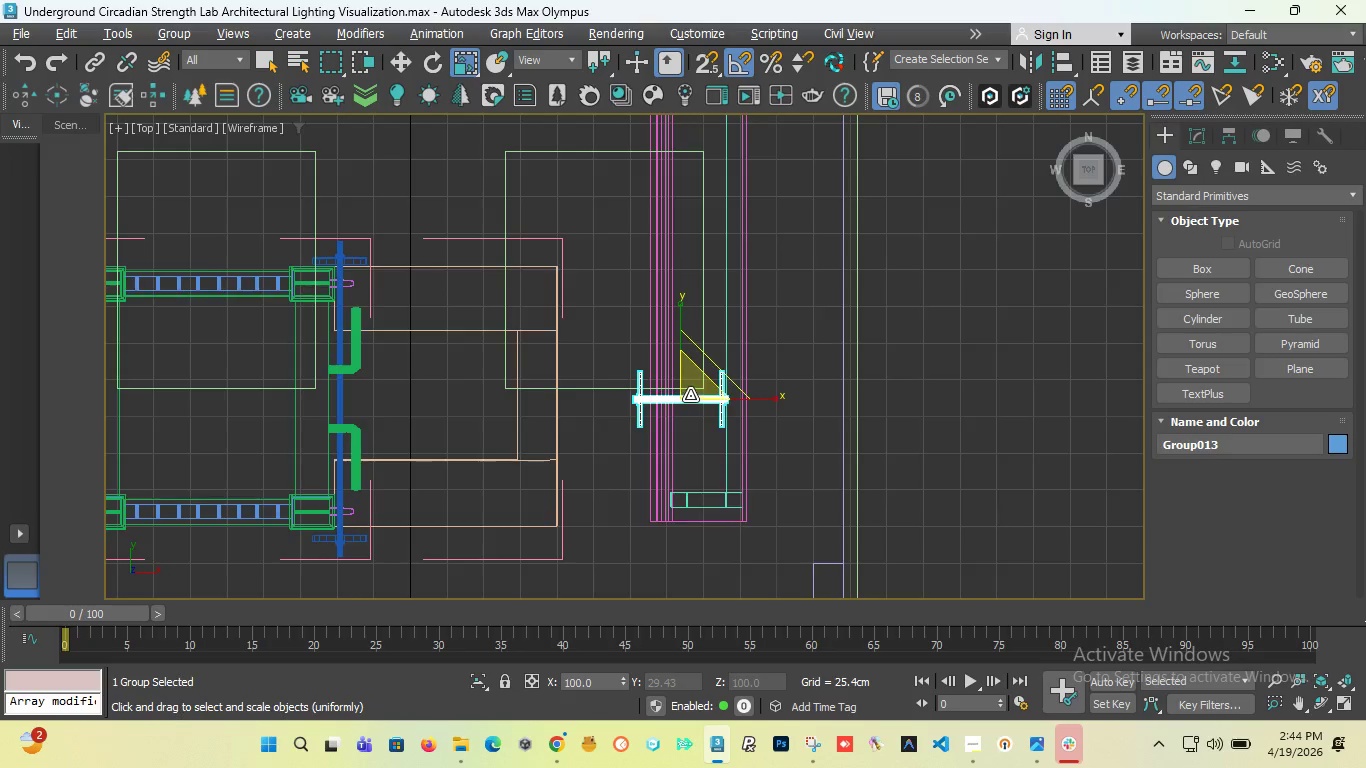 
scroll: coordinate [690, 395], scroll_direction: up, amount: 2.0
 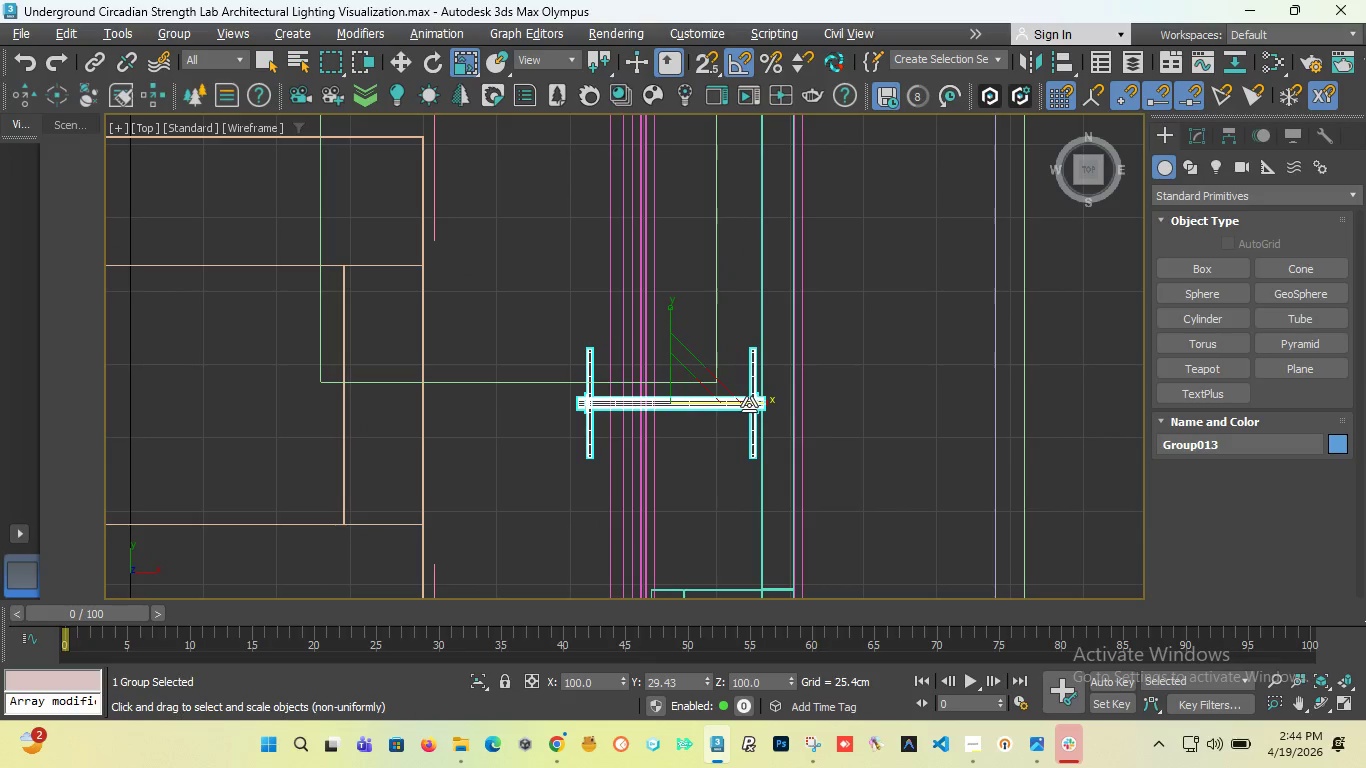 
left_click_drag(start_coordinate=[749, 405], to_coordinate=[731, 406])
 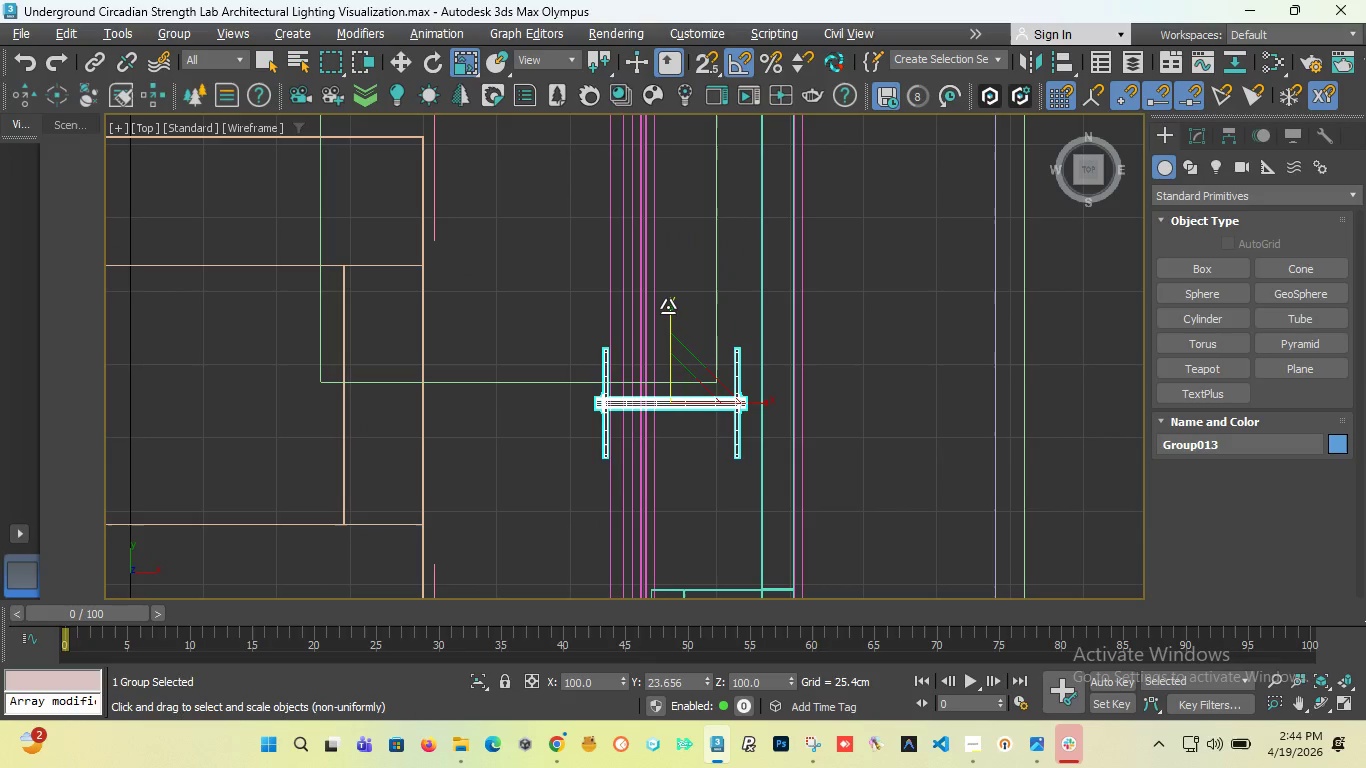 
key(F)
 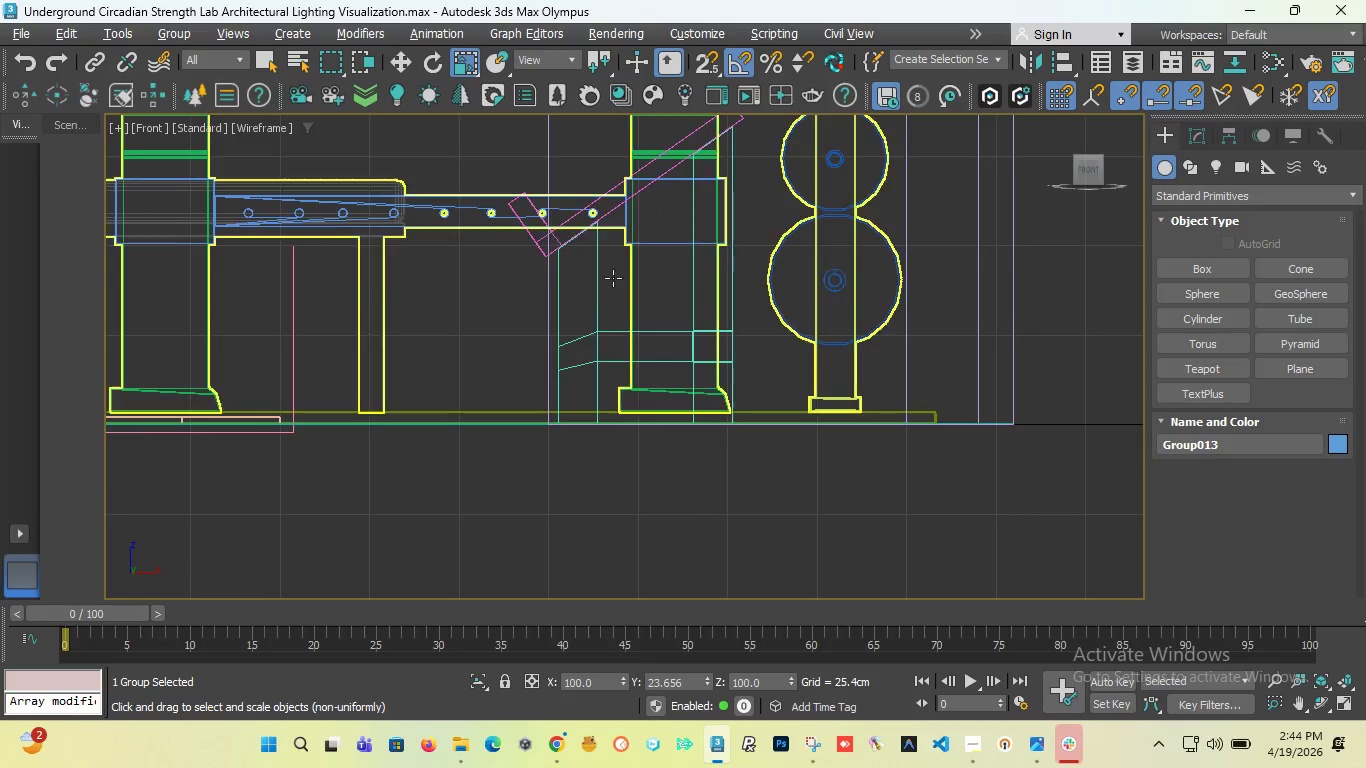 
scroll: coordinate [596, 308], scroll_direction: down, amount: 3.0
 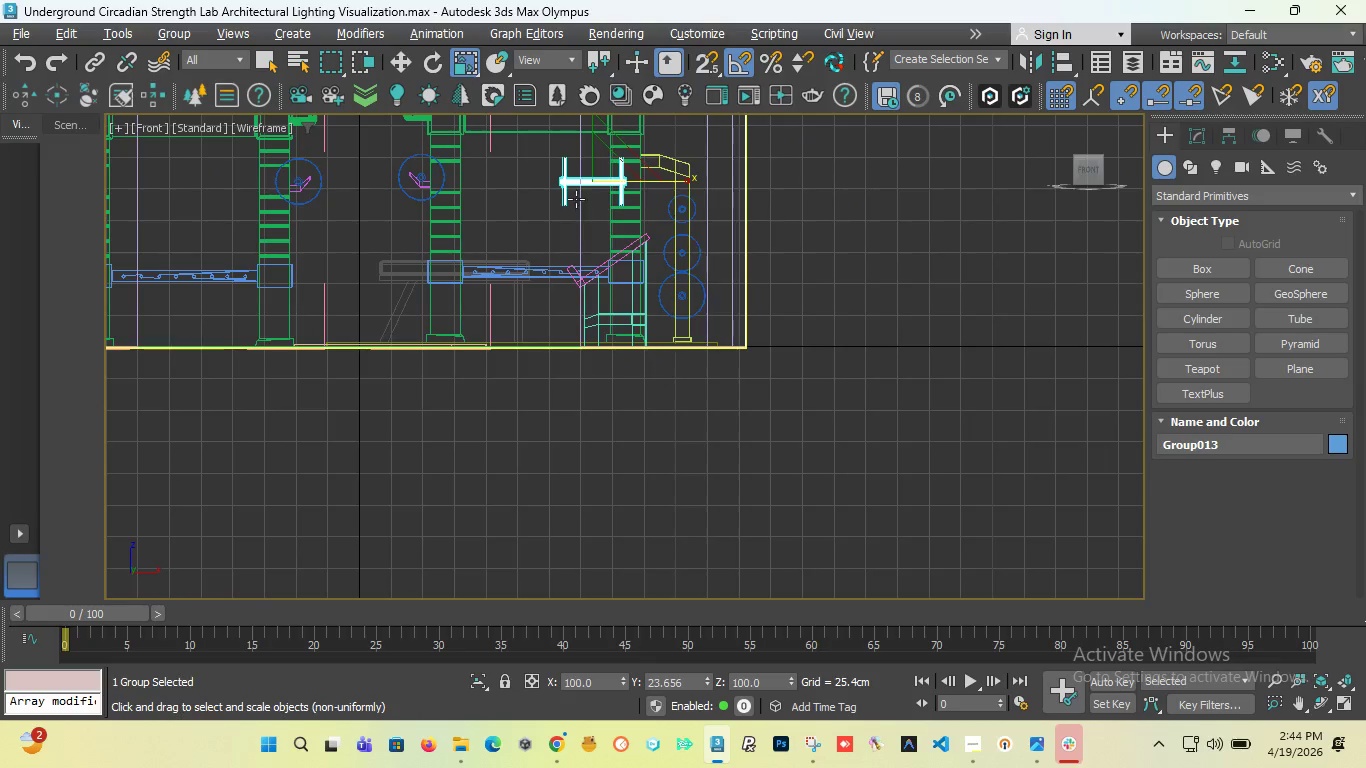 
scroll: coordinate [576, 199], scroll_direction: up, amount: 2.0
 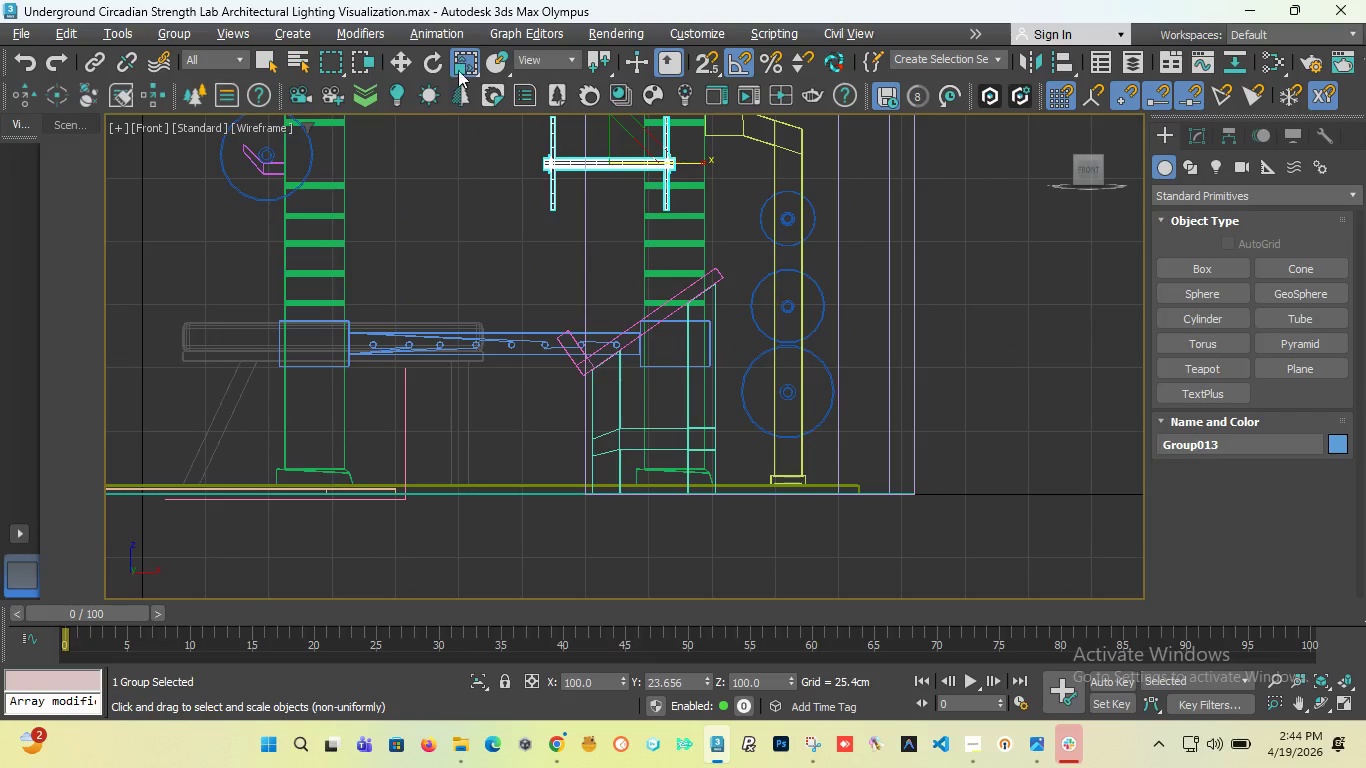 
left_click([407, 64])
 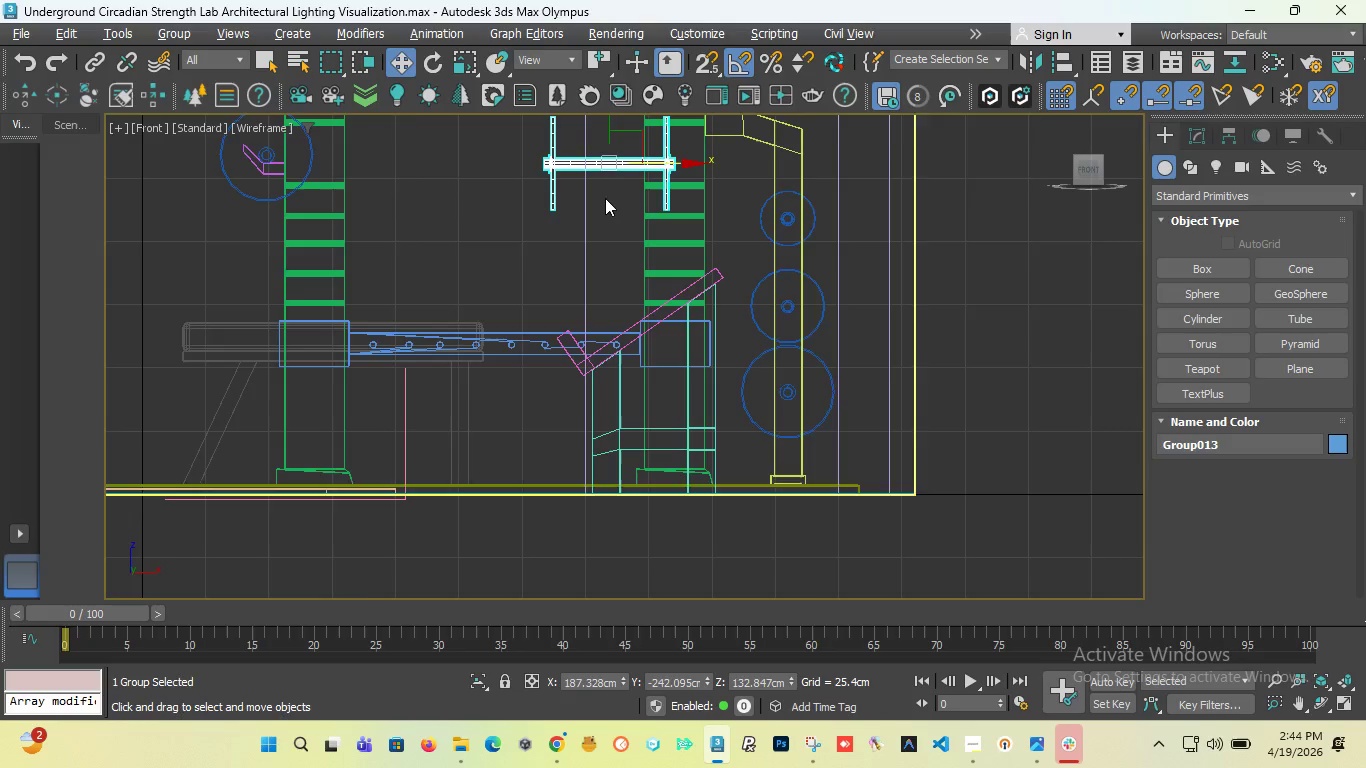 
scroll: coordinate [595, 208], scroll_direction: down, amount: 3.0
 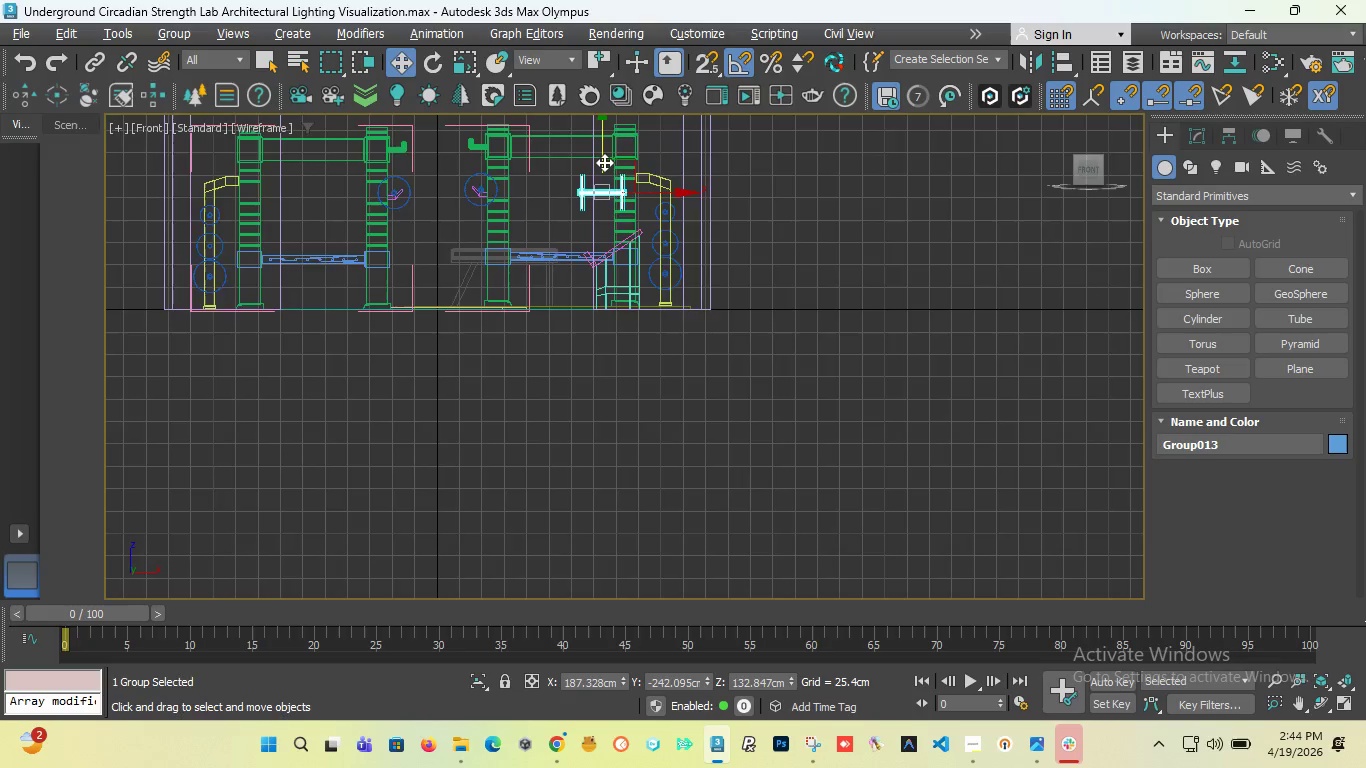 
scroll: coordinate [604, 161], scroll_direction: up, amount: 2.0
 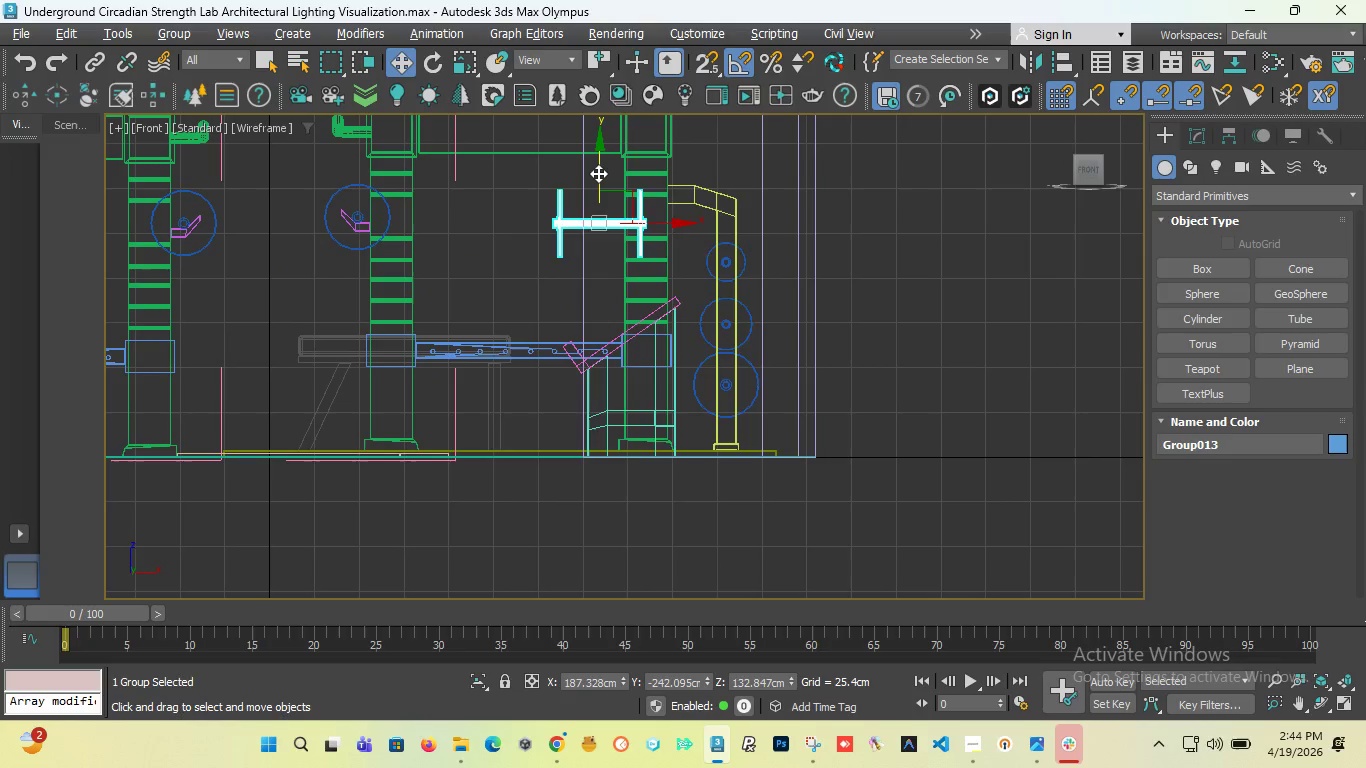 
left_click_drag(start_coordinate=[598, 173], to_coordinate=[603, 225])
 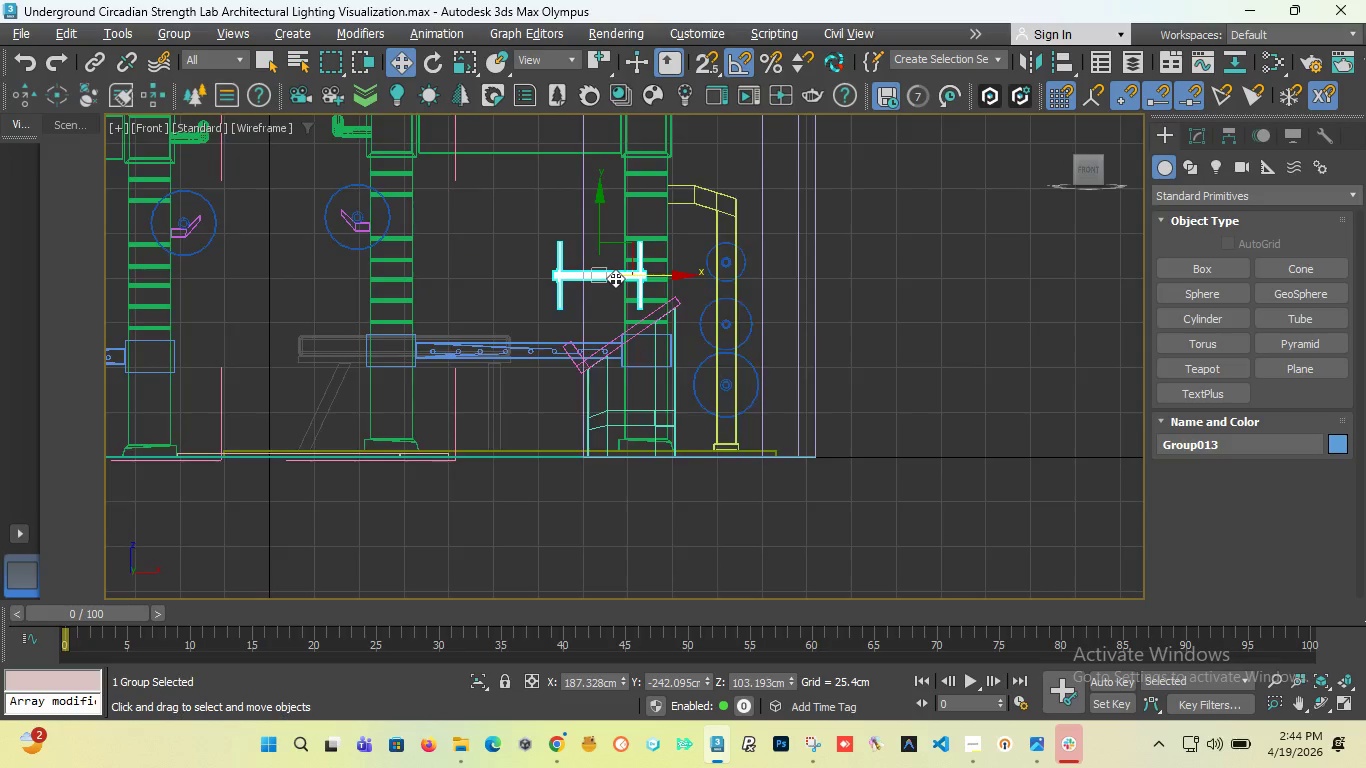 
scroll: coordinate [614, 280], scroll_direction: up, amount: 3.0
 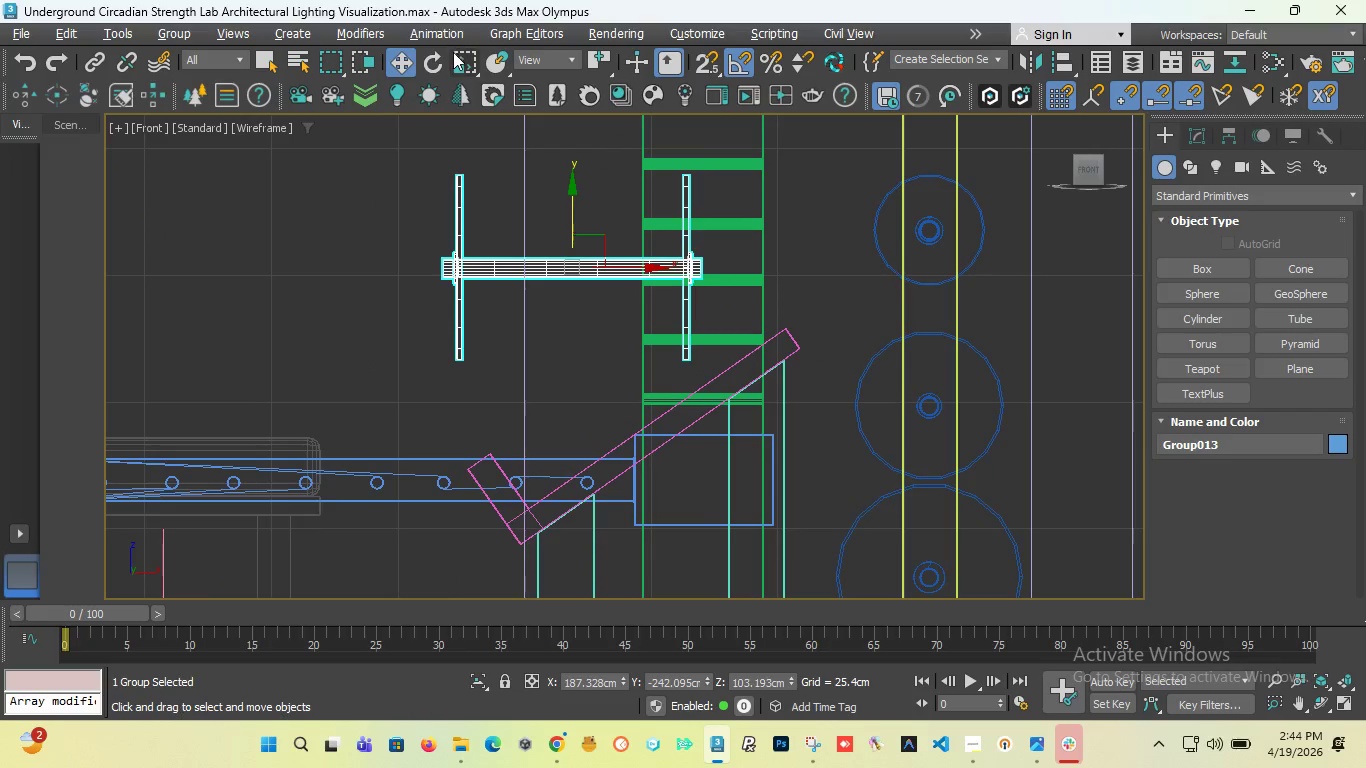 
left_click([441, 58])
 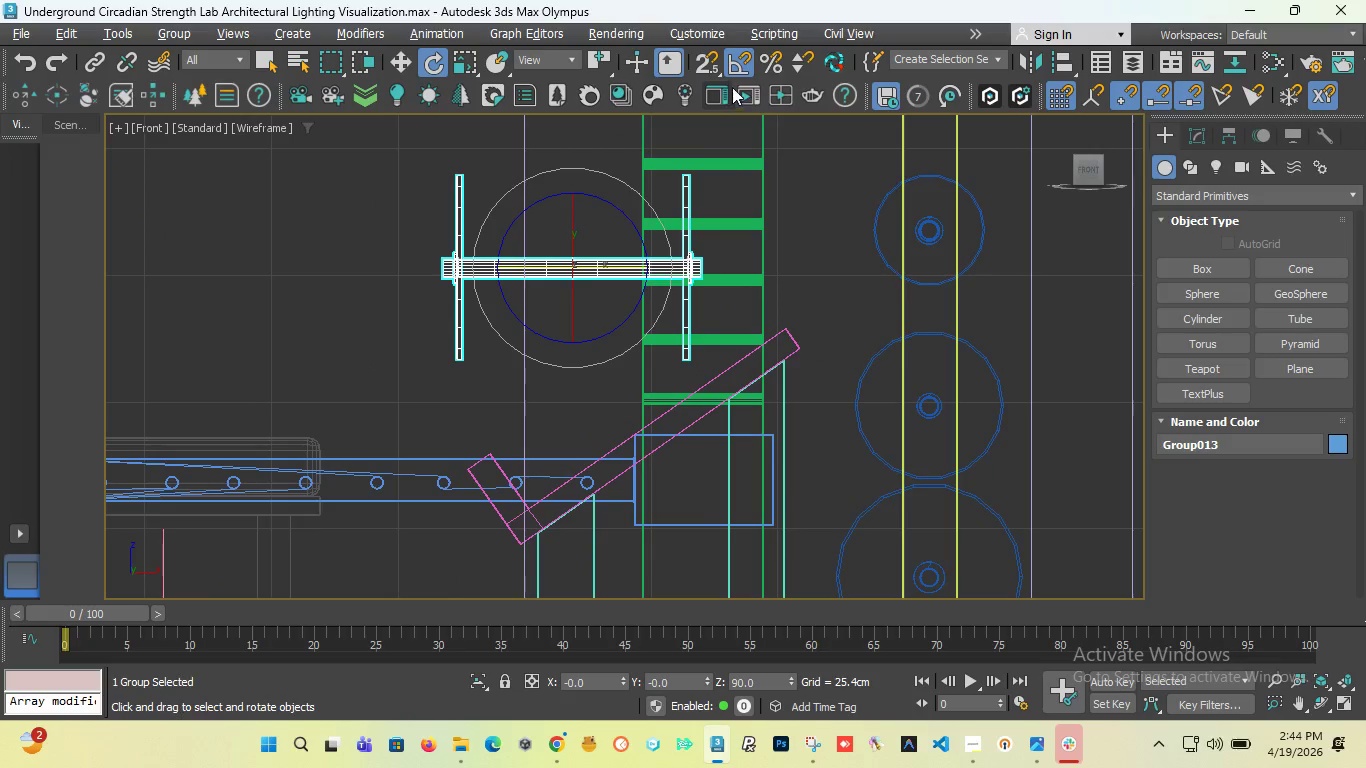 
left_click([732, 65])
 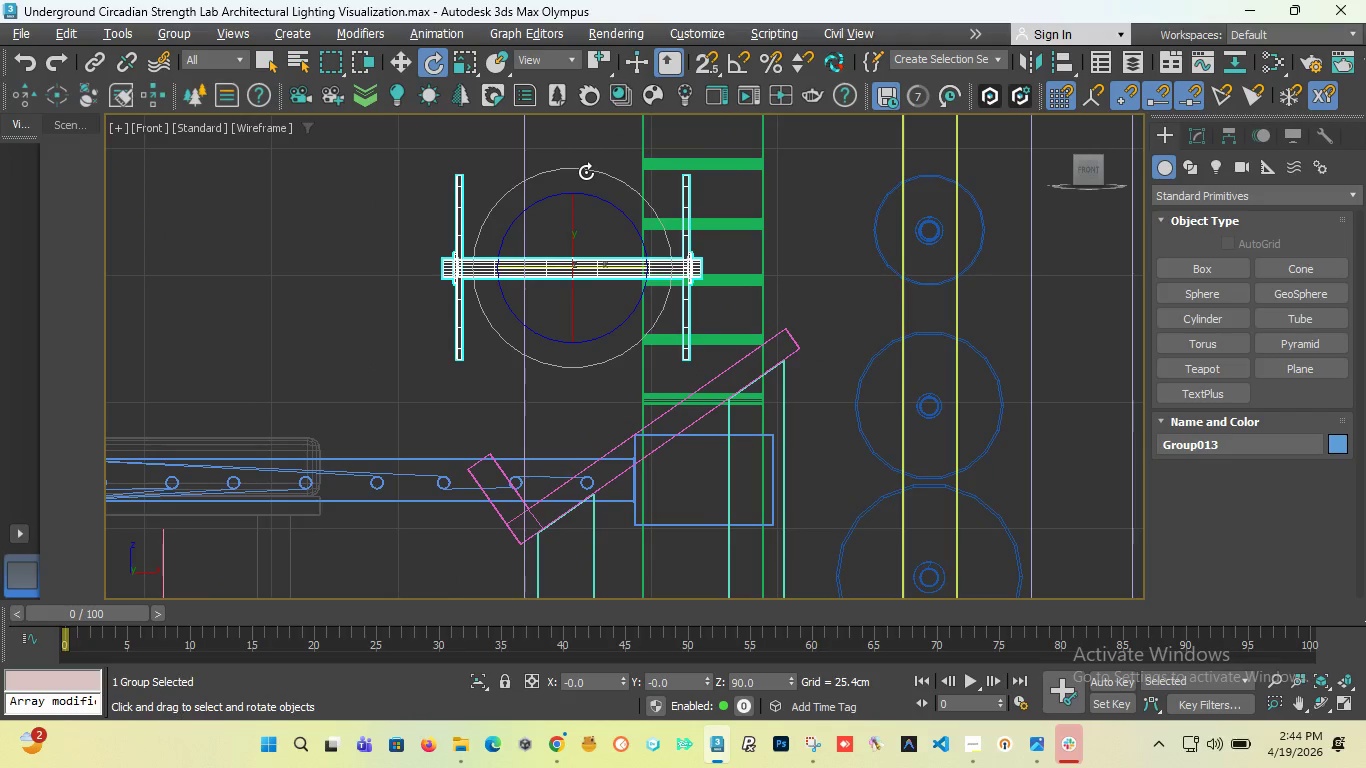 
left_click_drag(start_coordinate=[586, 172], to_coordinate=[515, 201])
 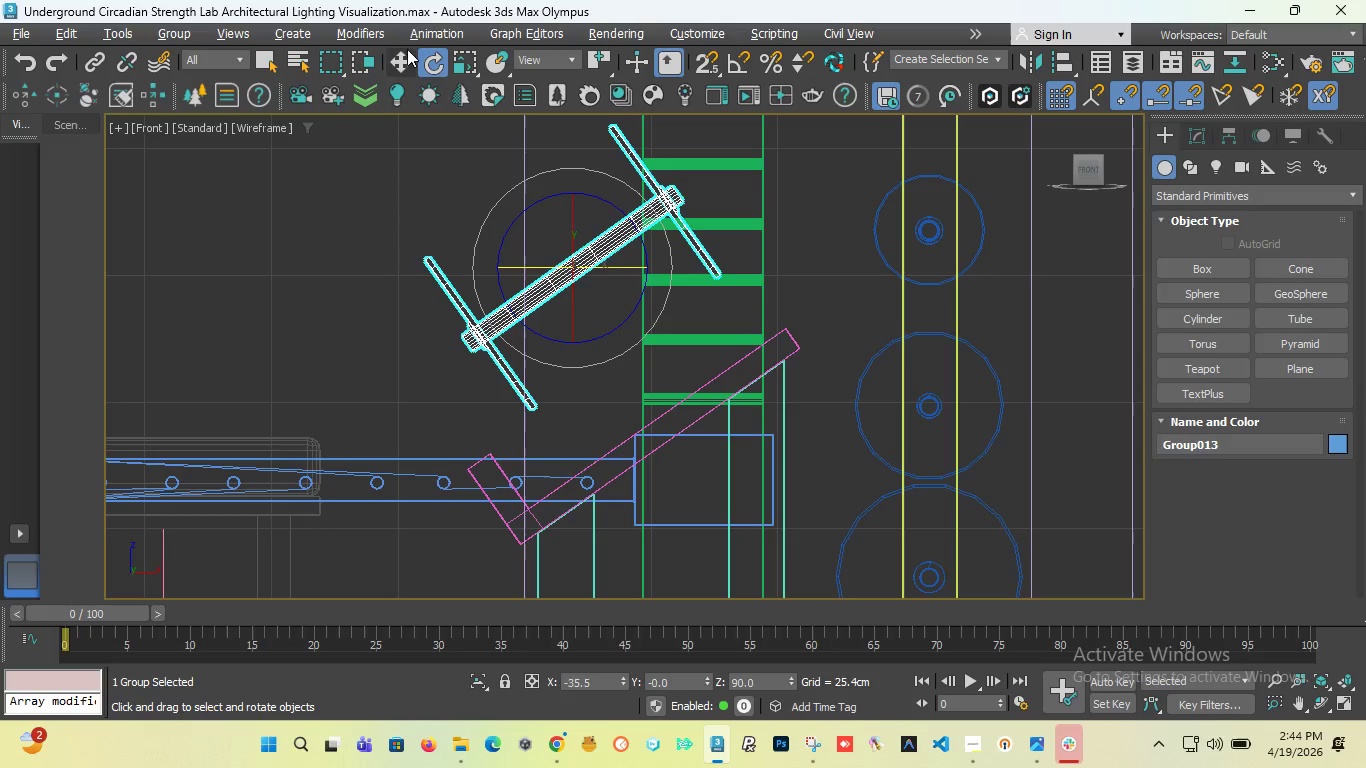 
left_click([396, 55])
 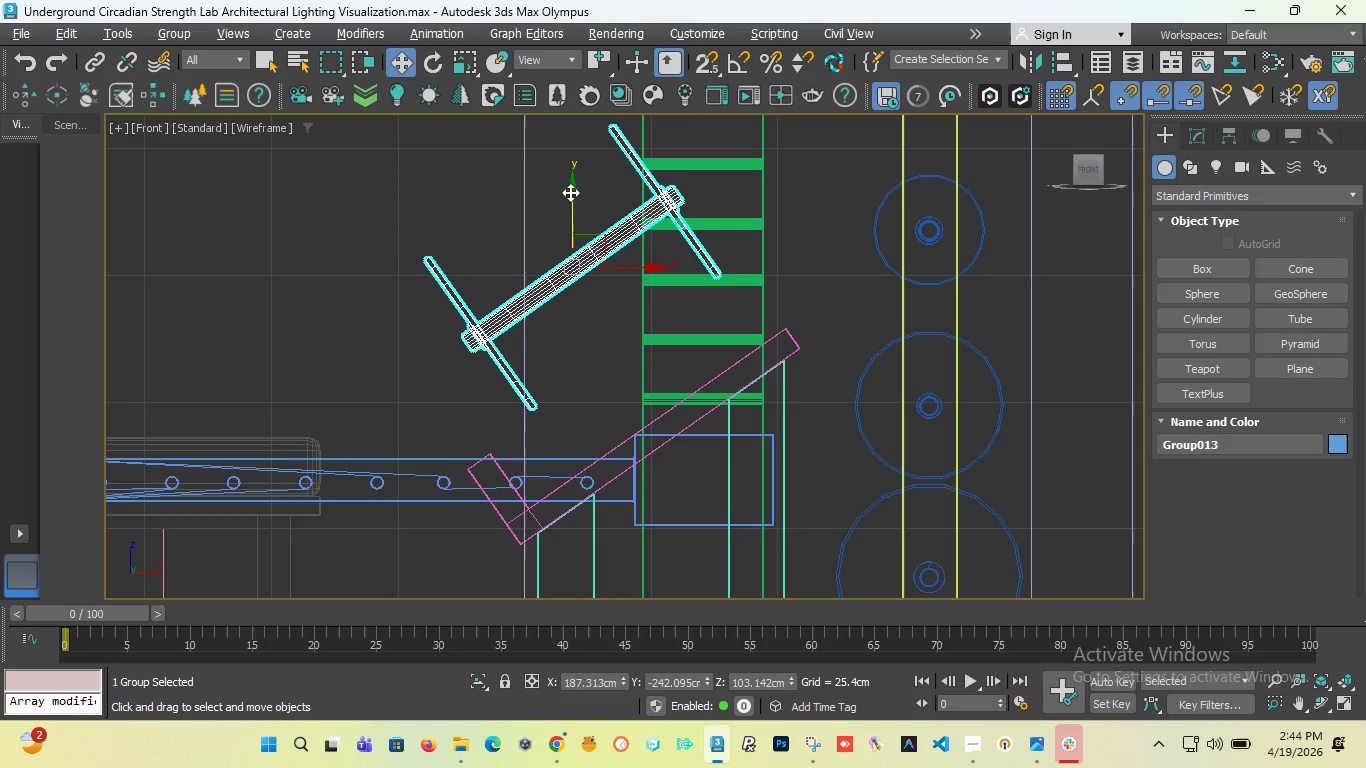 
left_click_drag(start_coordinate=[570, 192], to_coordinate=[580, 282])
 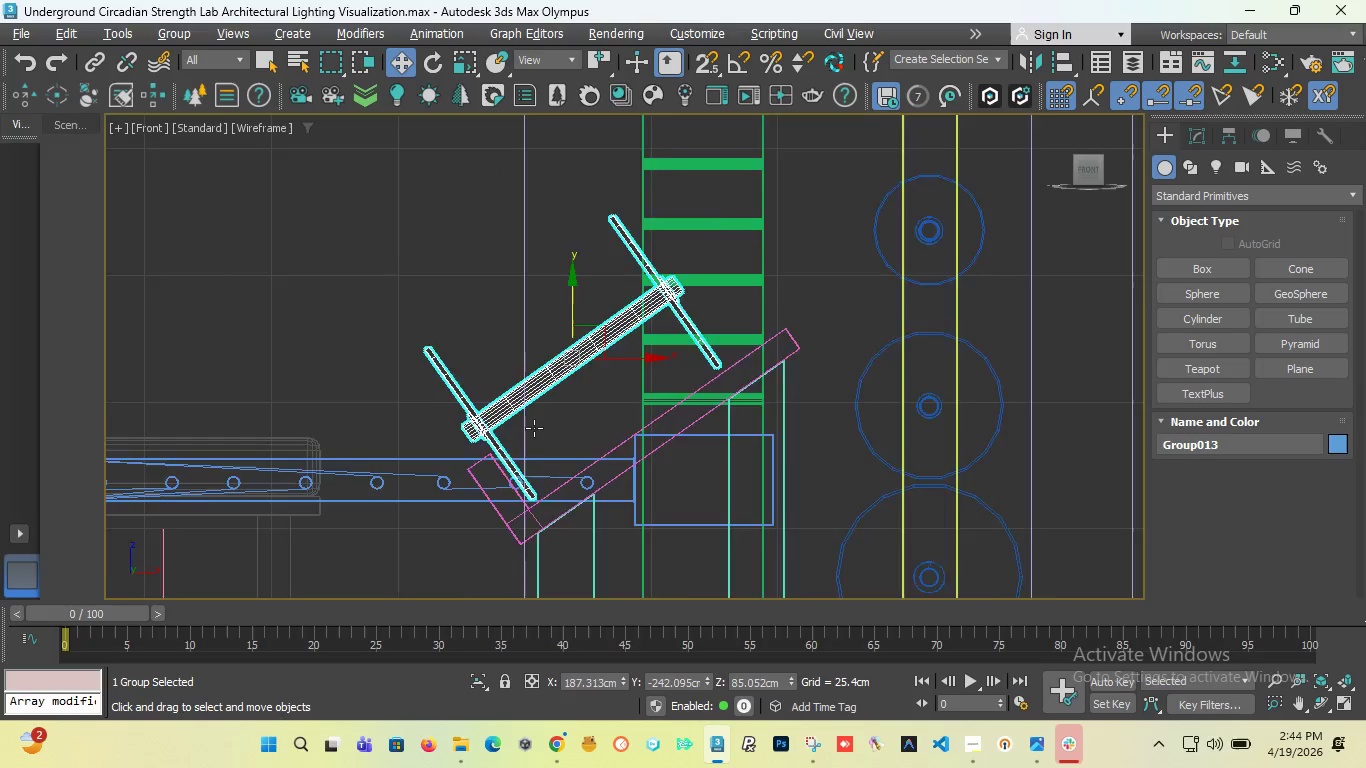 
scroll: coordinate [534, 428], scroll_direction: up, amount: 2.0
 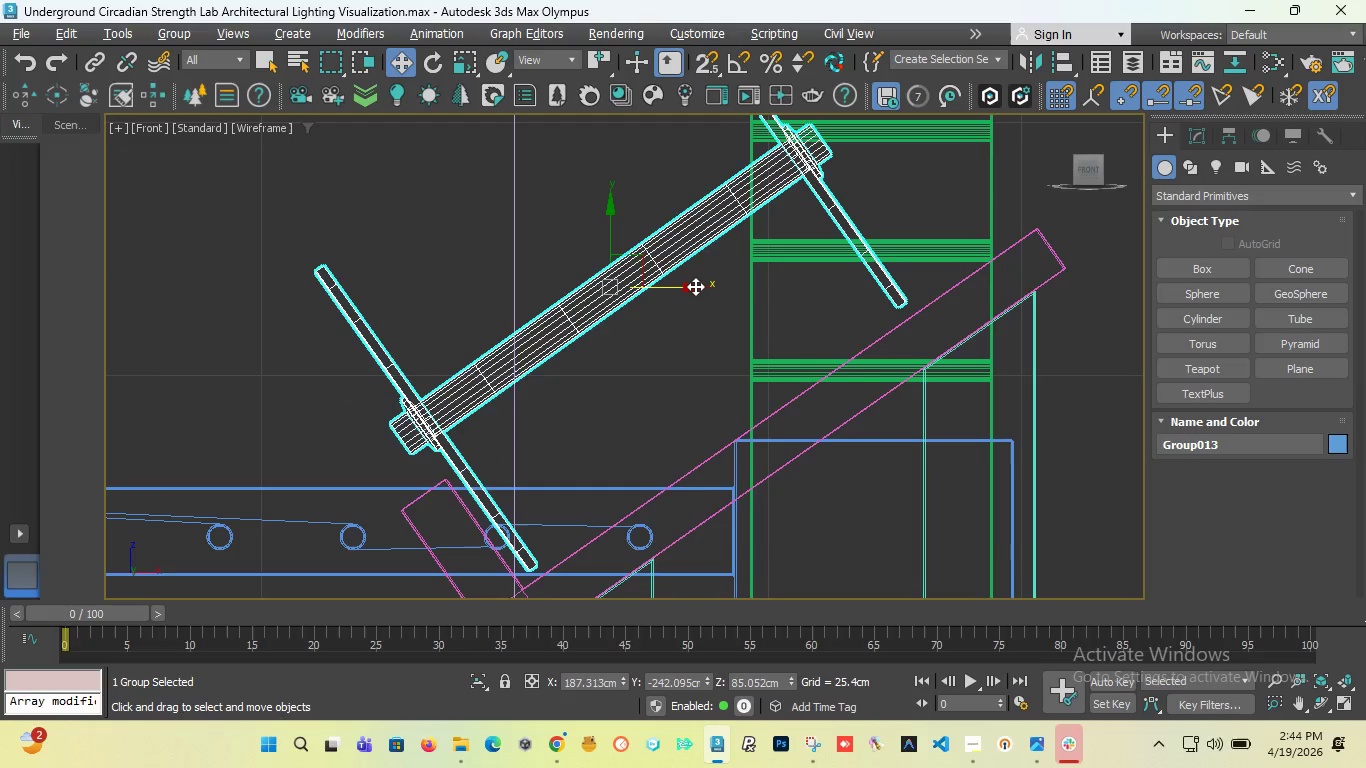 
left_click_drag(start_coordinate=[695, 286], to_coordinate=[713, 289])
 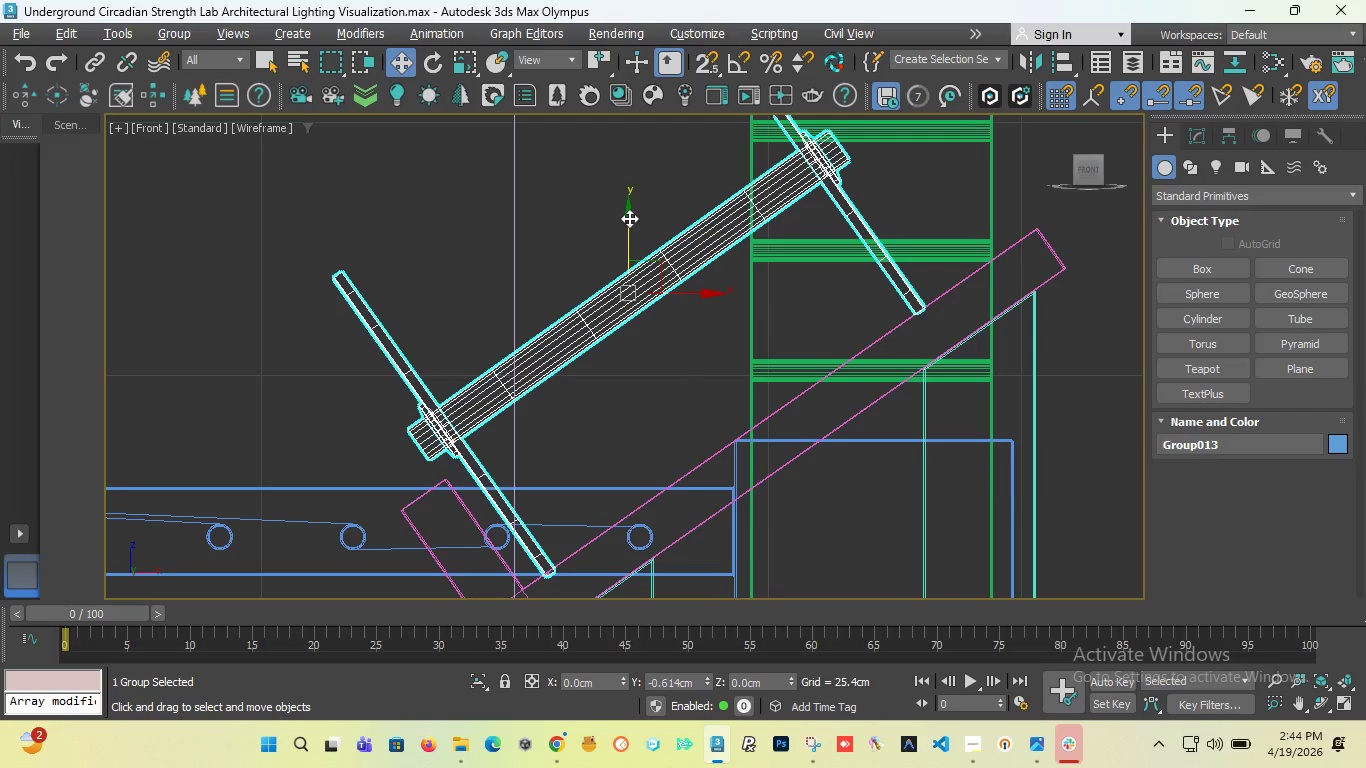 
scroll: coordinate [570, 334], scroll_direction: down, amount: 1.0
 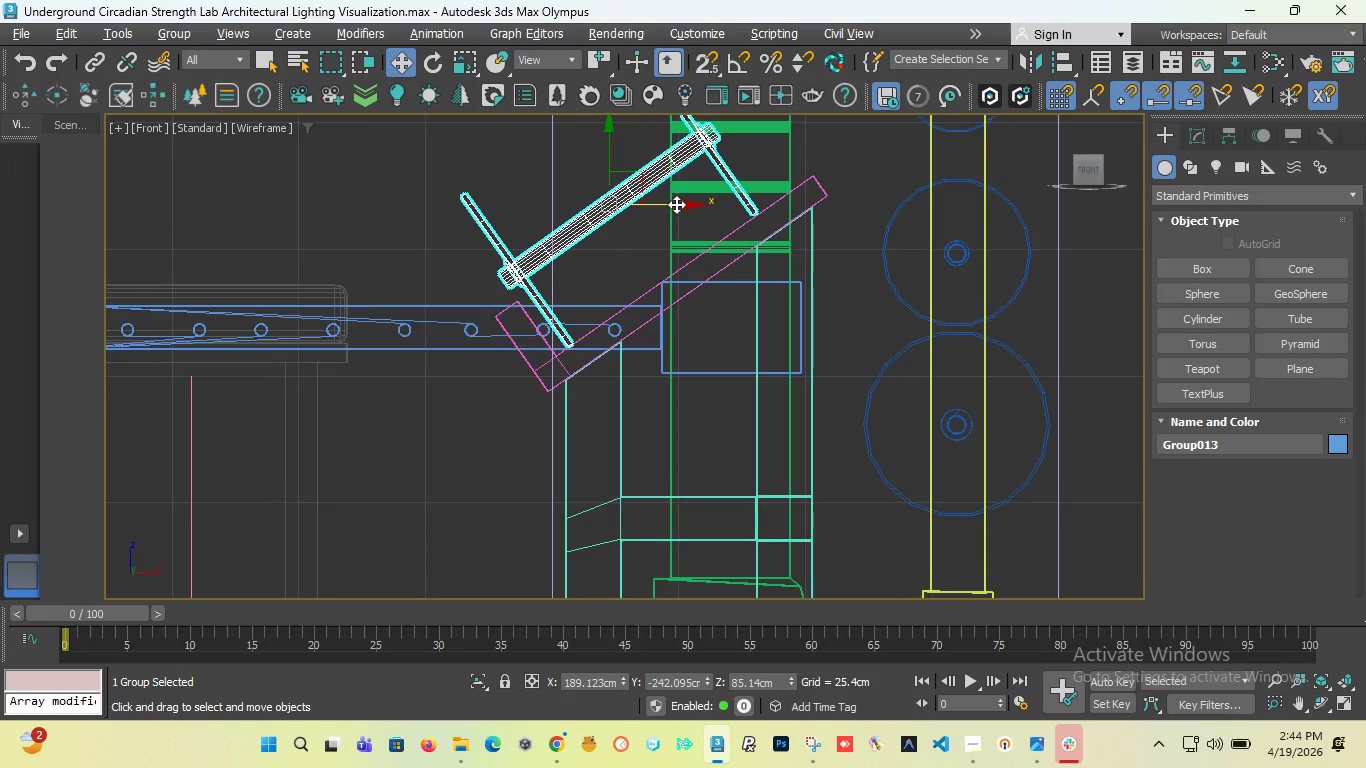 
left_click_drag(start_coordinate=[676, 204], to_coordinate=[662, 212])
 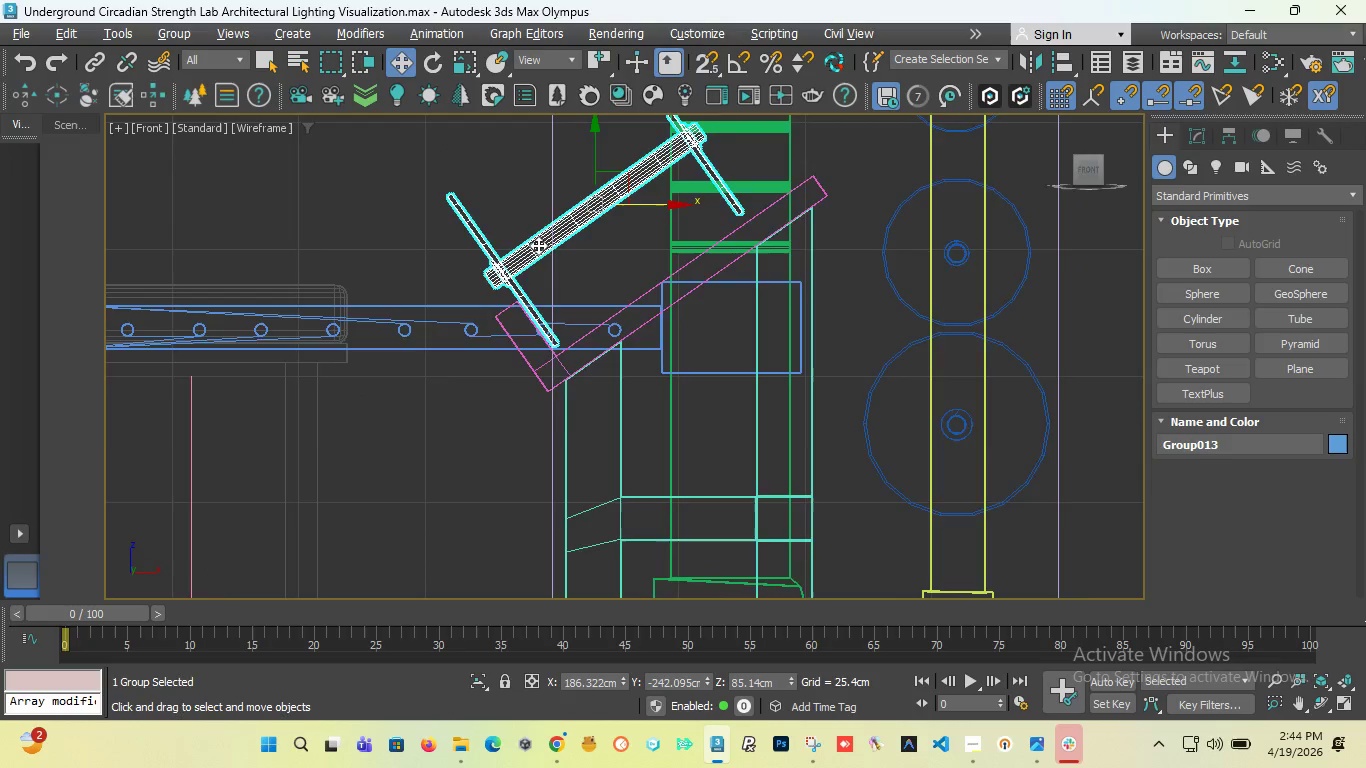 
scroll: coordinate [536, 251], scroll_direction: up, amount: 2.0
 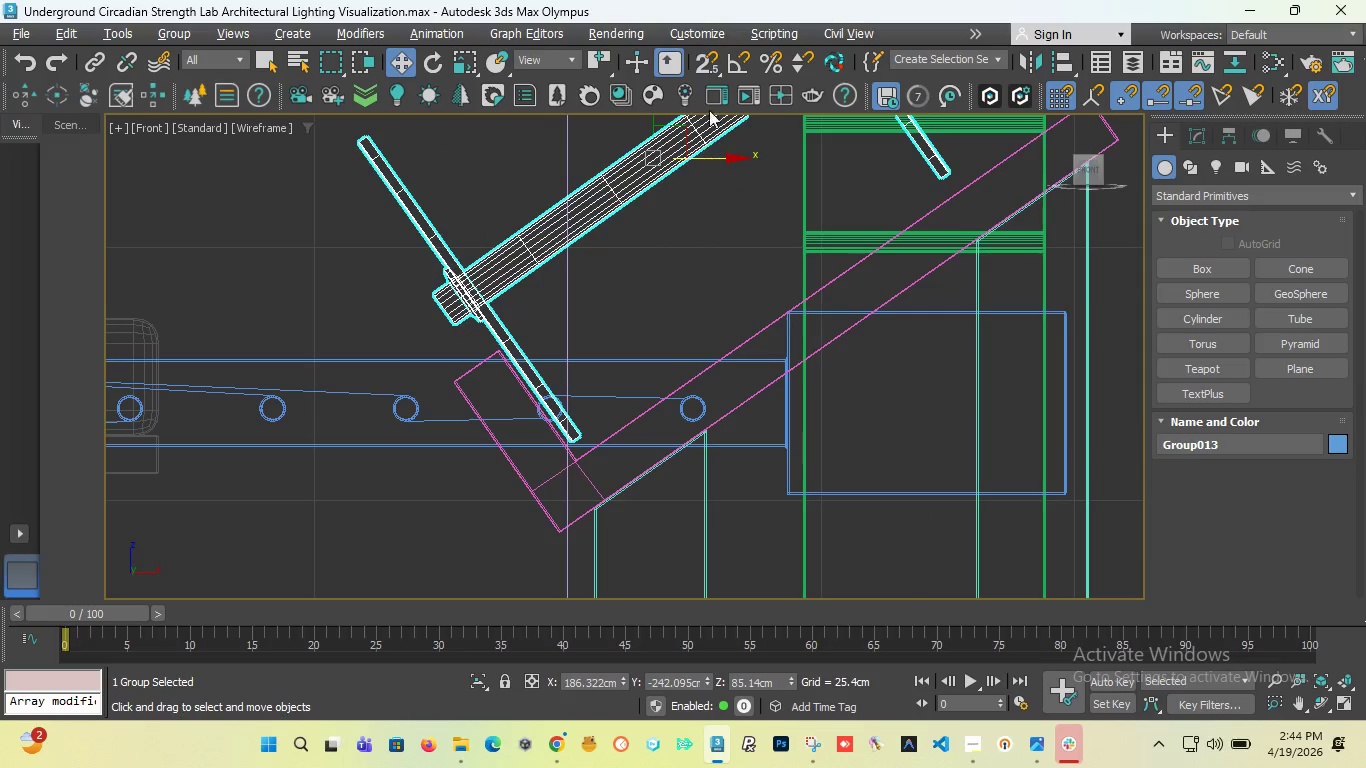 
left_click([705, 66])
 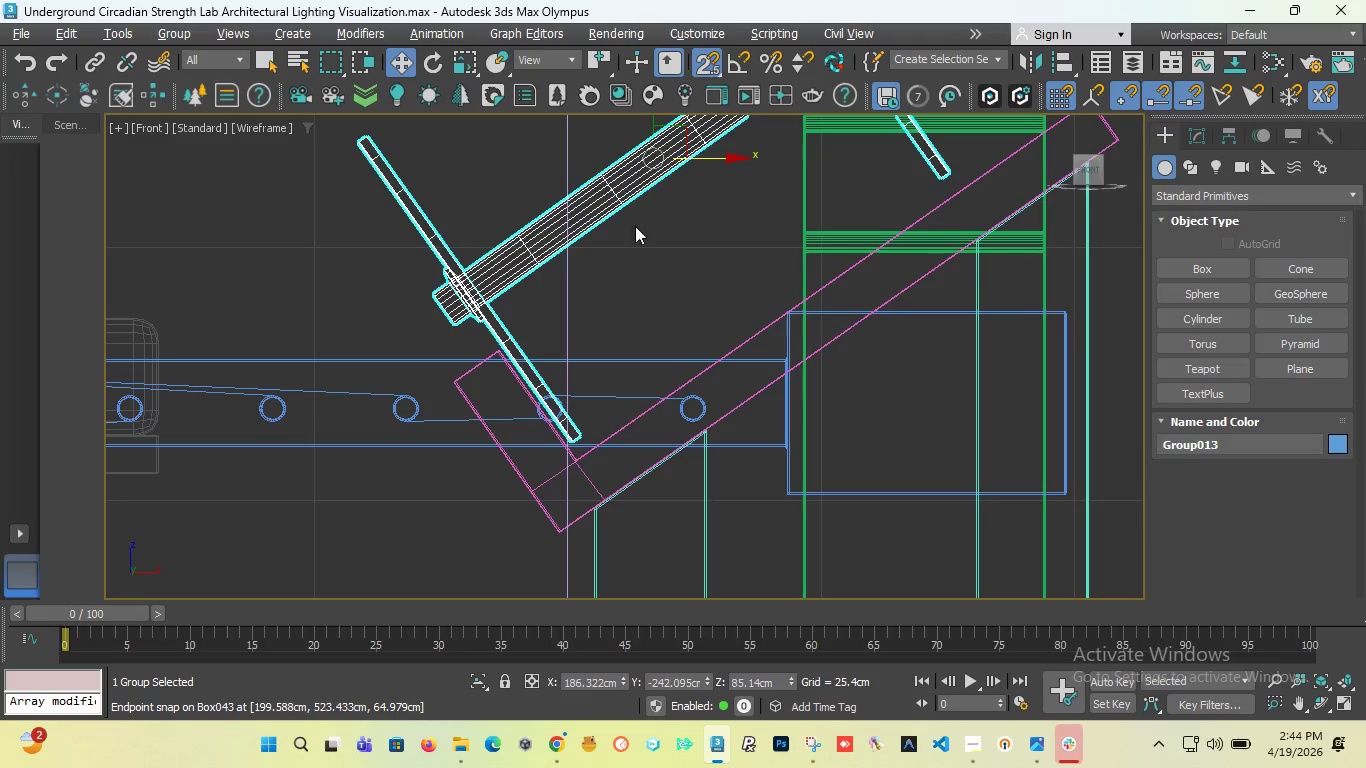 
scroll: coordinate [577, 436], scroll_direction: up, amount: 3.0
 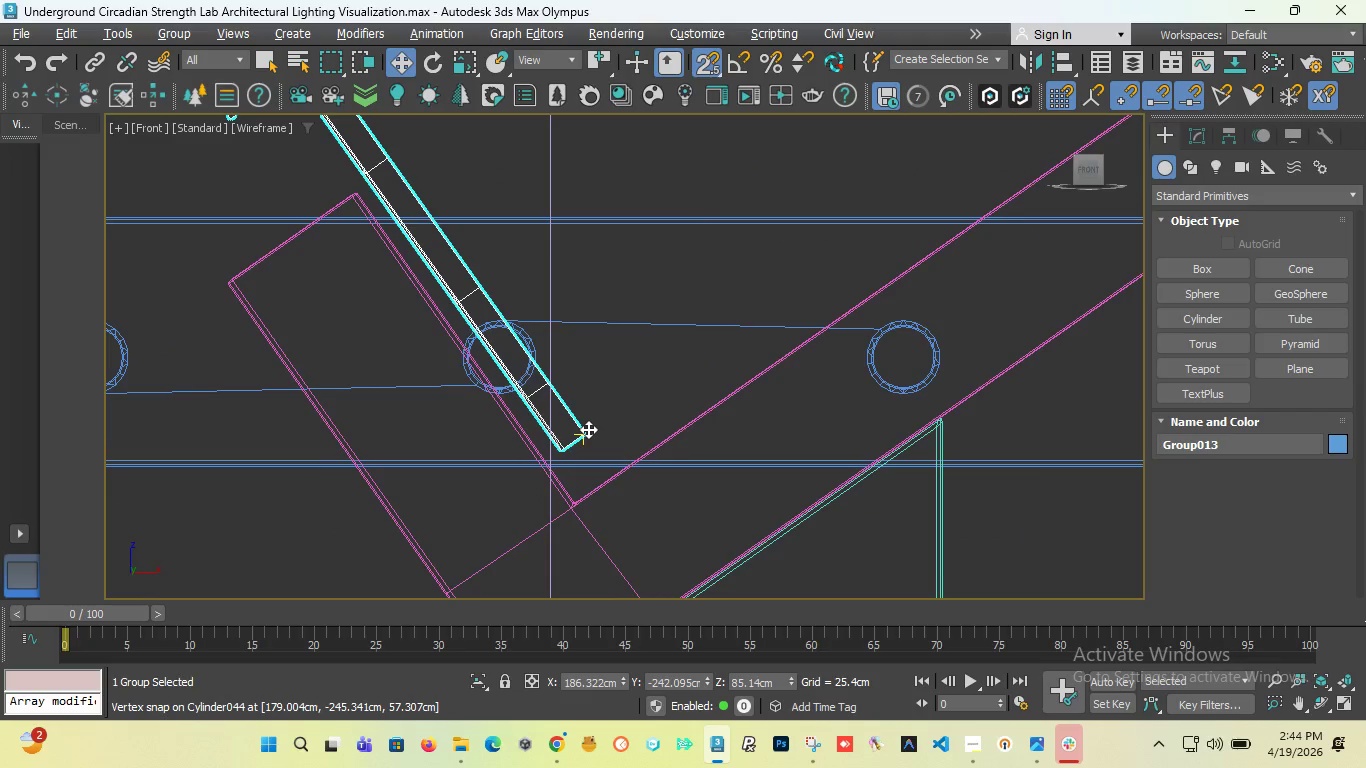 
left_click_drag(start_coordinate=[588, 429], to_coordinate=[662, 452])
 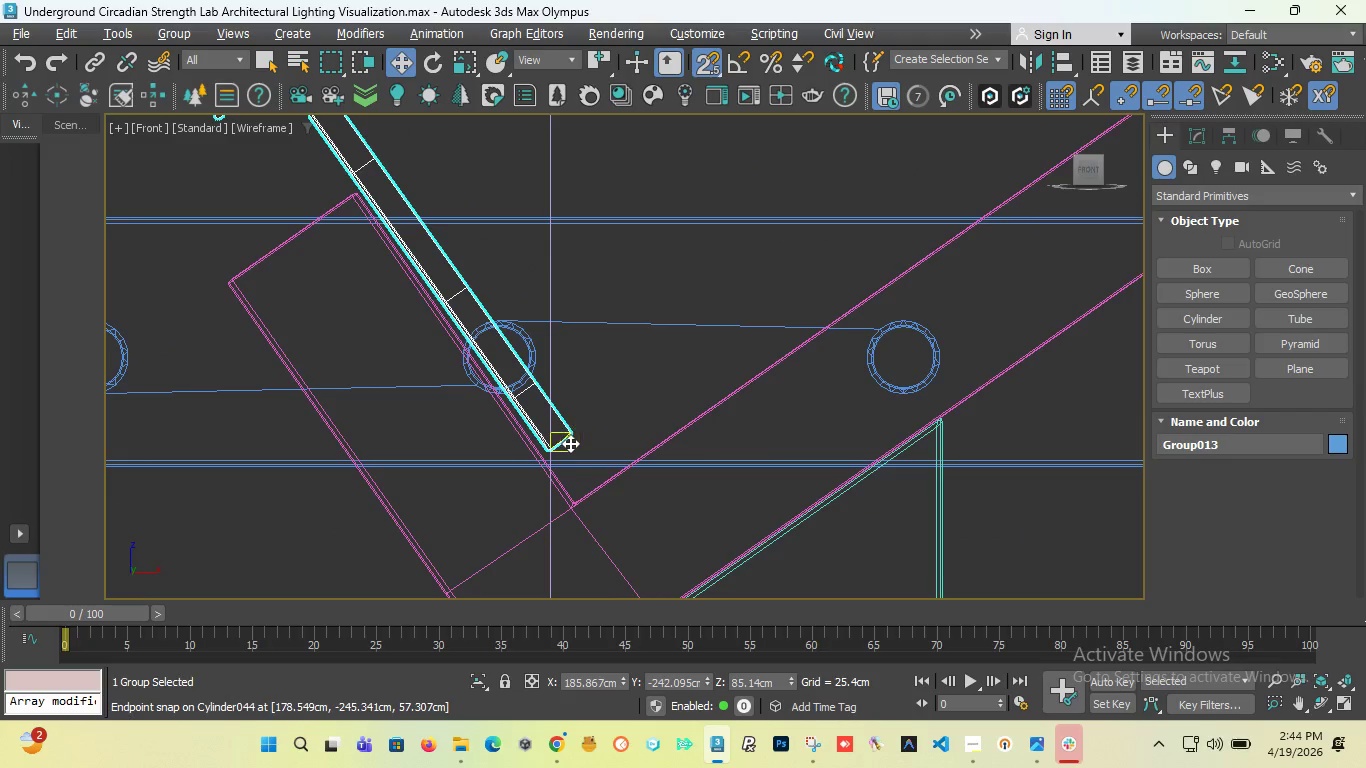 
left_click_drag(start_coordinate=[569, 443], to_coordinate=[581, 489])
 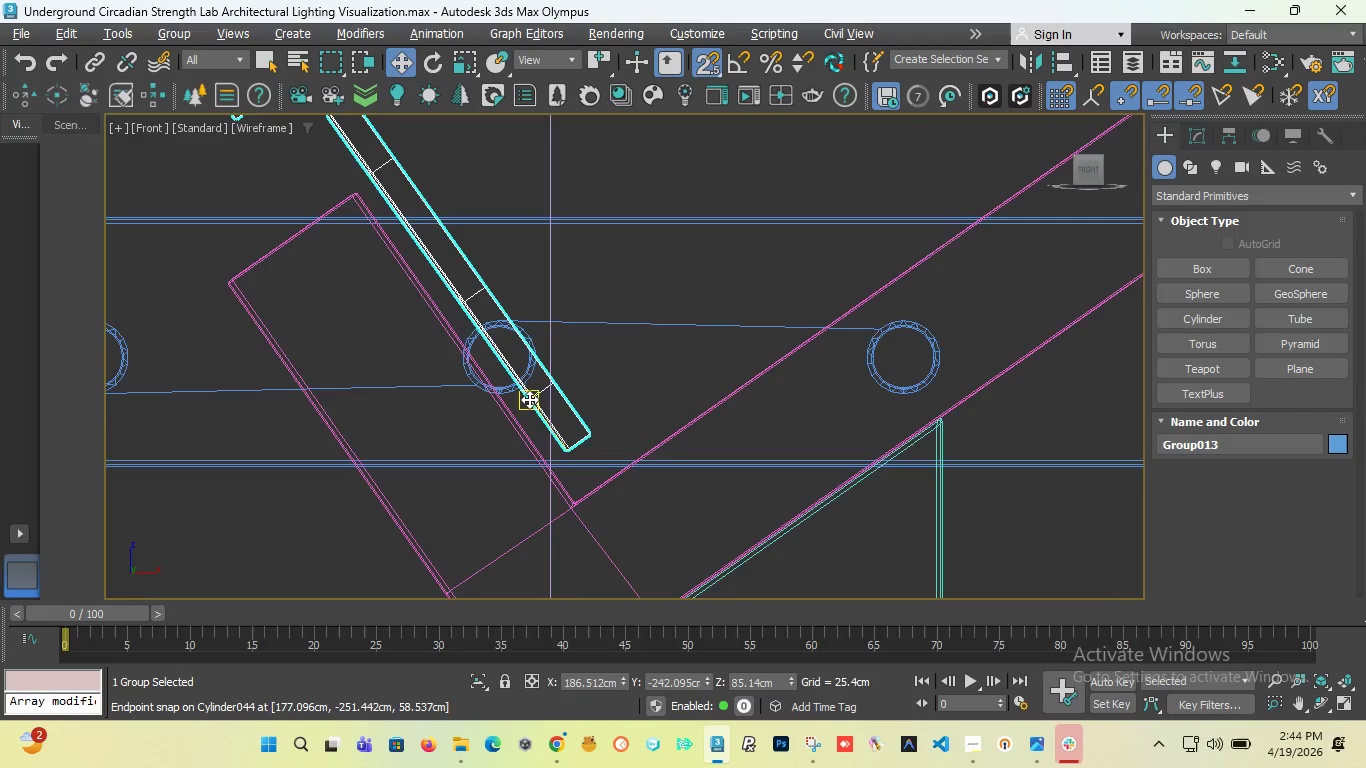 
scroll: coordinate [523, 406], scroll_direction: down, amount: 3.0
 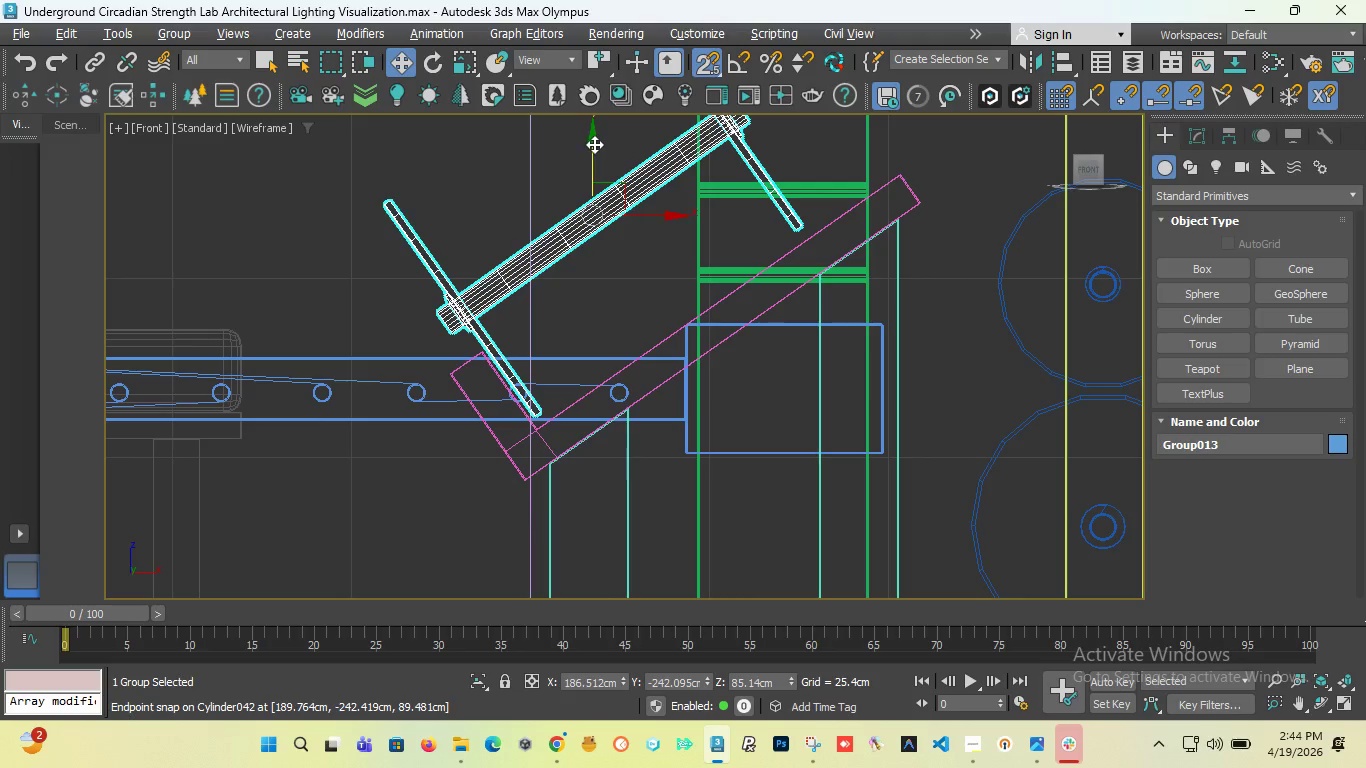 
left_click_drag(start_coordinate=[593, 145], to_coordinate=[598, 226])
 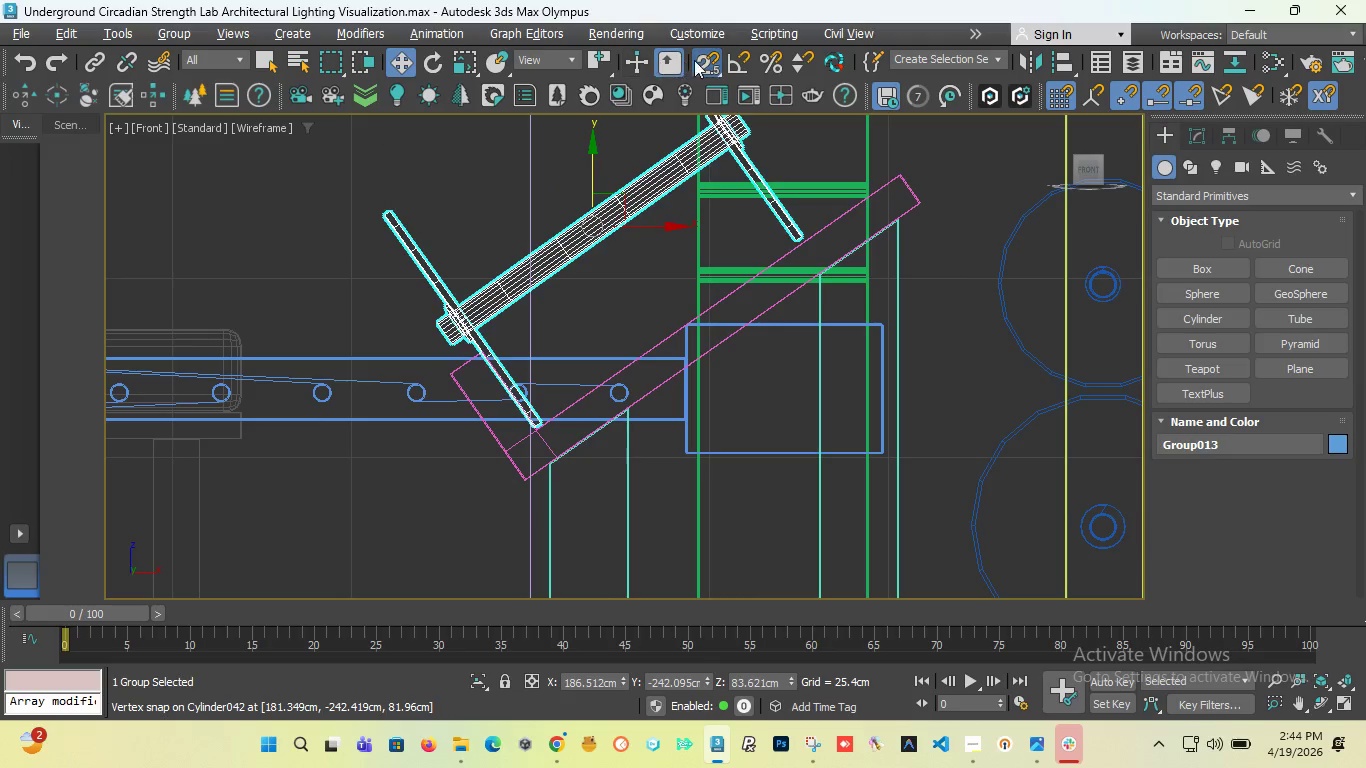 
left_click([710, 63])
 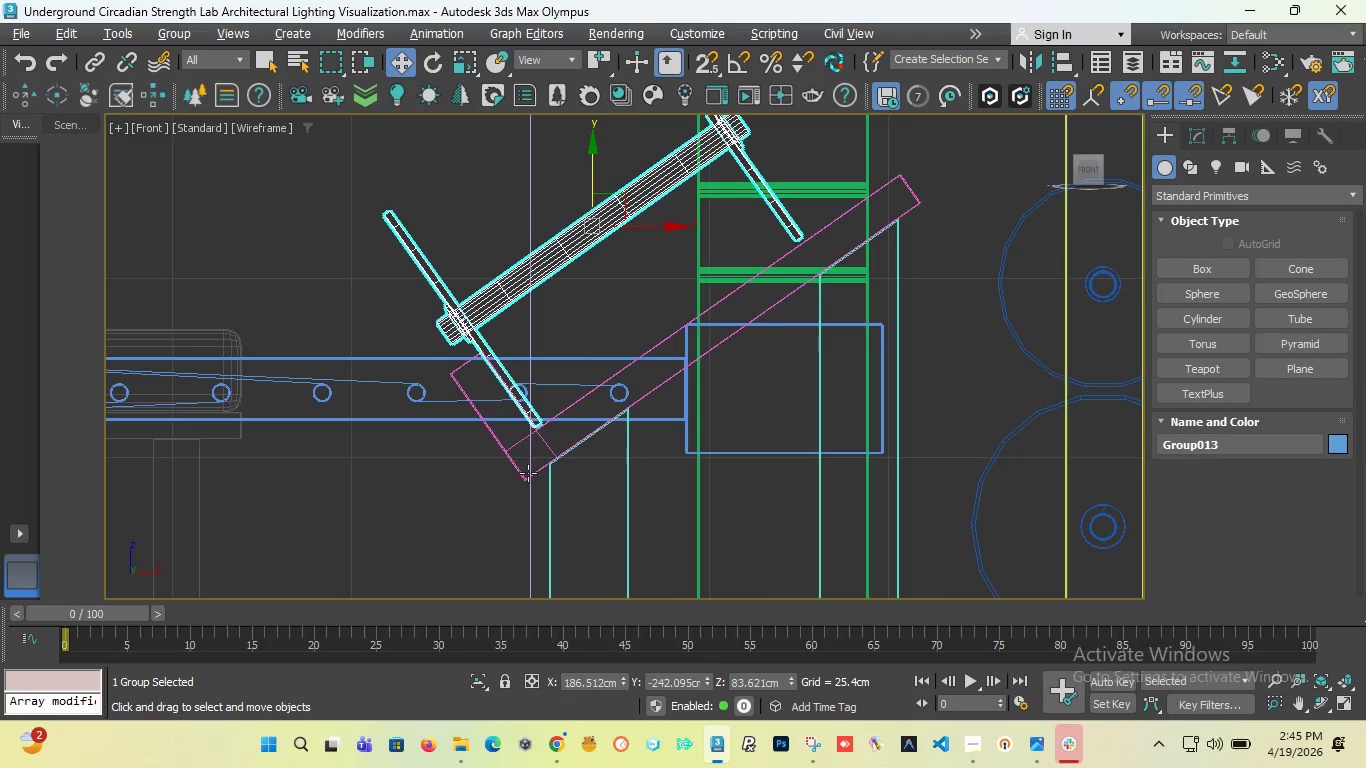 
scroll: coordinate [569, 306], scroll_direction: up, amount: 7.0
 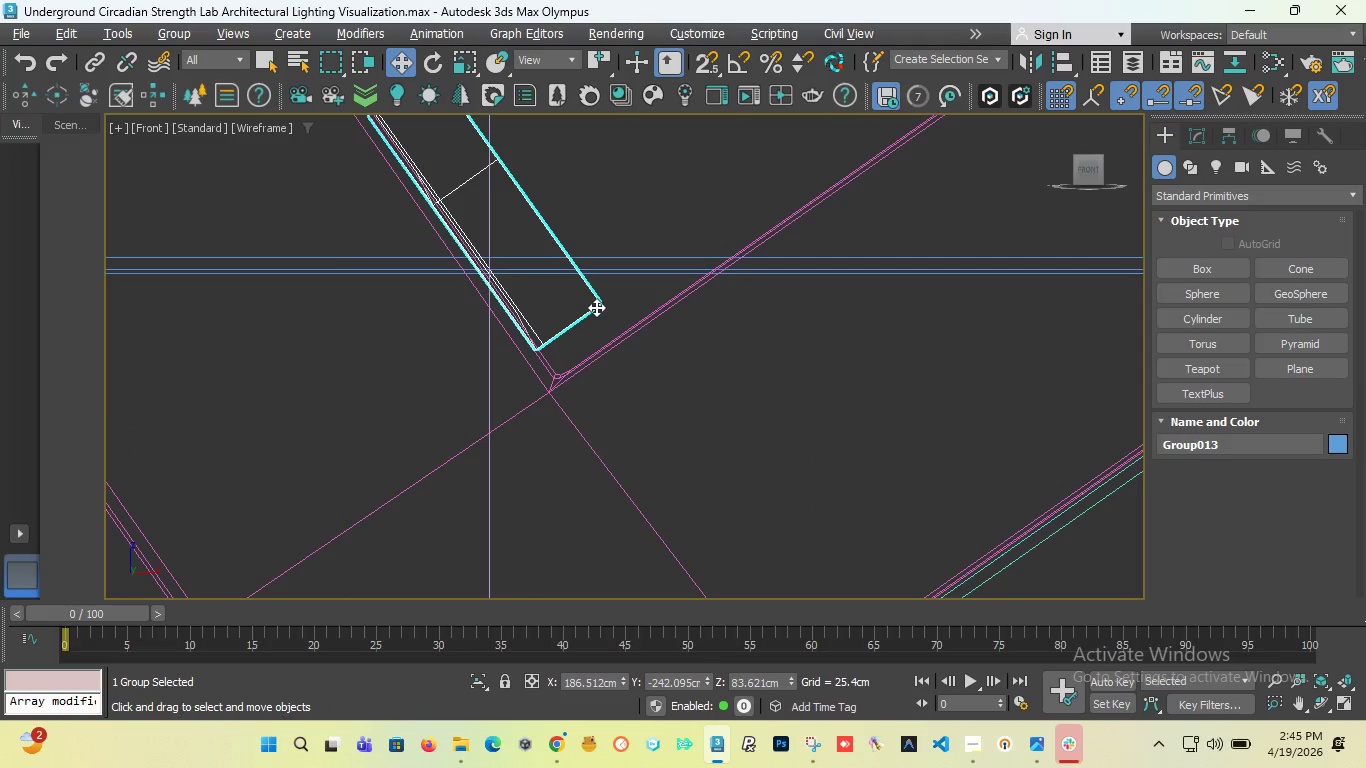 
left_click_drag(start_coordinate=[598, 306], to_coordinate=[630, 306])
 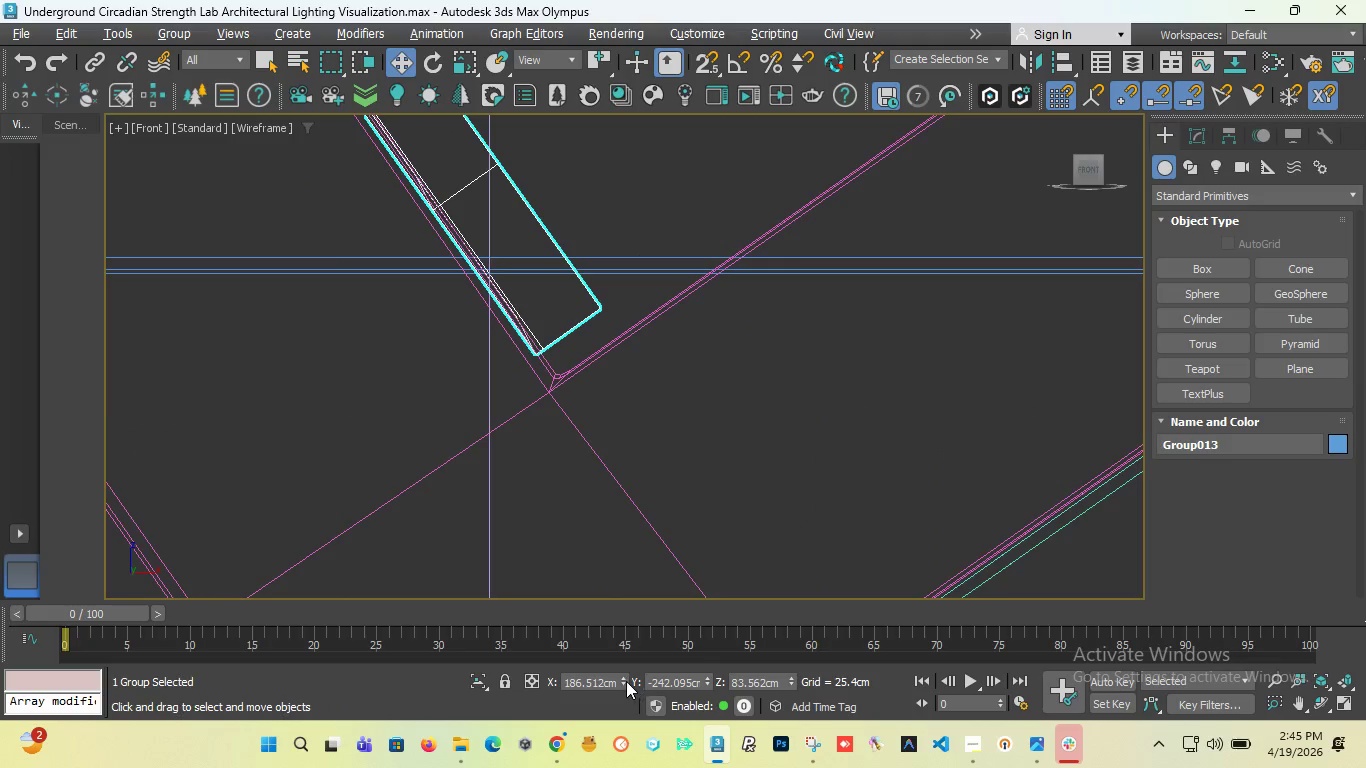 
left_click_drag(start_coordinate=[626, 681], to_coordinate=[631, 630])
 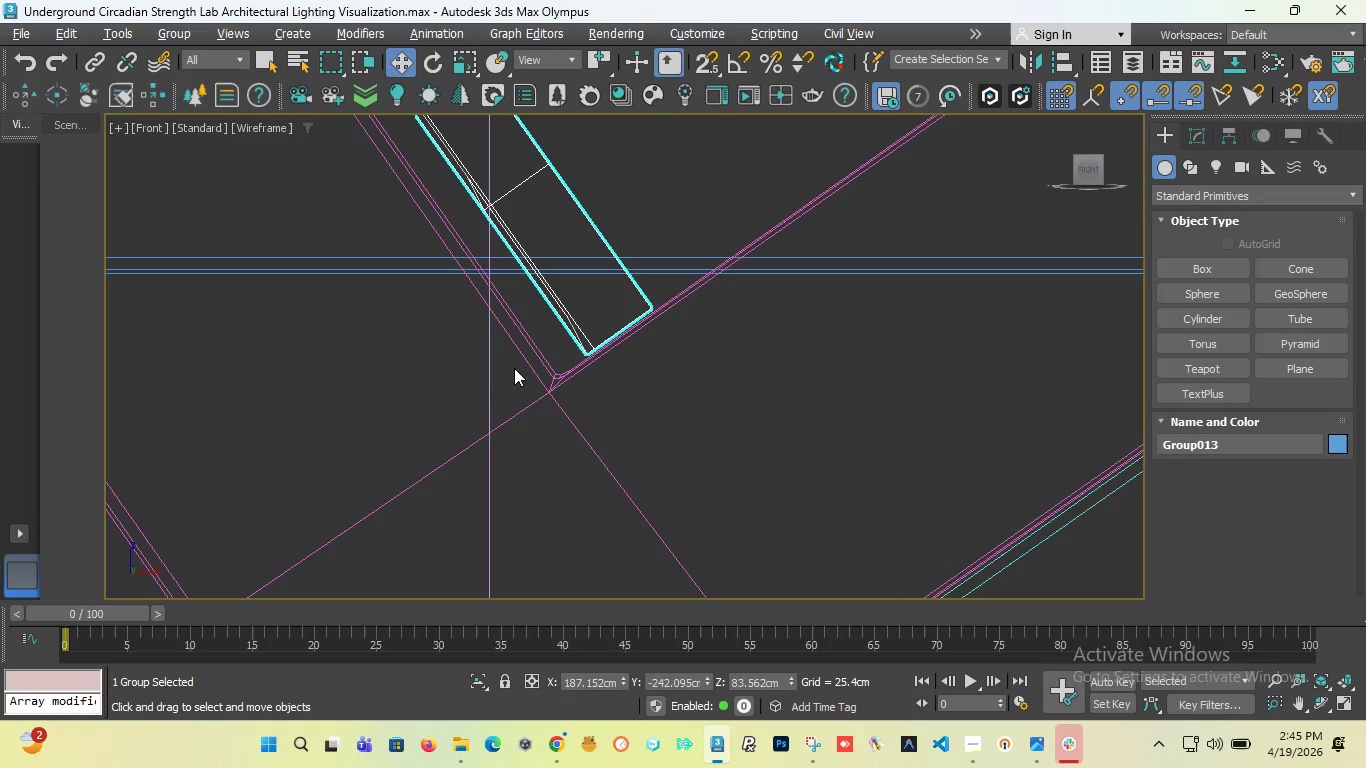 
scroll: coordinate [508, 332], scroll_direction: down, amount: 5.0
 